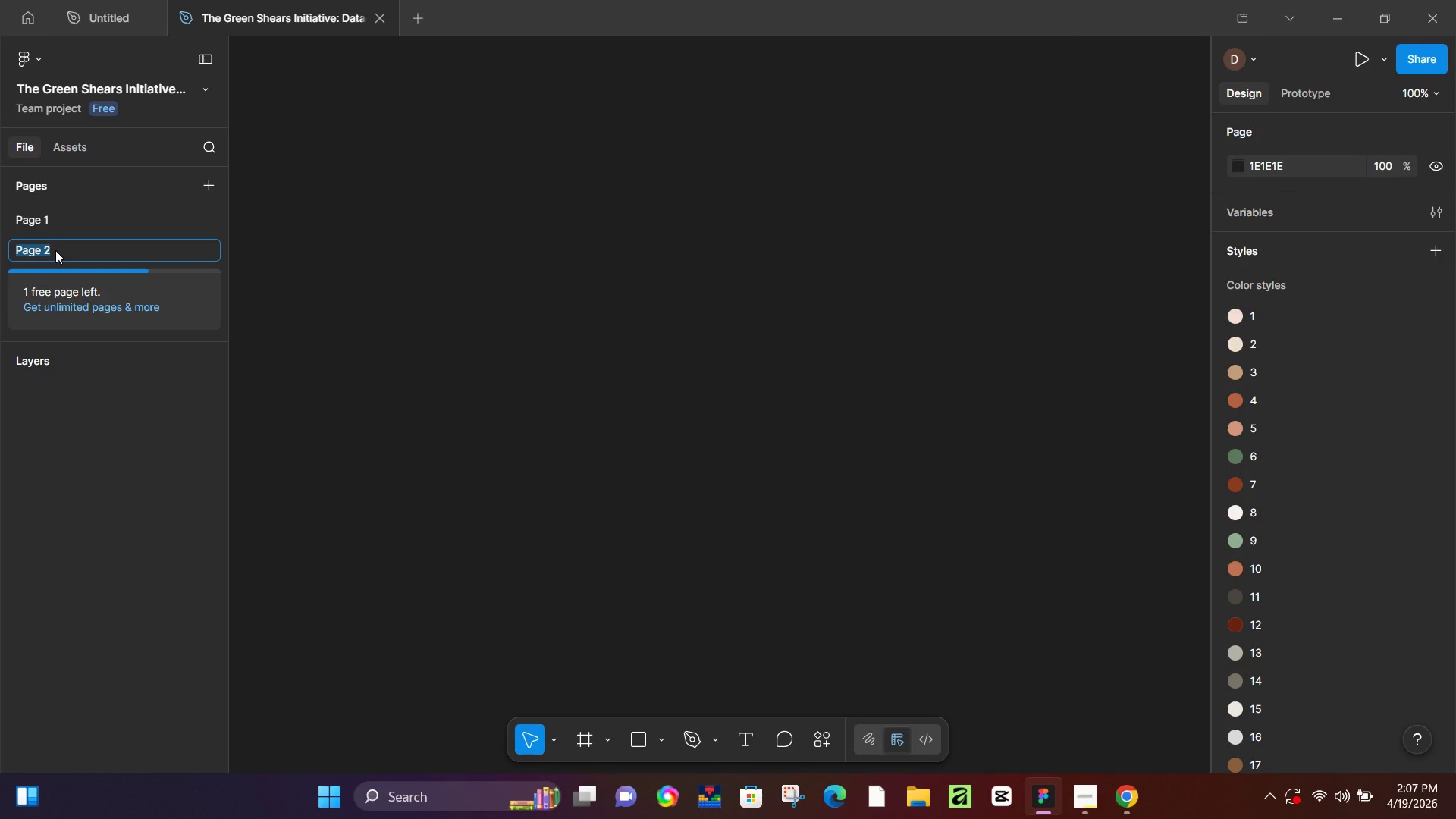 
type(assets)
 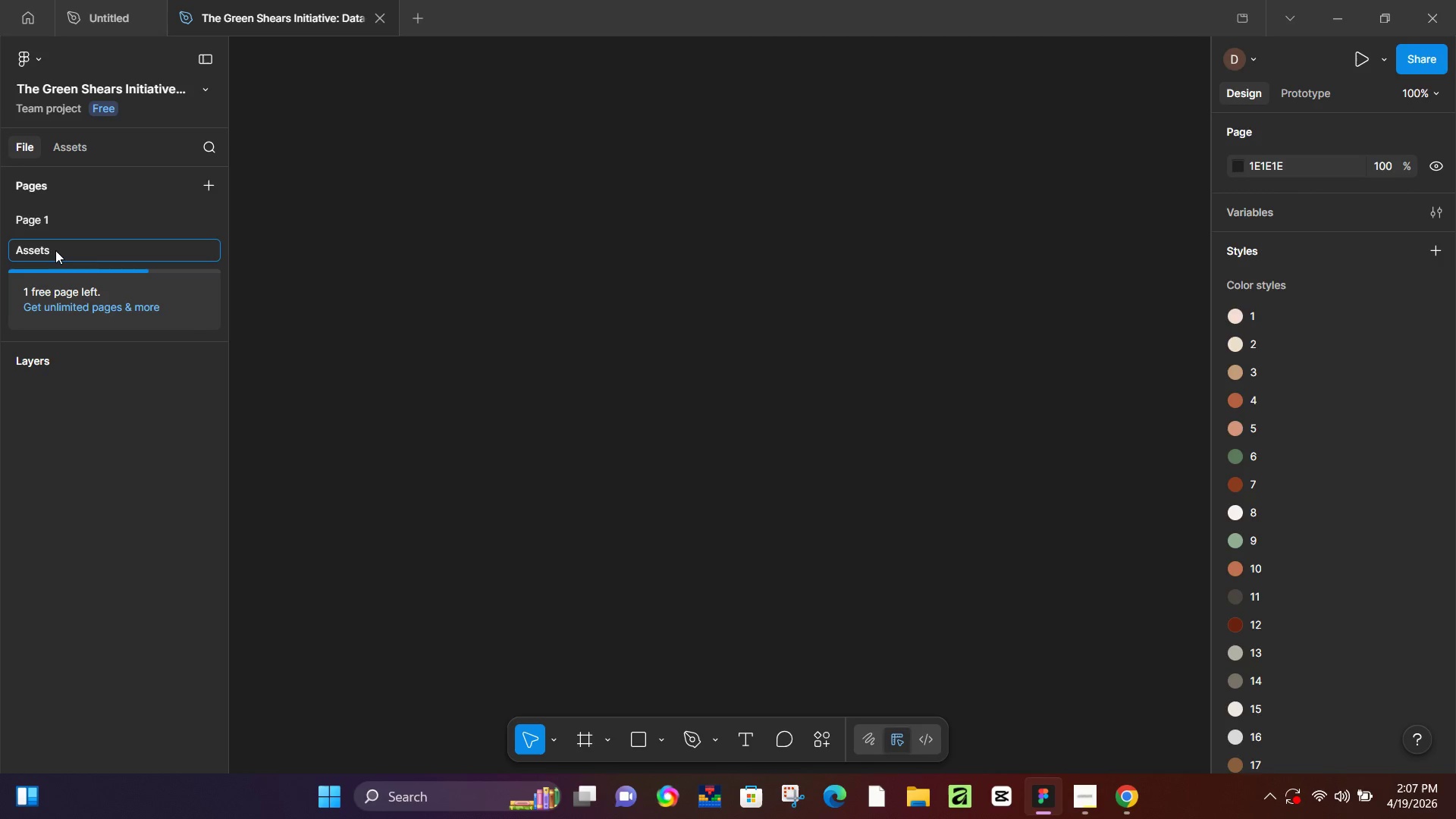 
key(Enter)
 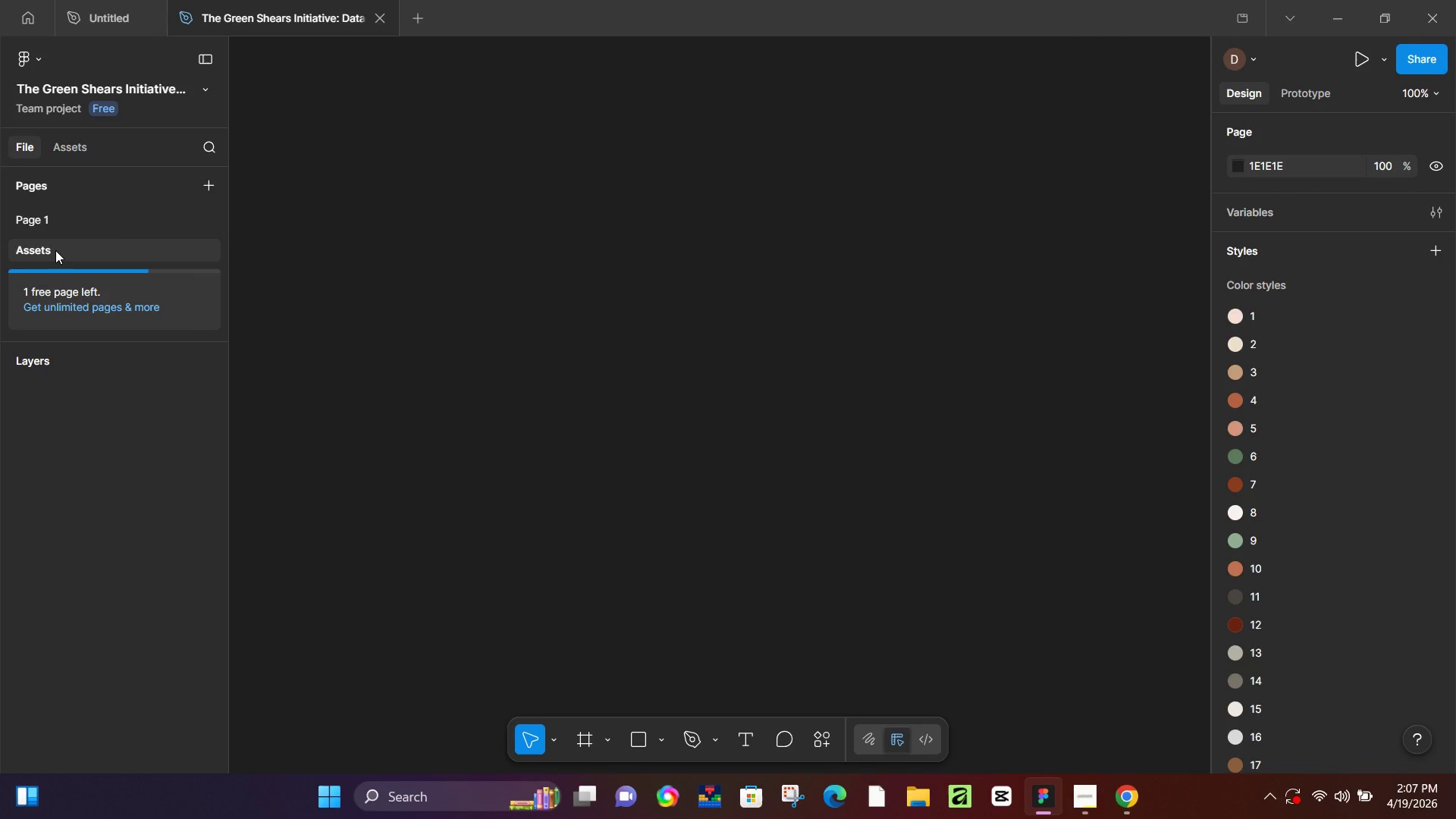 
wait(9.14)
 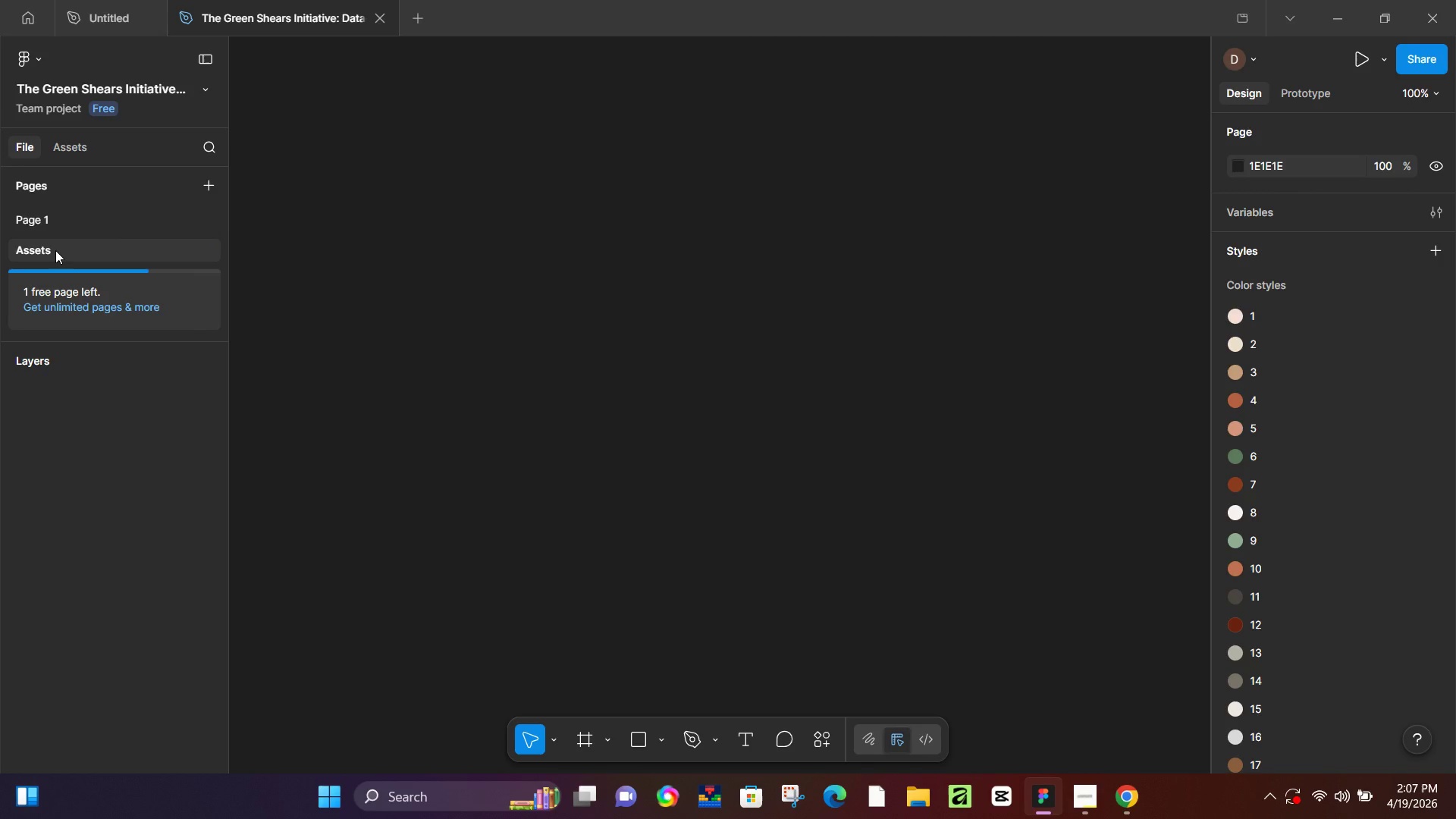 
left_click([419, 303])
 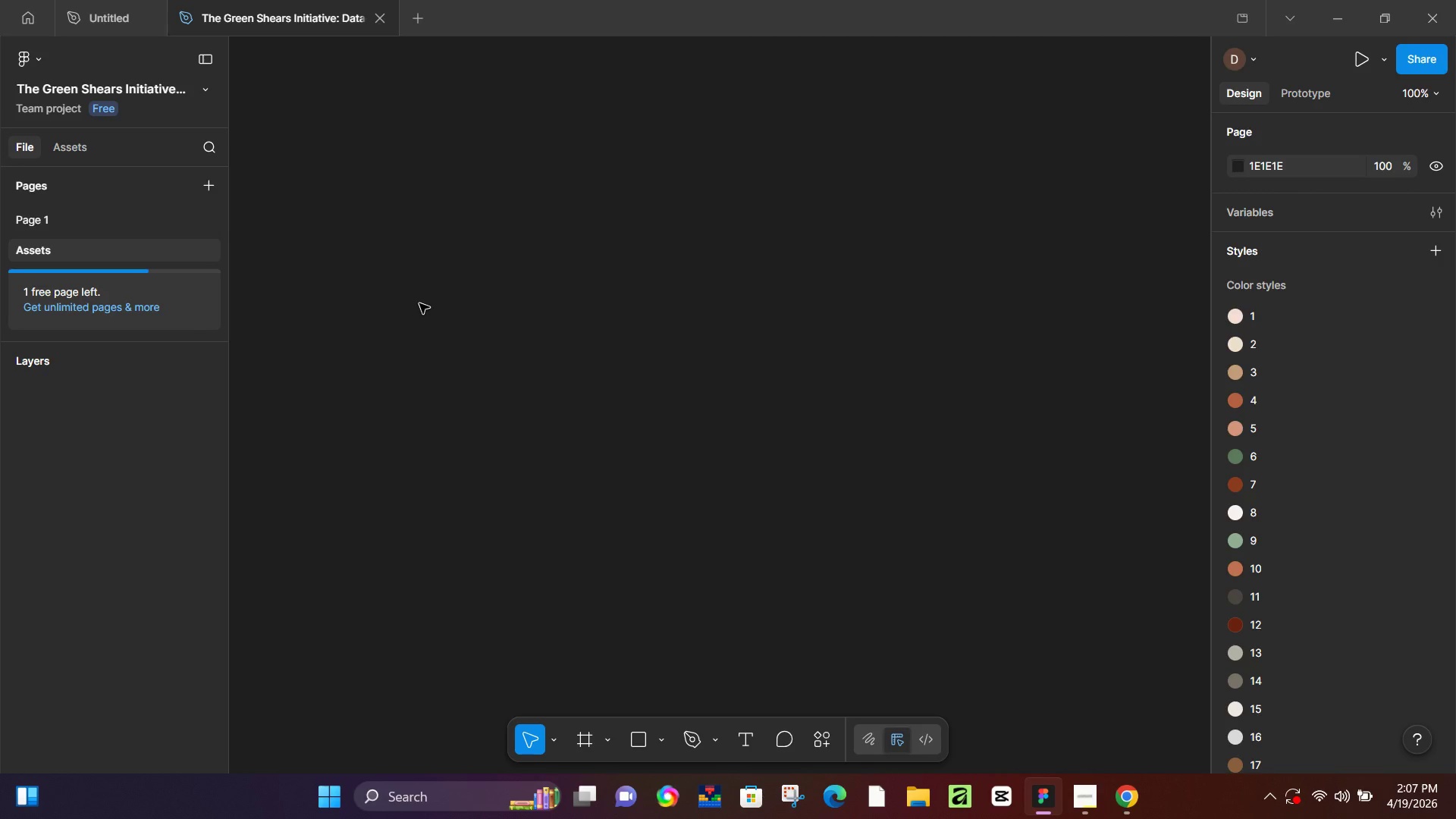 
key(Control+ControlLeft)
 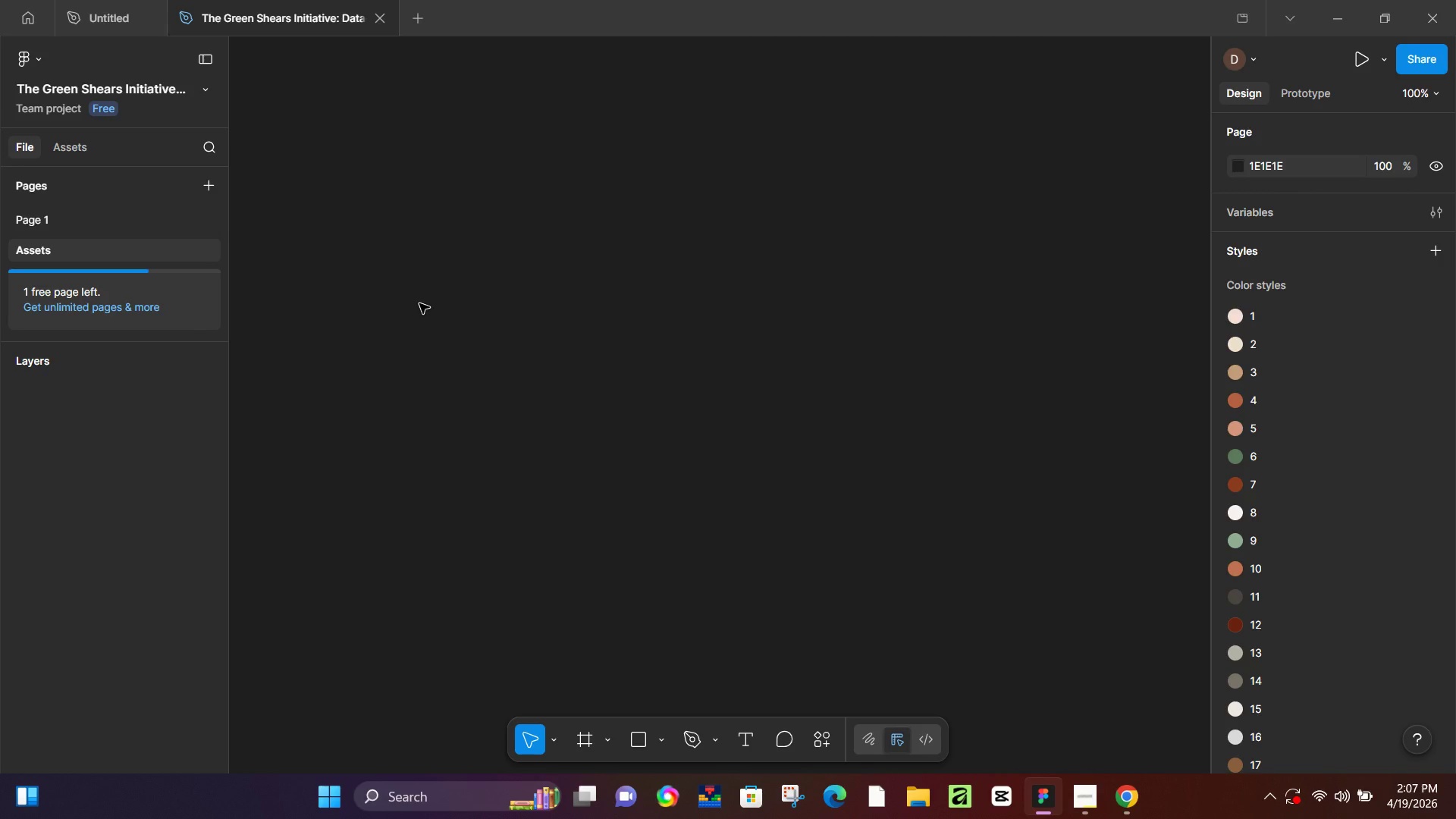 
key(Control+V)
 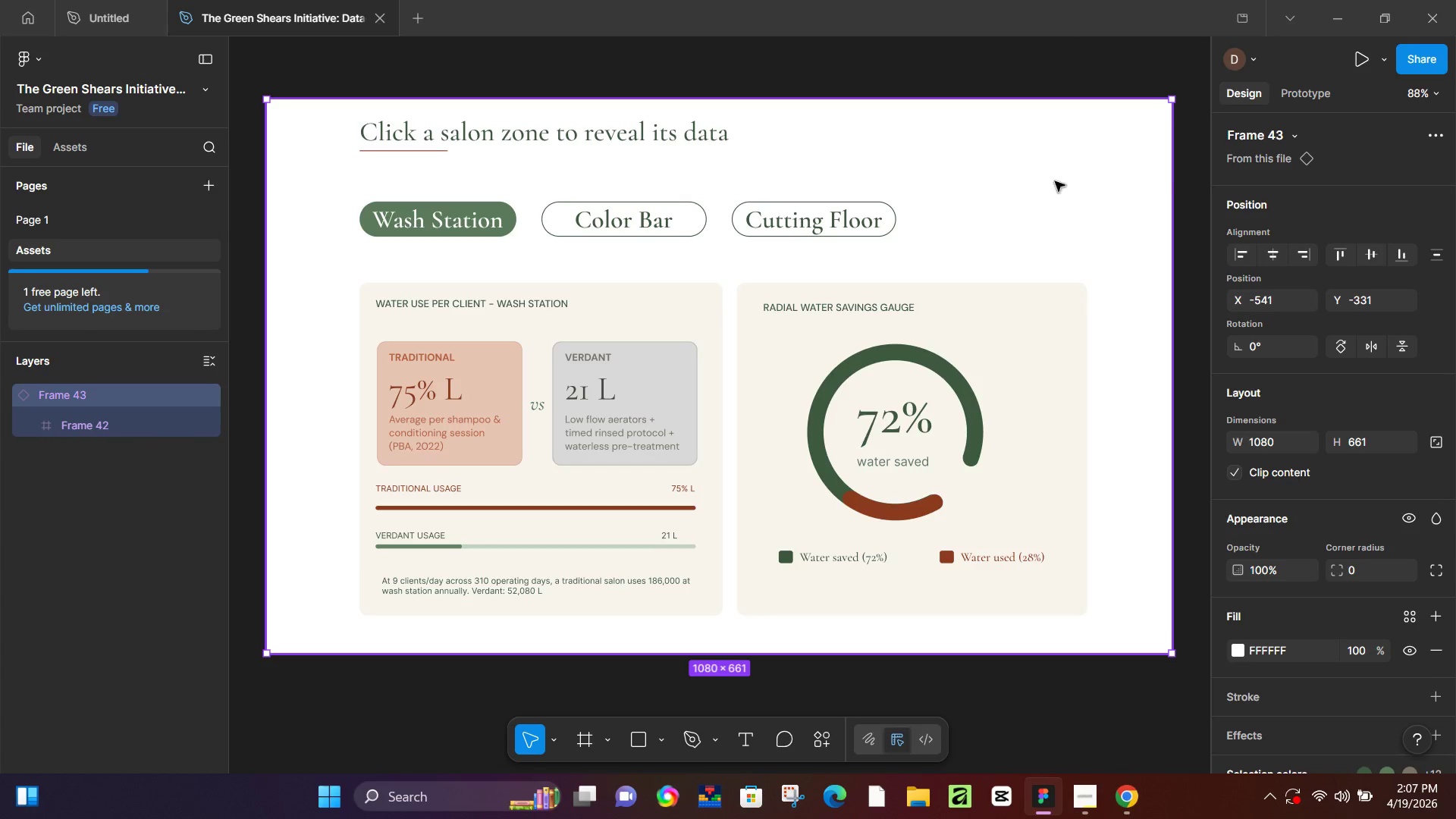 
left_click([1103, 168])
 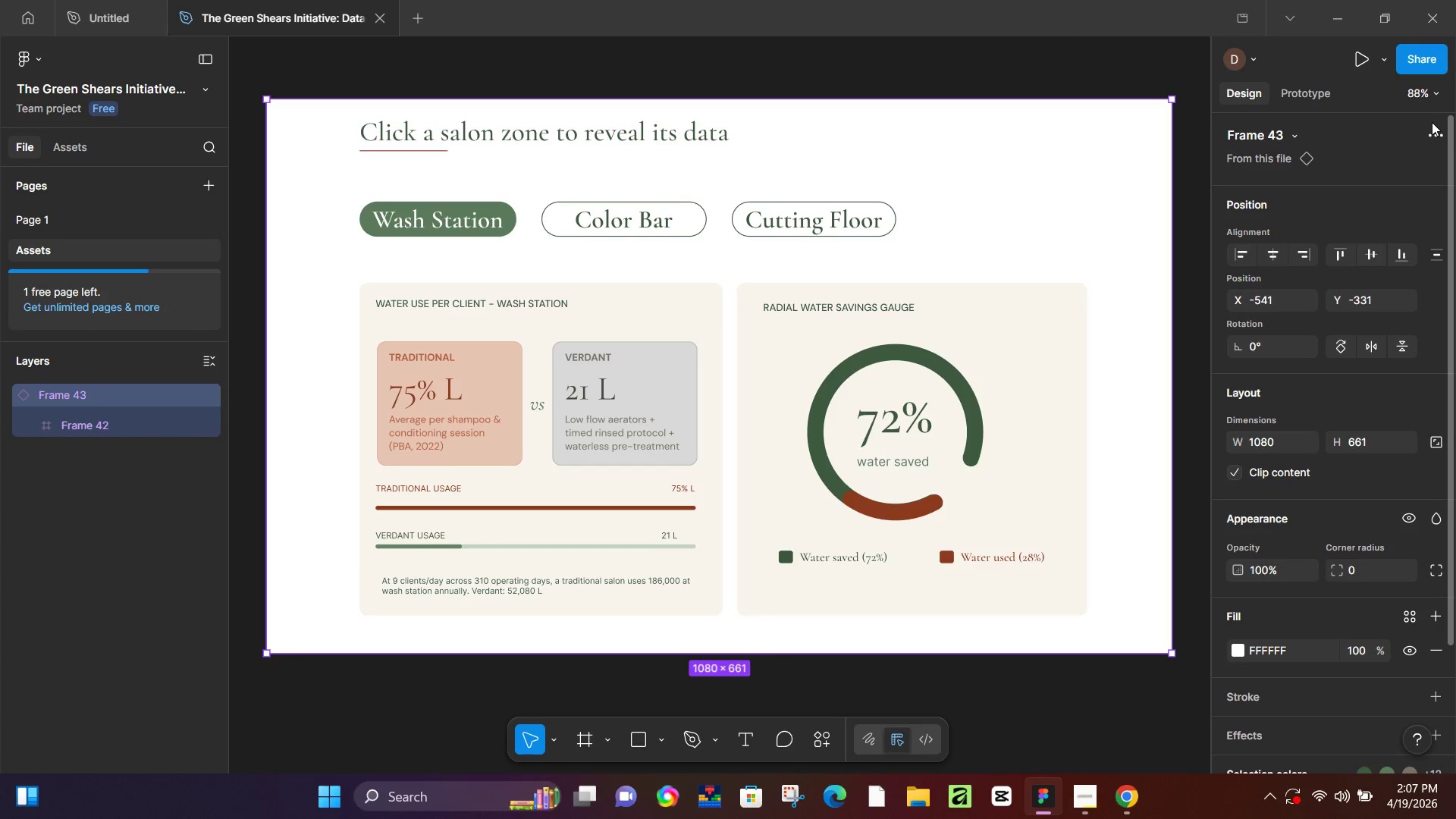 
left_click([1442, 128])
 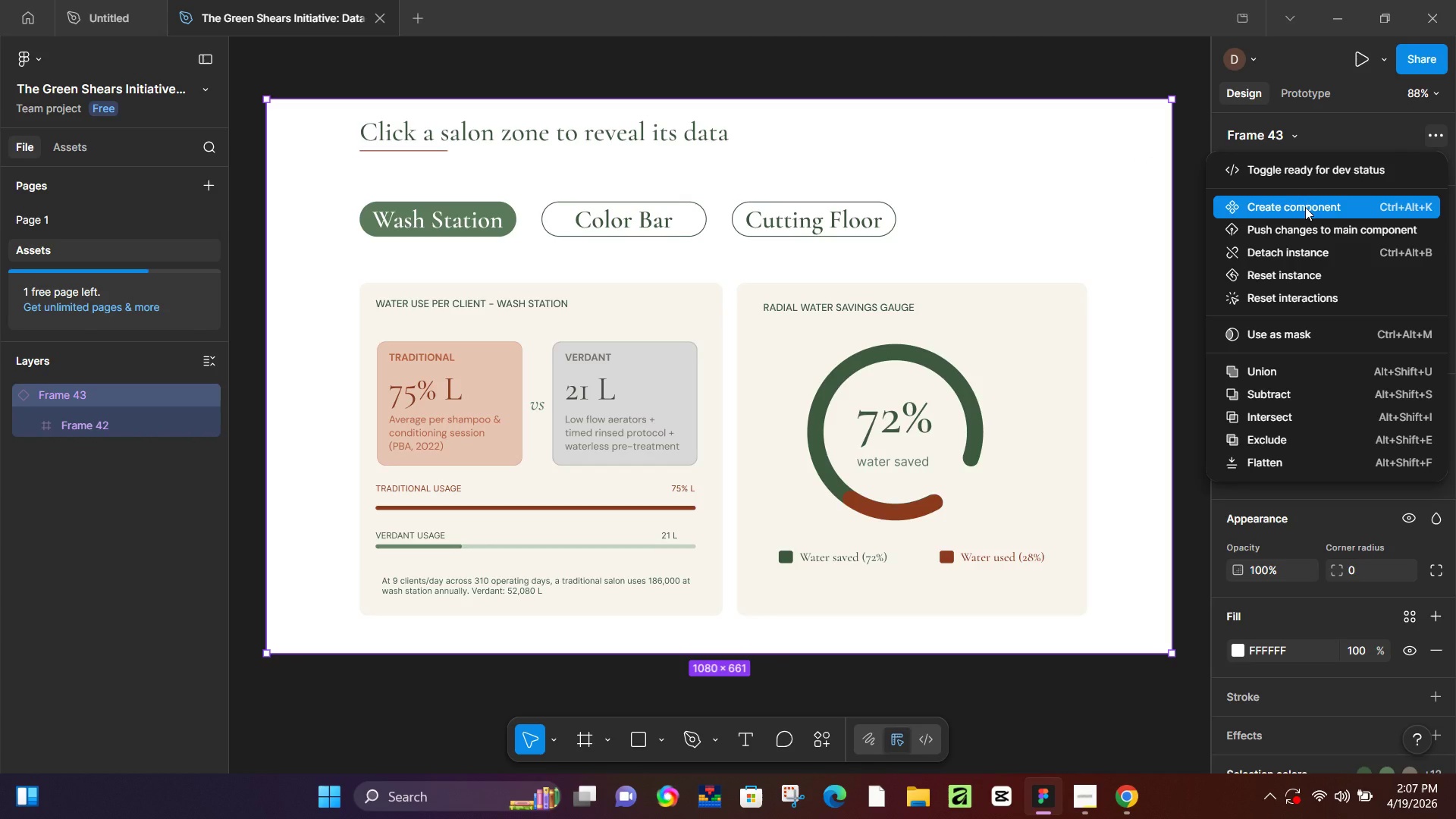 
left_click([1305, 207])
 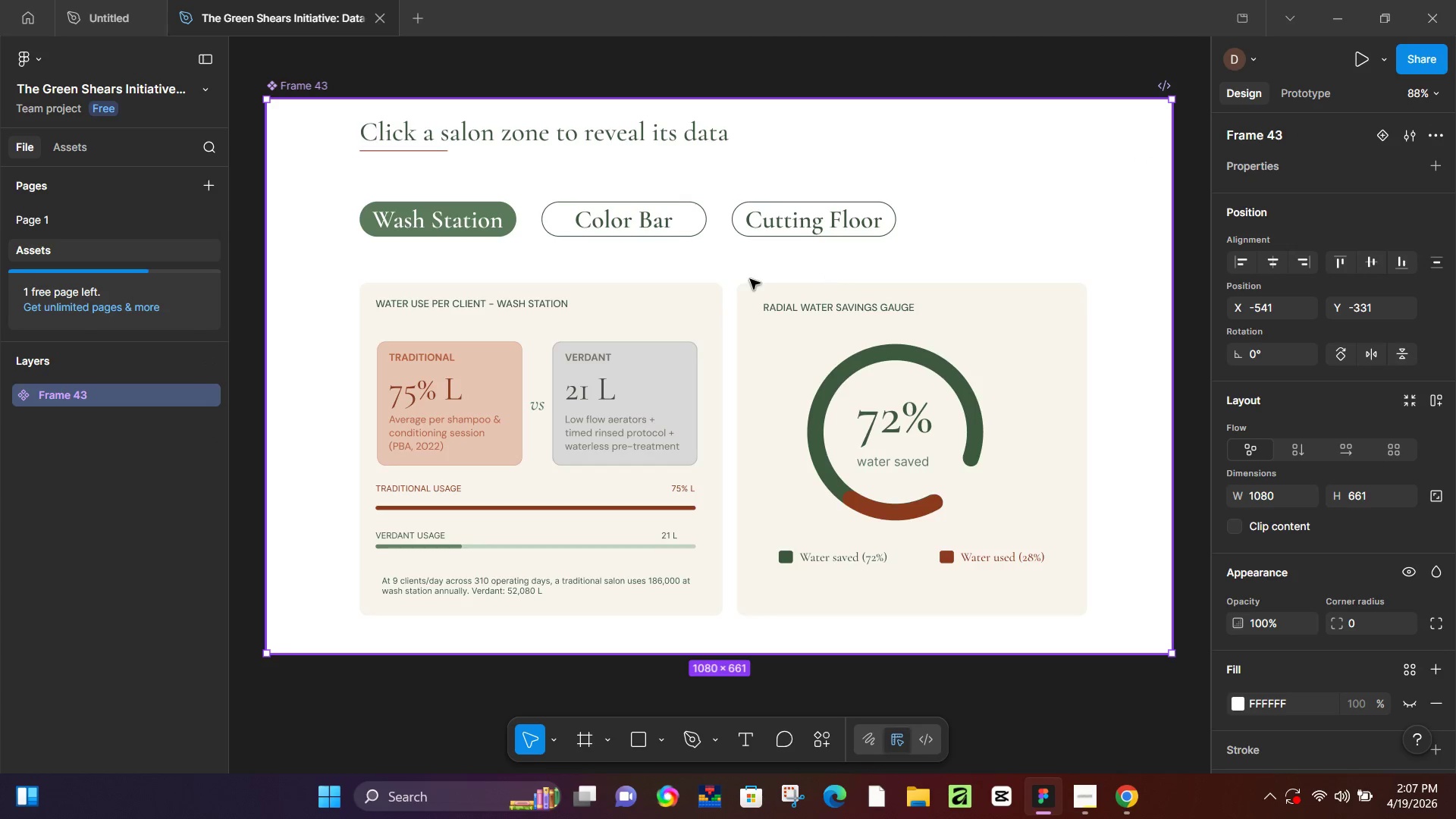 
hold_key(key=ControlLeft, duration=0.58)
scroll: coordinate [745, 300], scroll_direction: down, amount: 3.0
 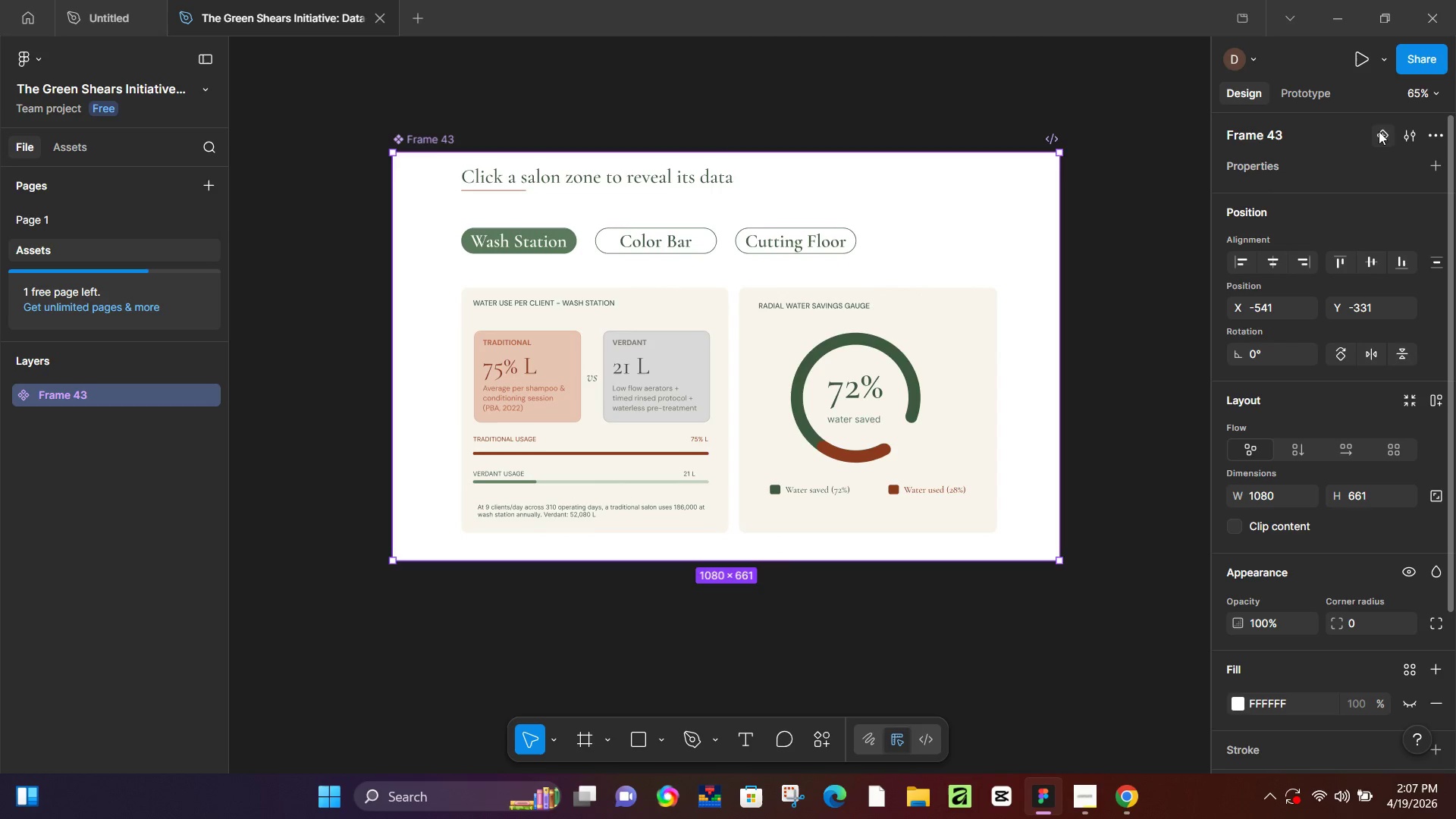 
left_click([1386, 131])
 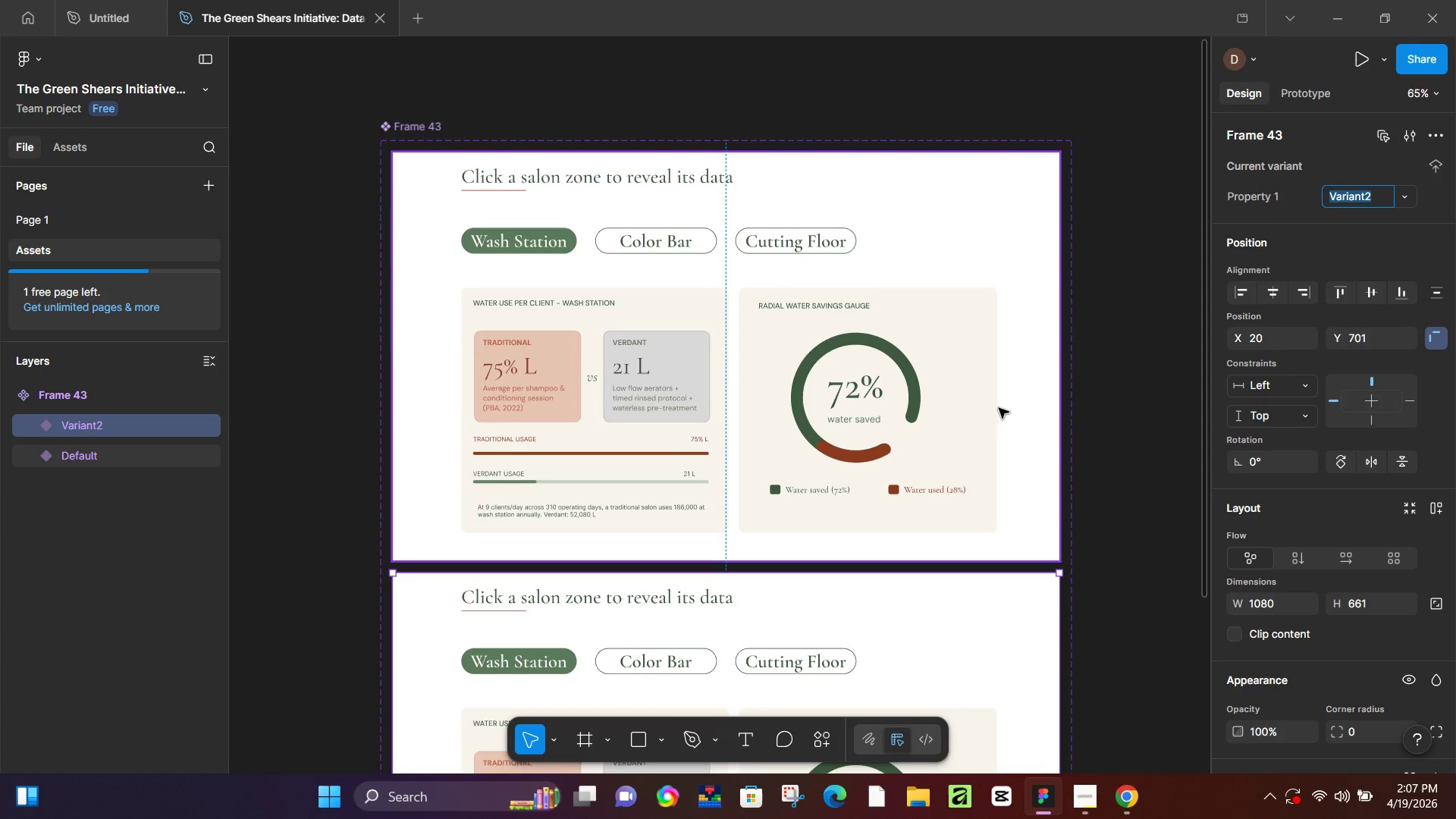 
scroll: coordinate [839, 380], scroll_direction: down, amount: 5.0
 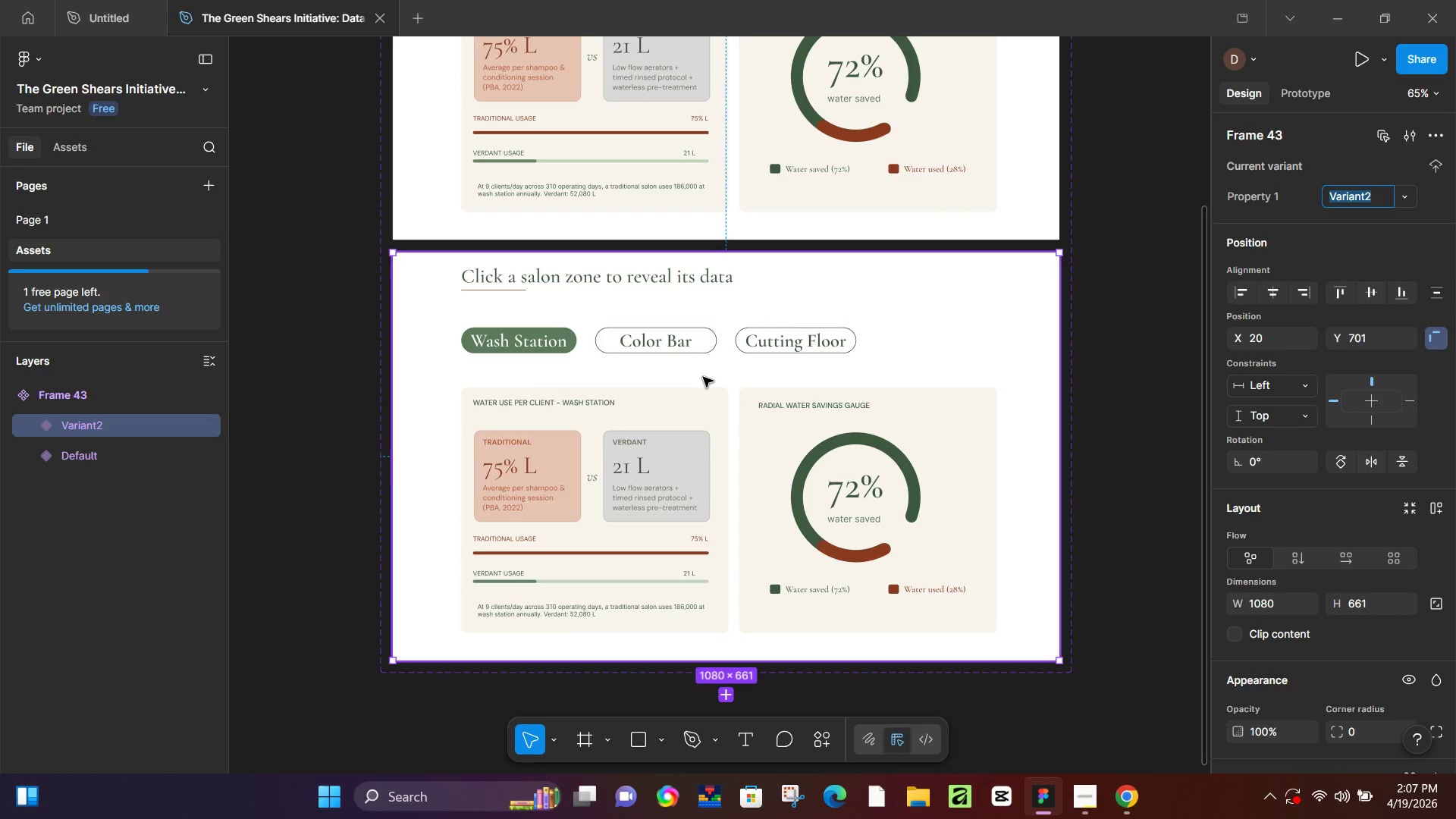 
scroll: coordinate [702, 377], scroll_direction: up, amount: 4.0
 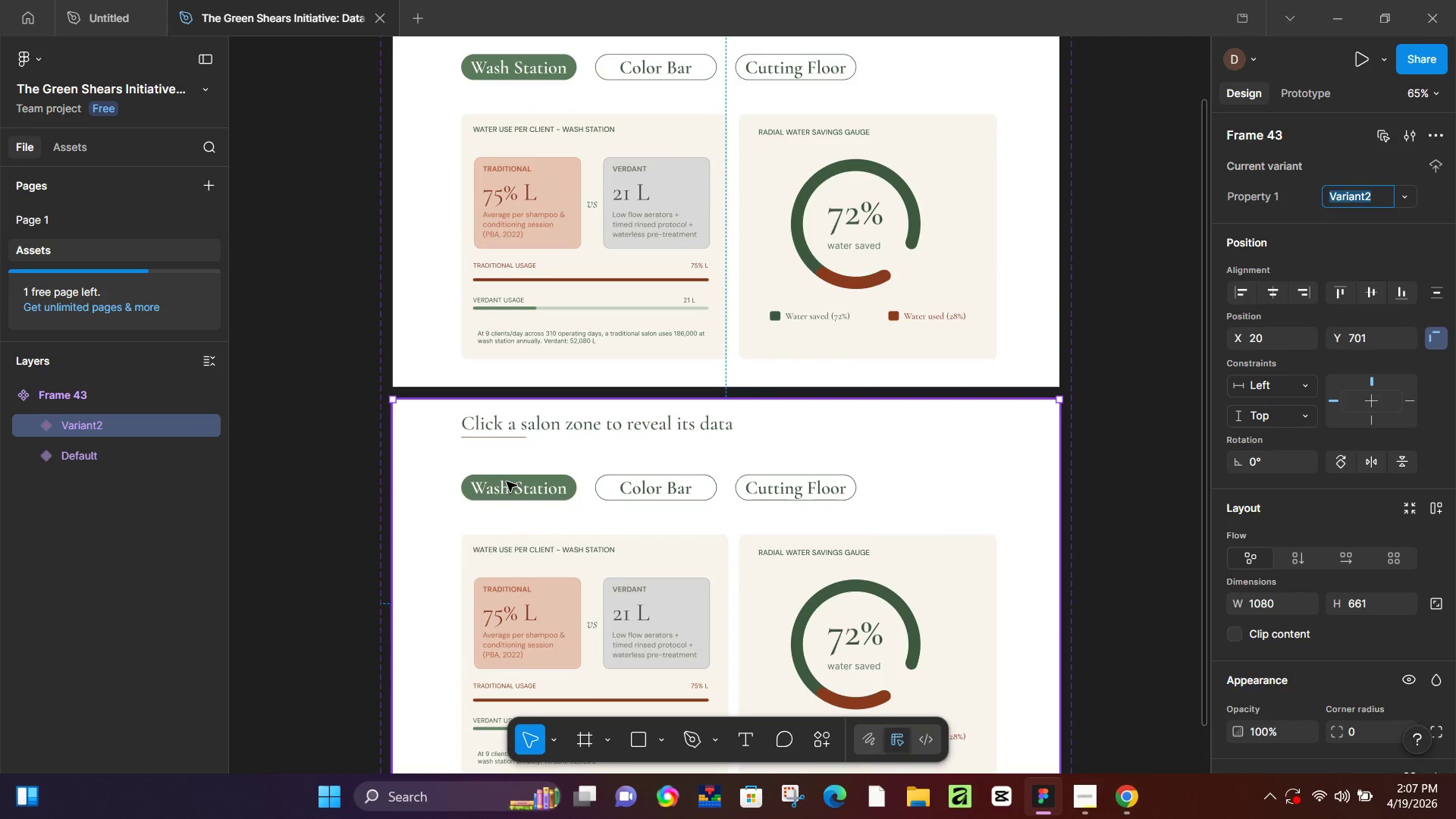 
double_click([507, 482])
 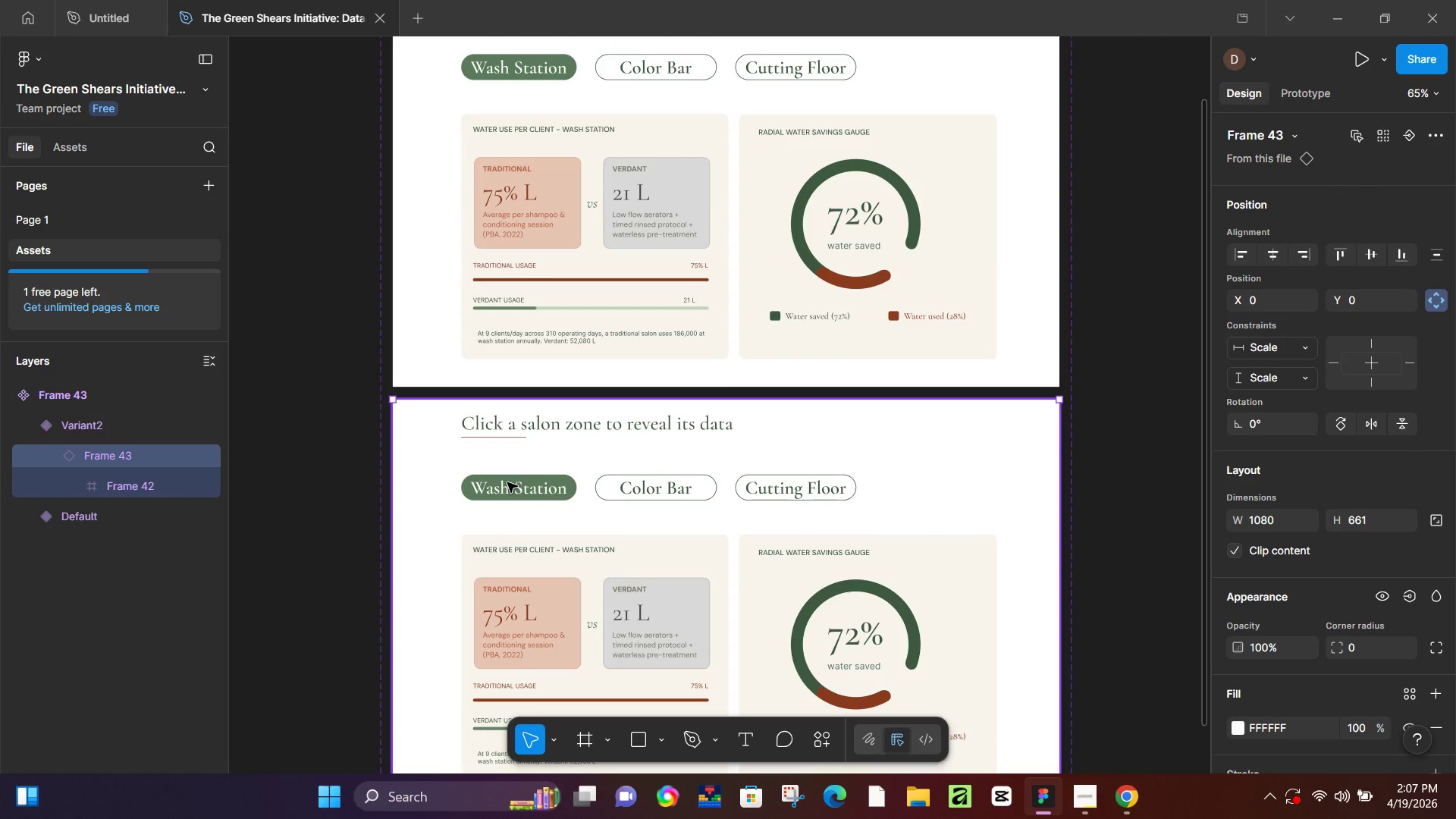 
double_click([507, 482])
 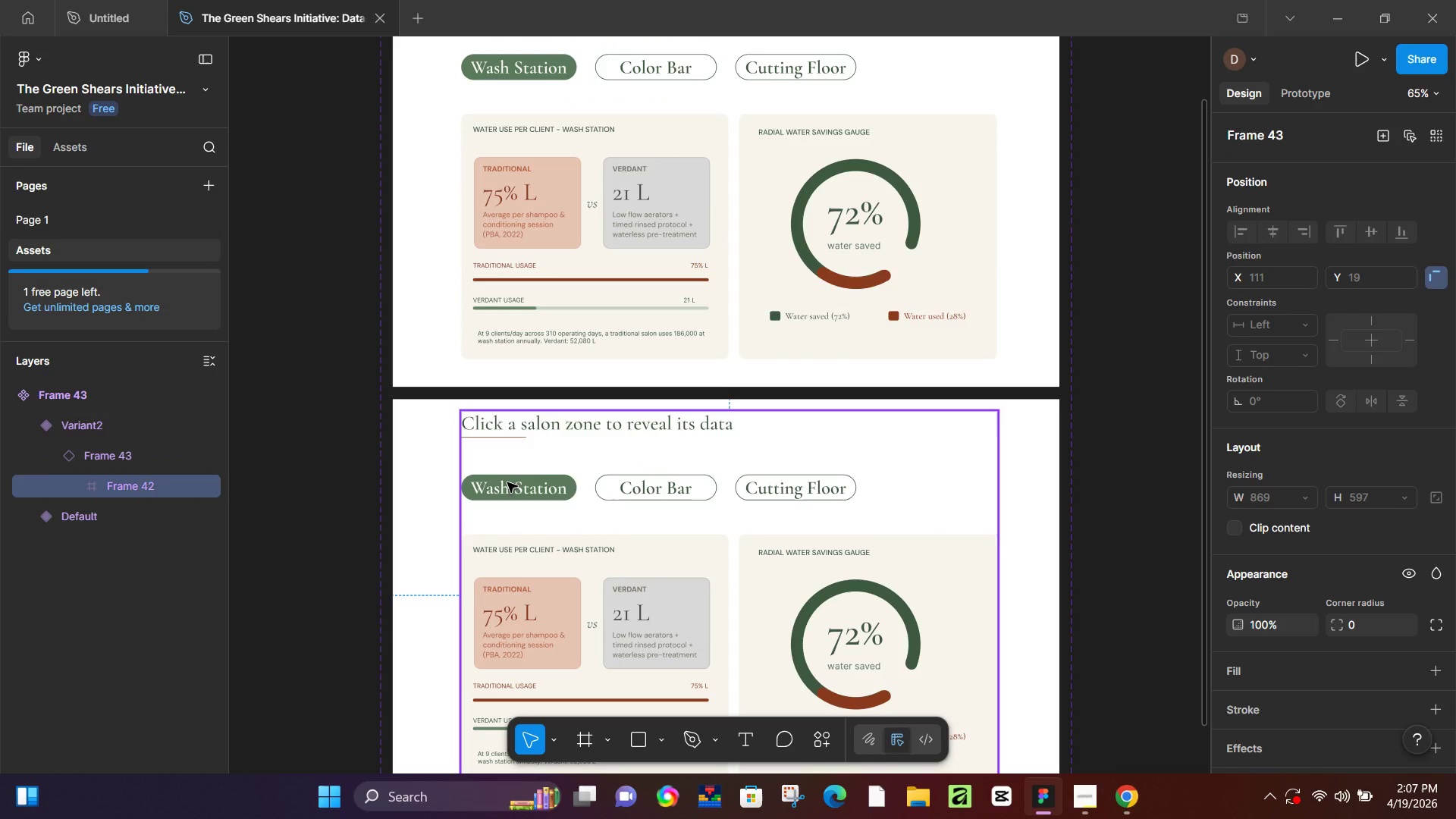 
double_click([507, 482])
 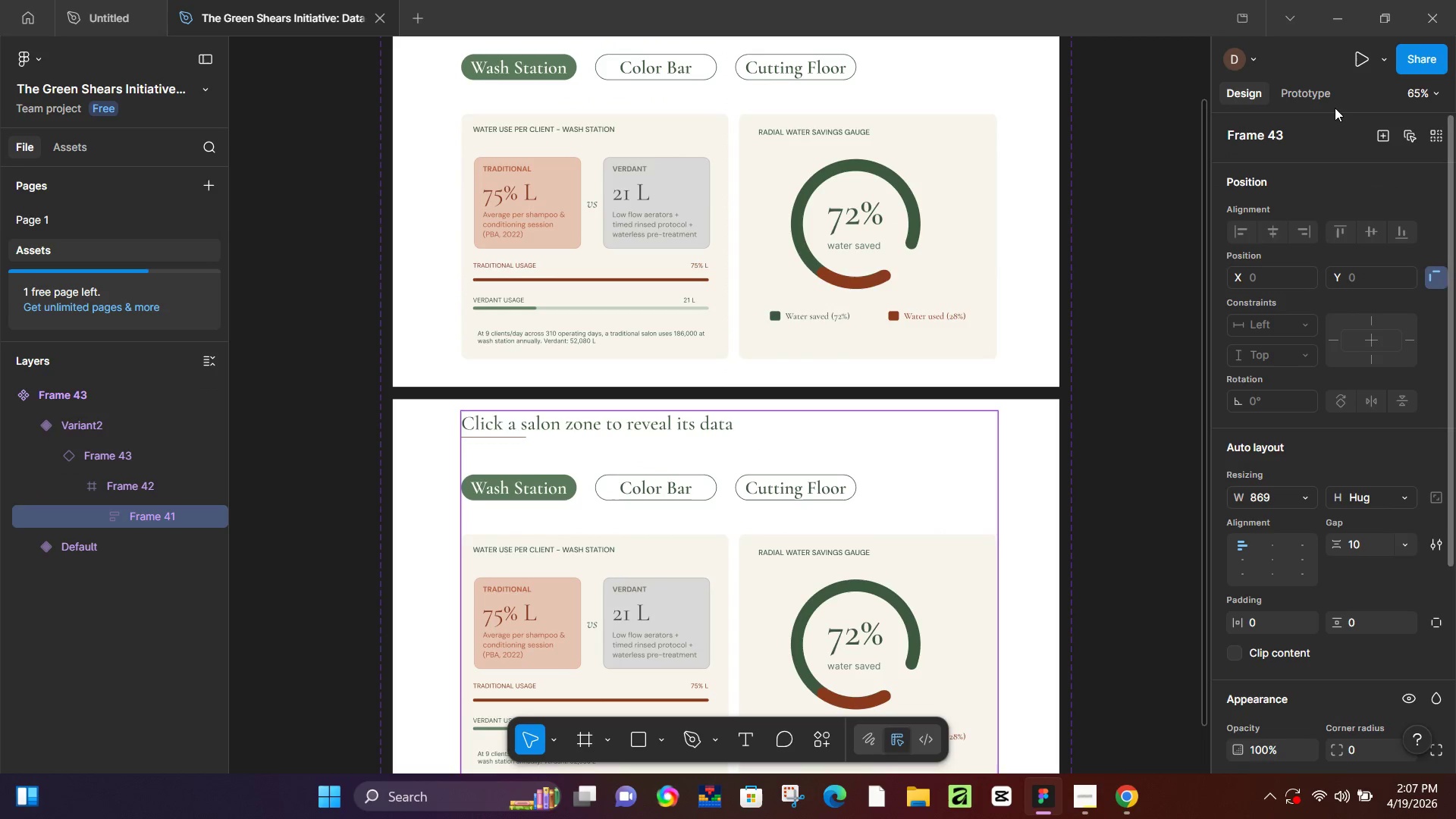 
left_click([1330, 89])
 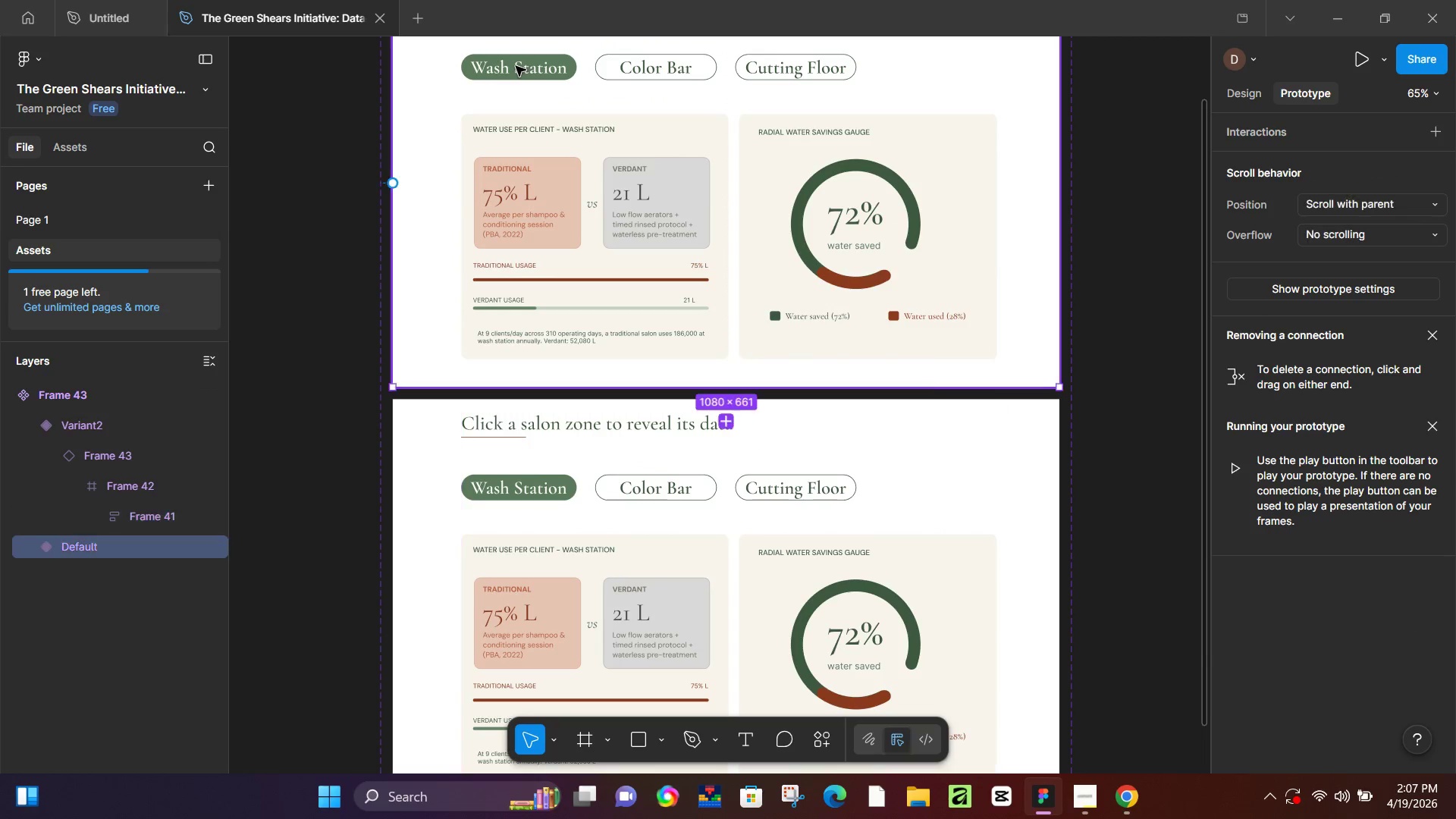 
double_click([516, 66])
 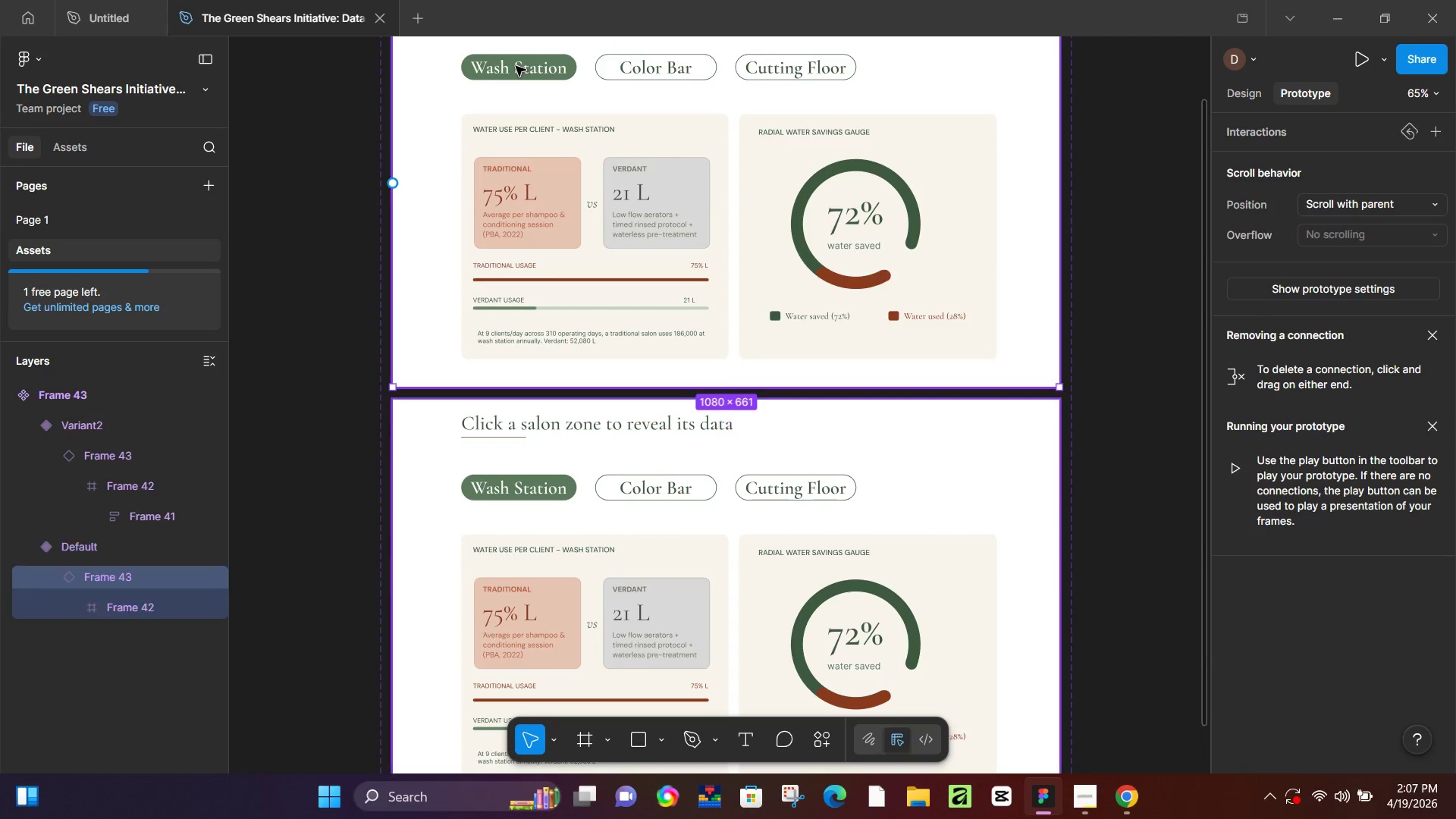 
triple_click([516, 66])
 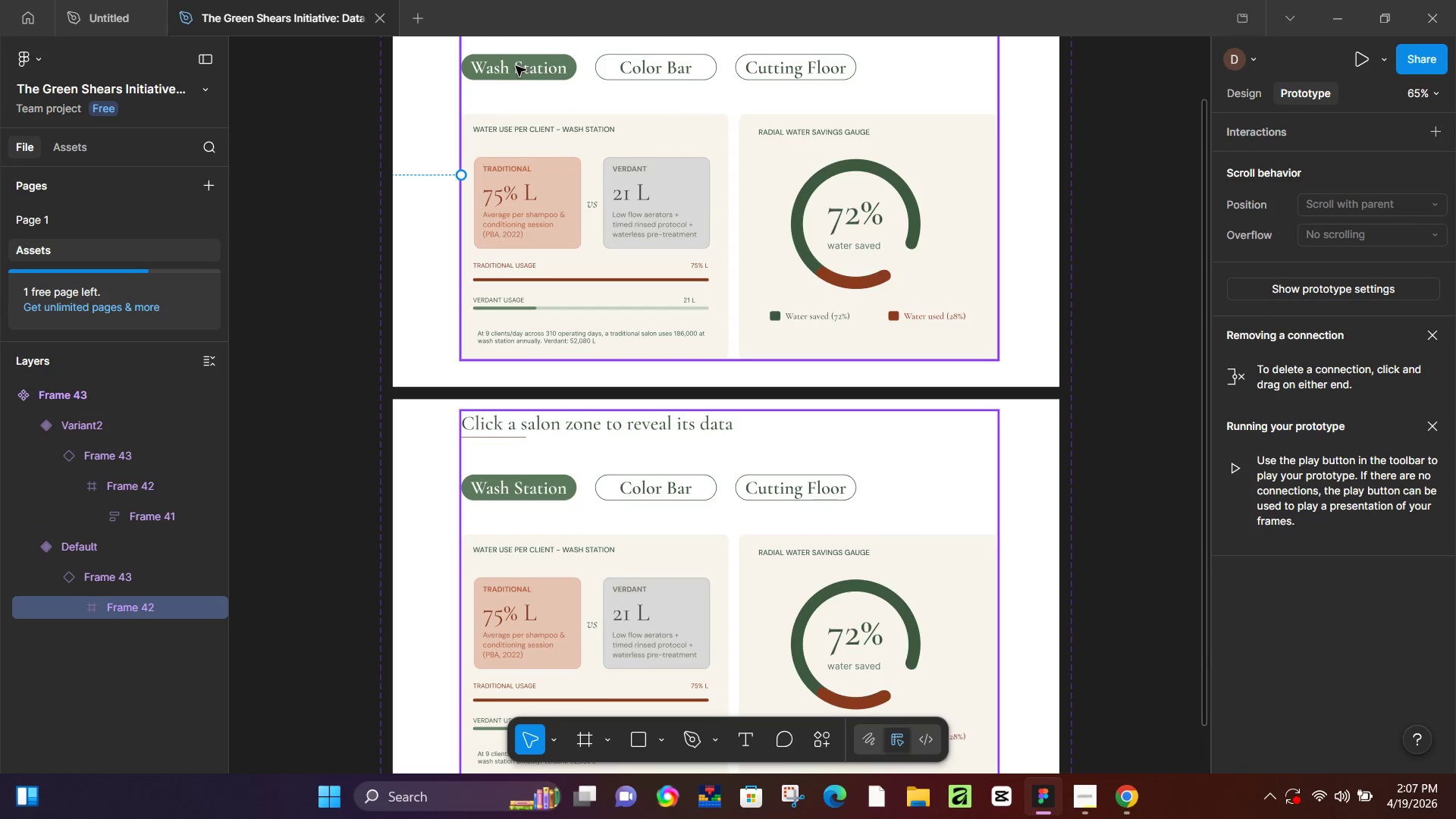 
triple_click([516, 66])
 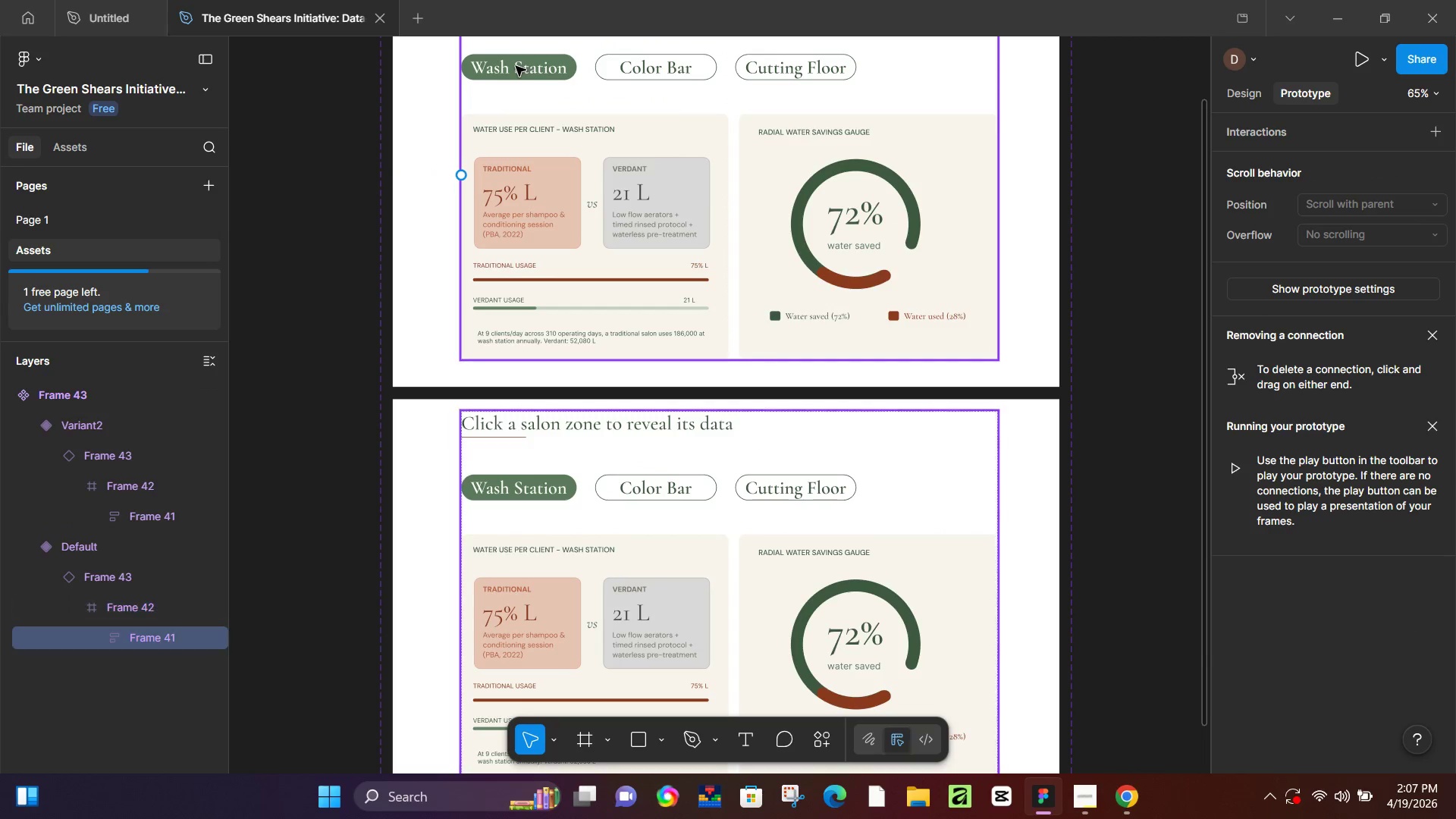 
triple_click([516, 66])
 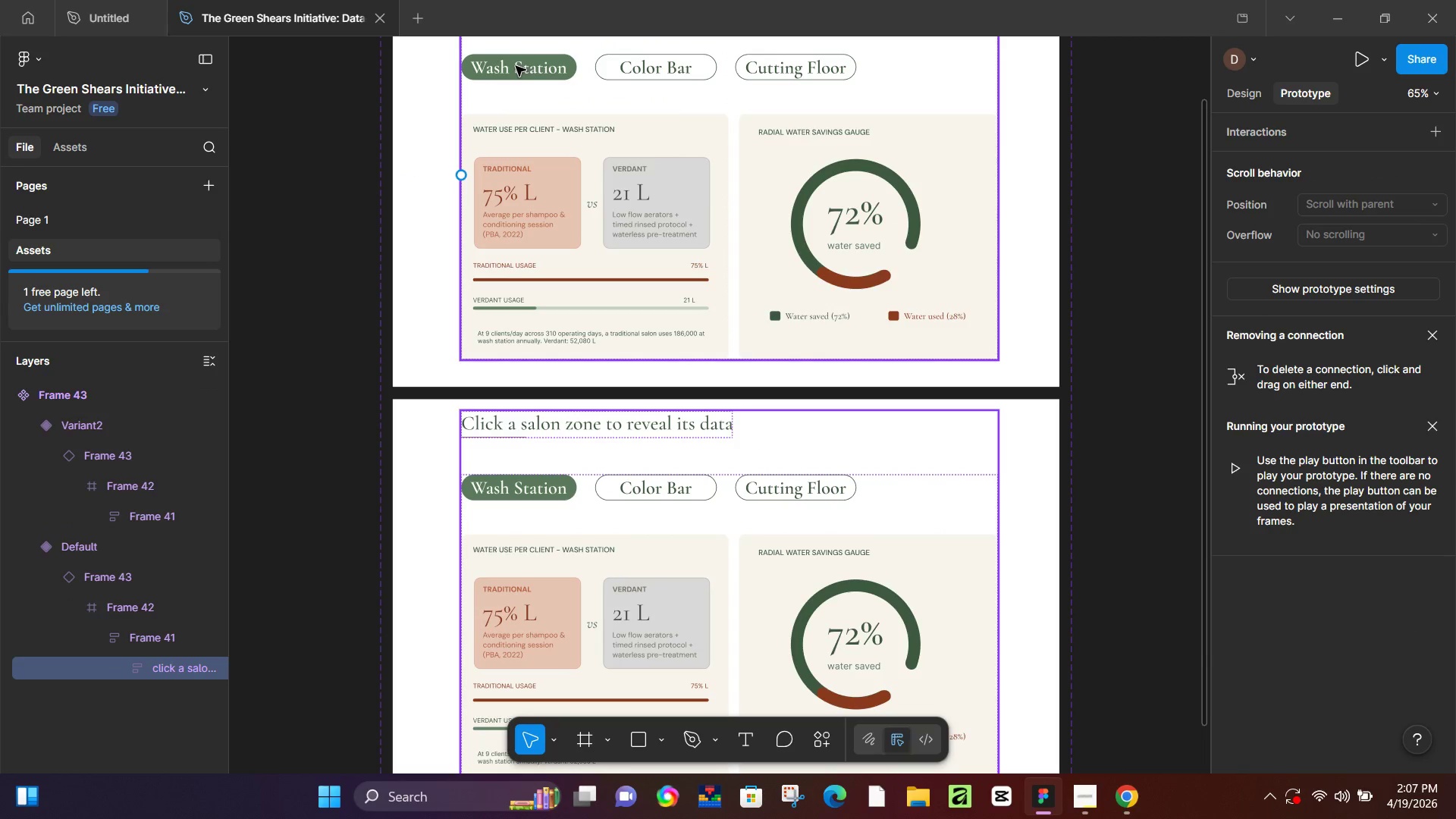 
triple_click([516, 66])
 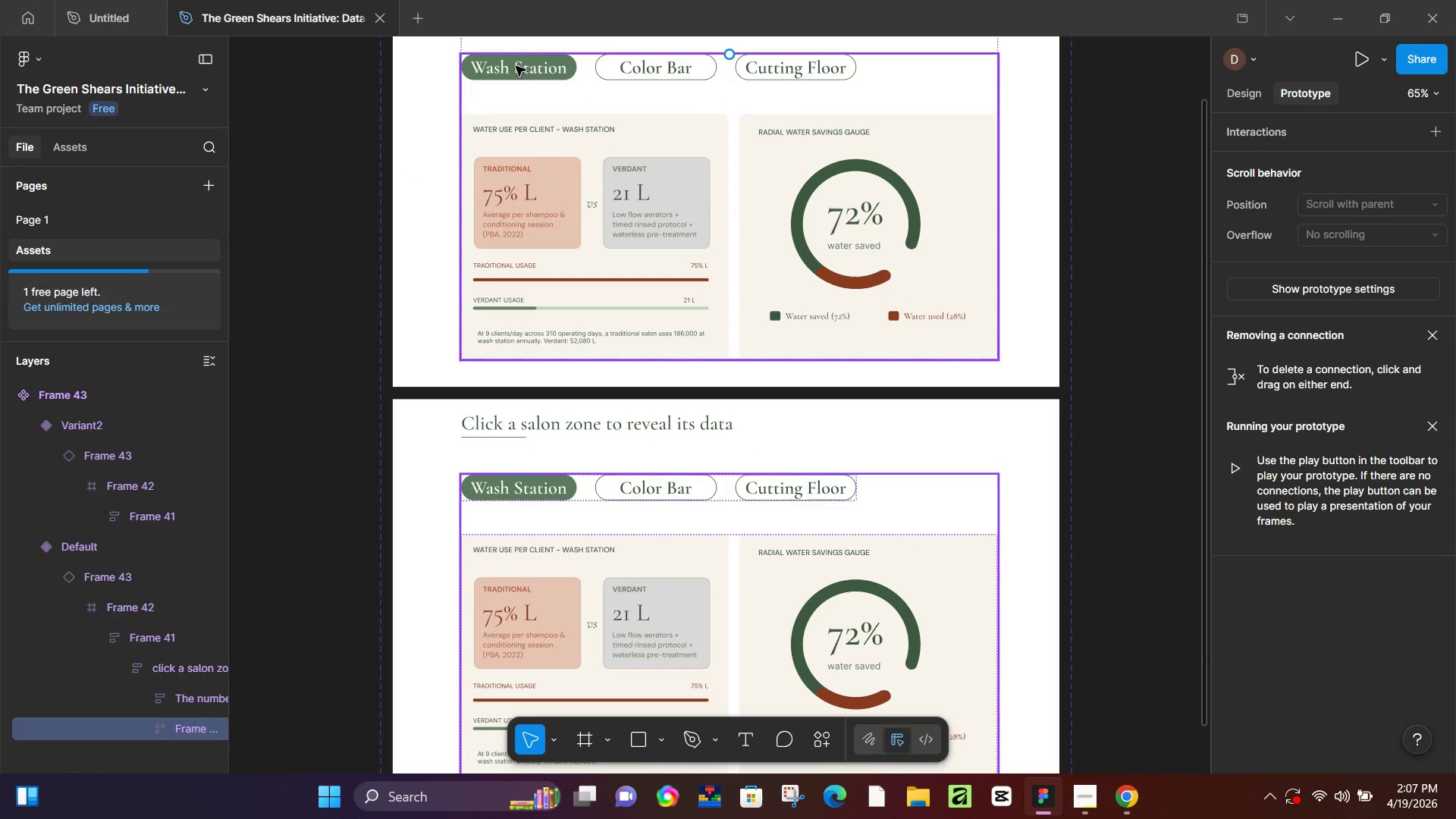 
triple_click([516, 66])
 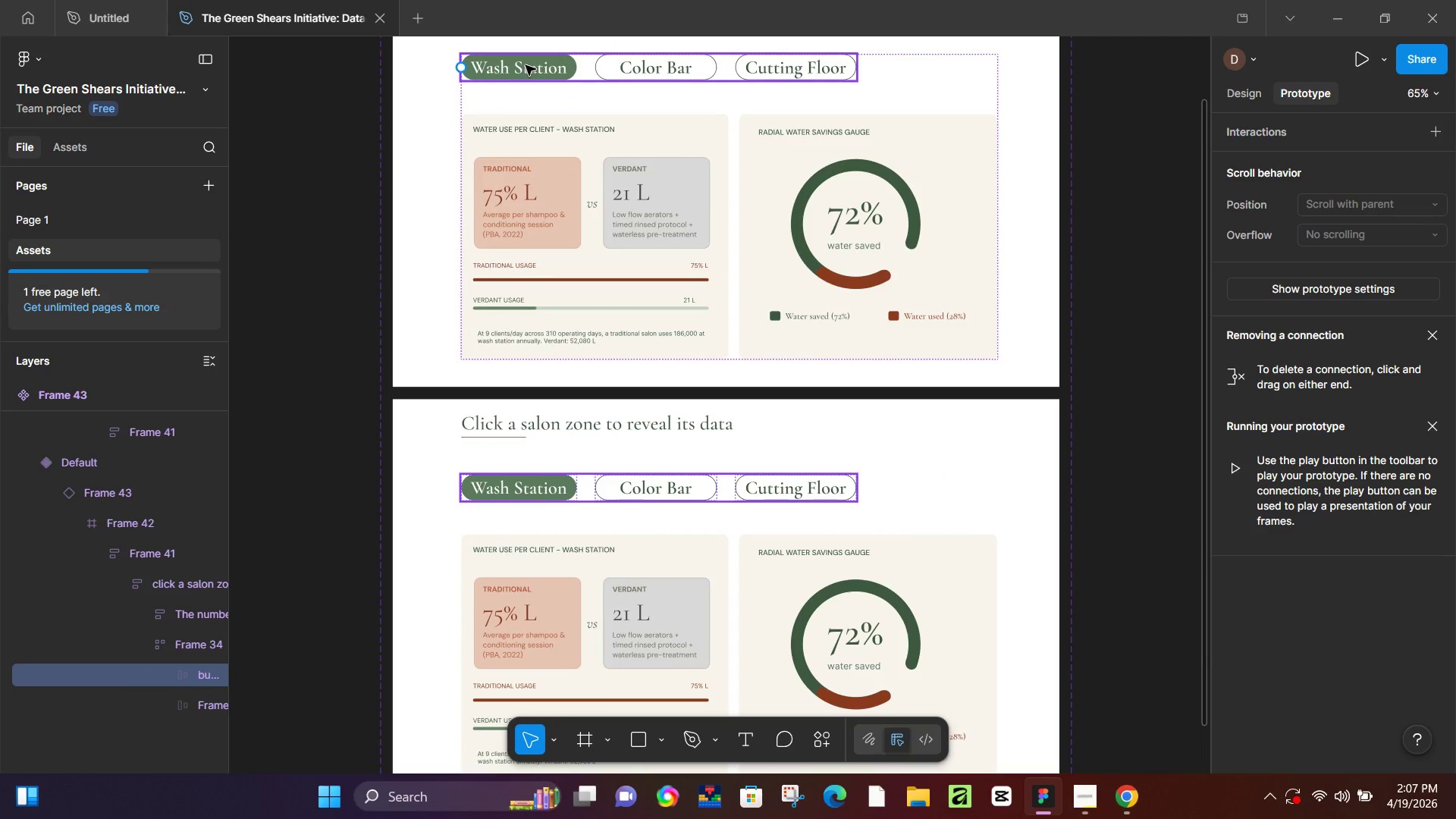 
double_click([526, 65])
 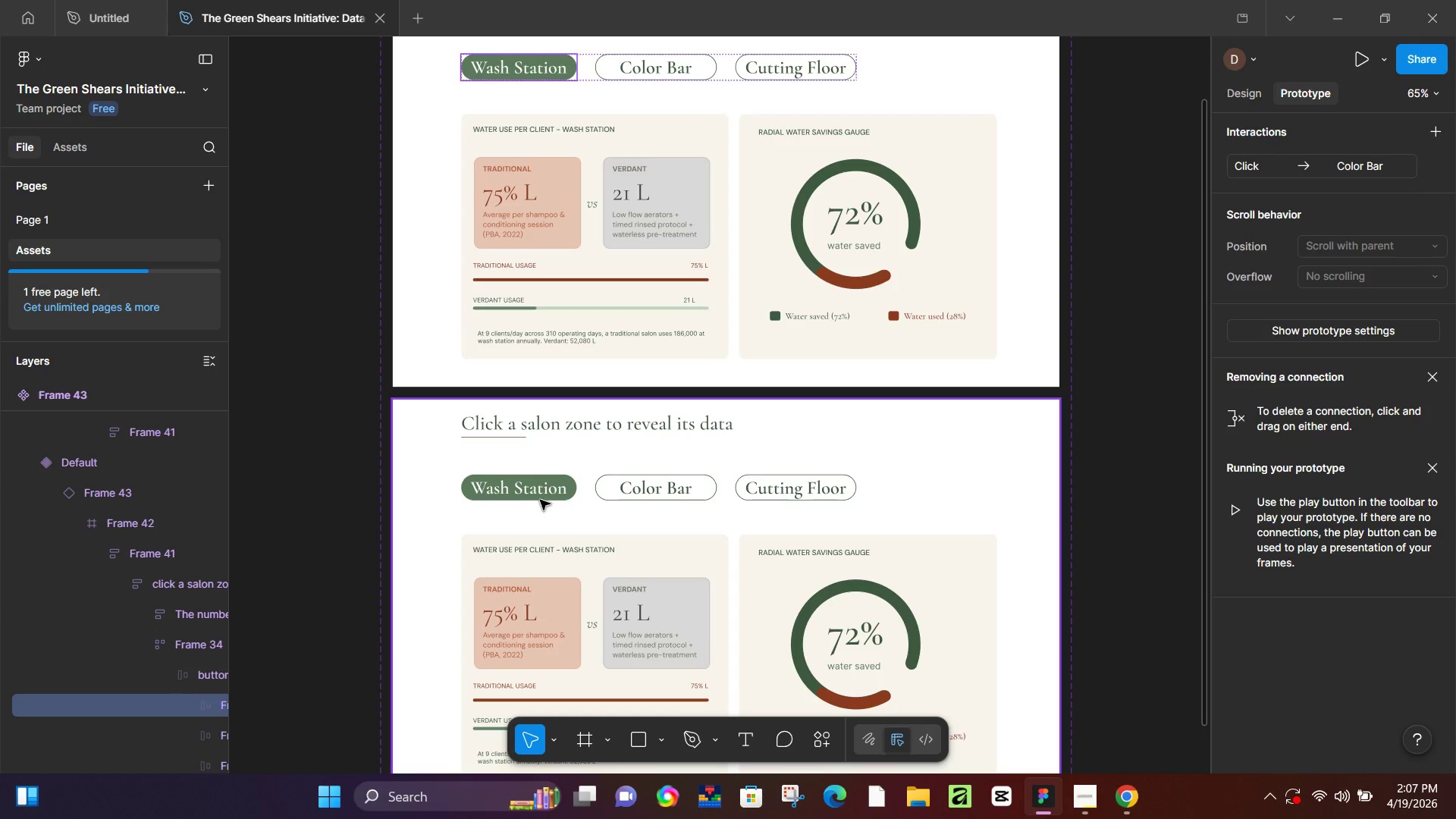 
left_click([758, 444])
 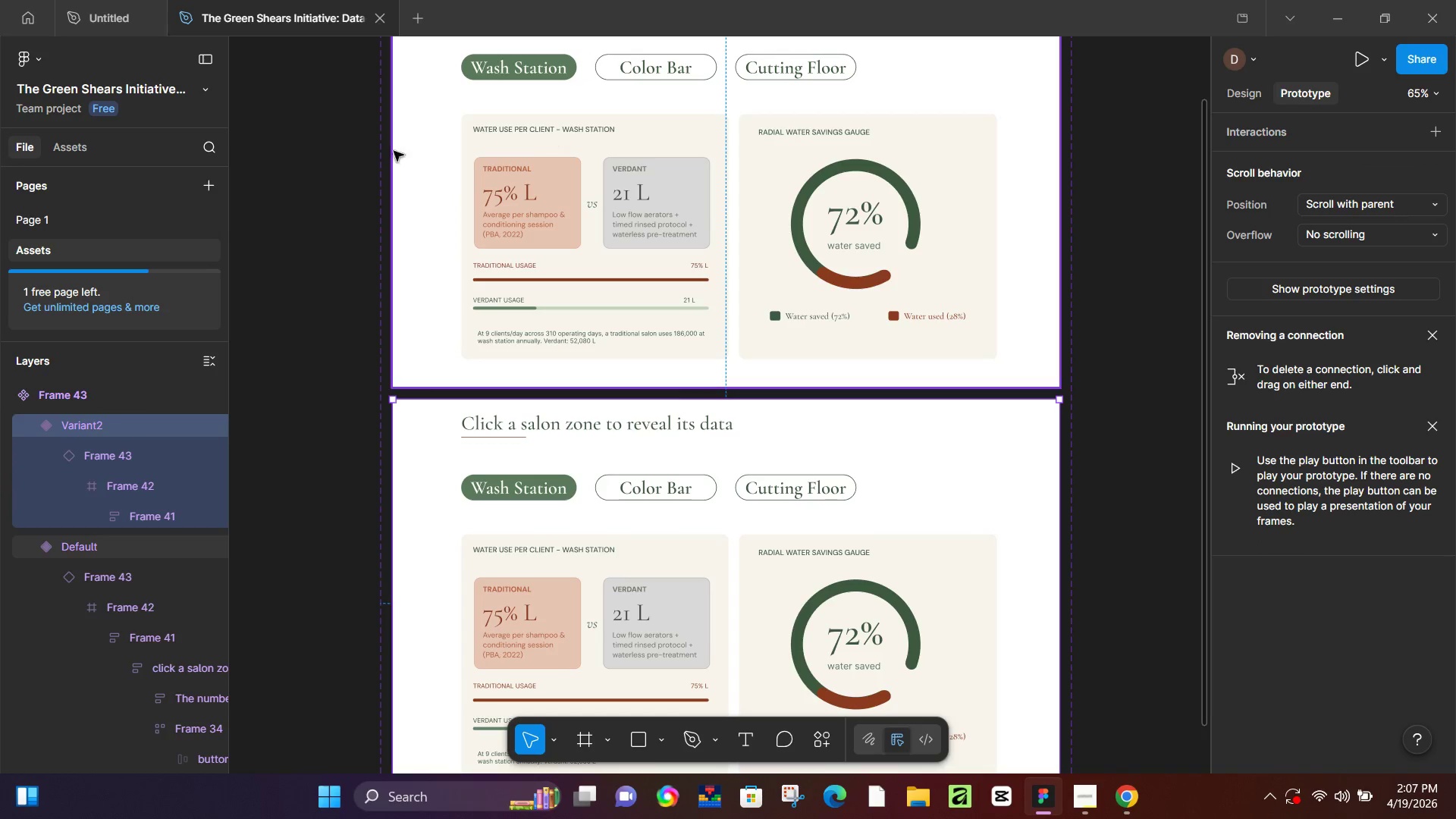 
left_click([75, 216])
 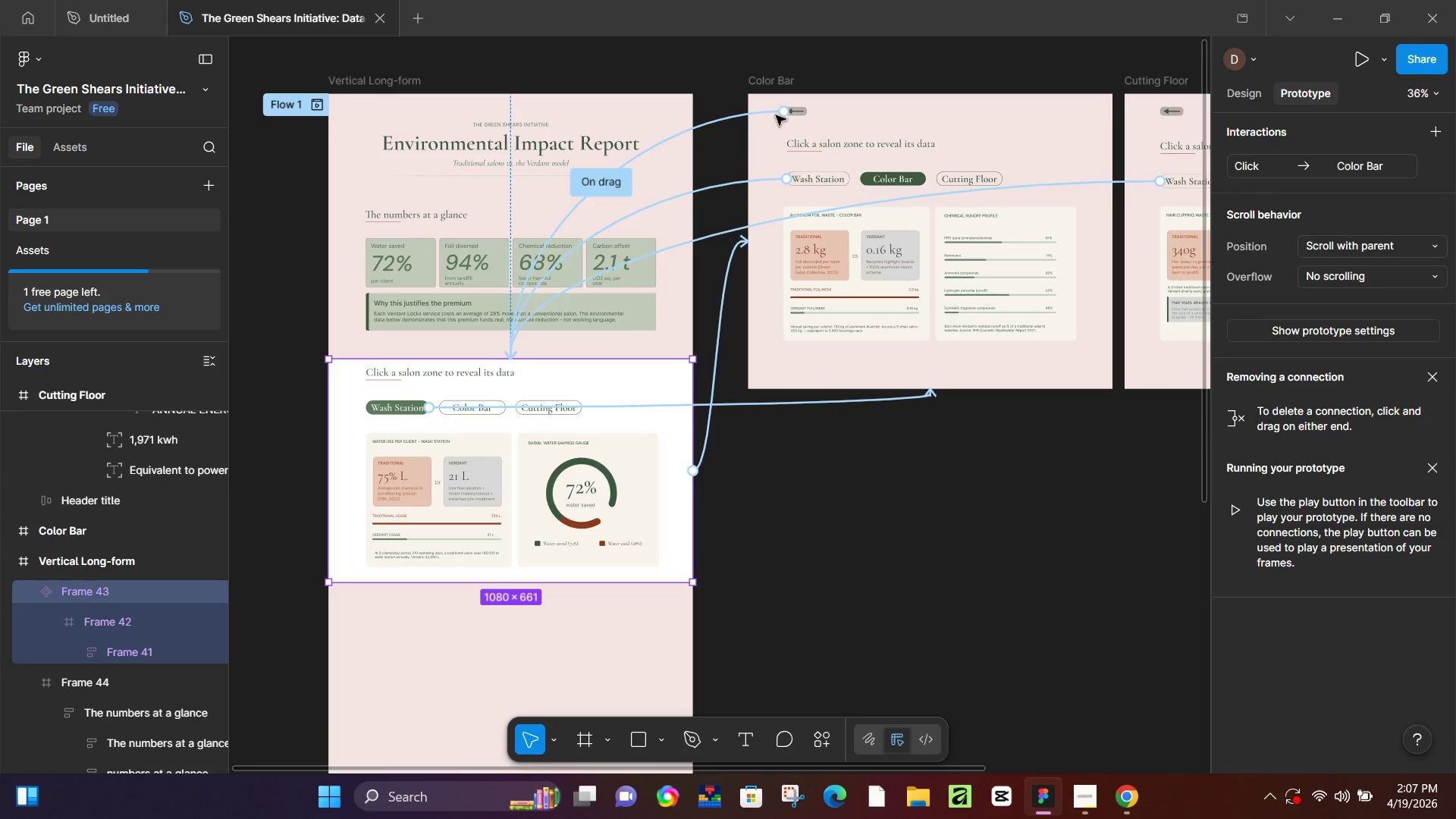 
left_click([782, 79])
 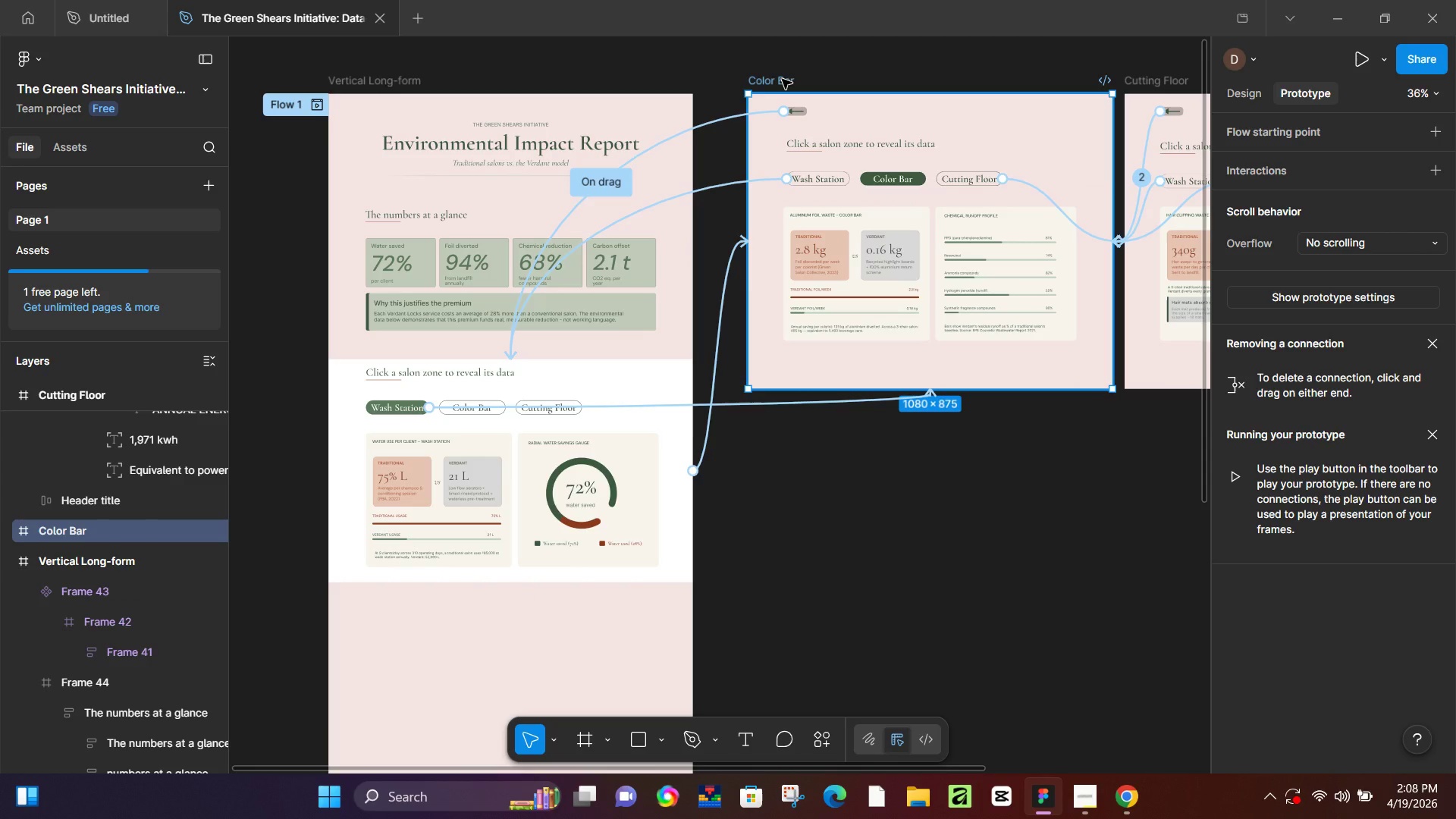 
key(Control+C)
 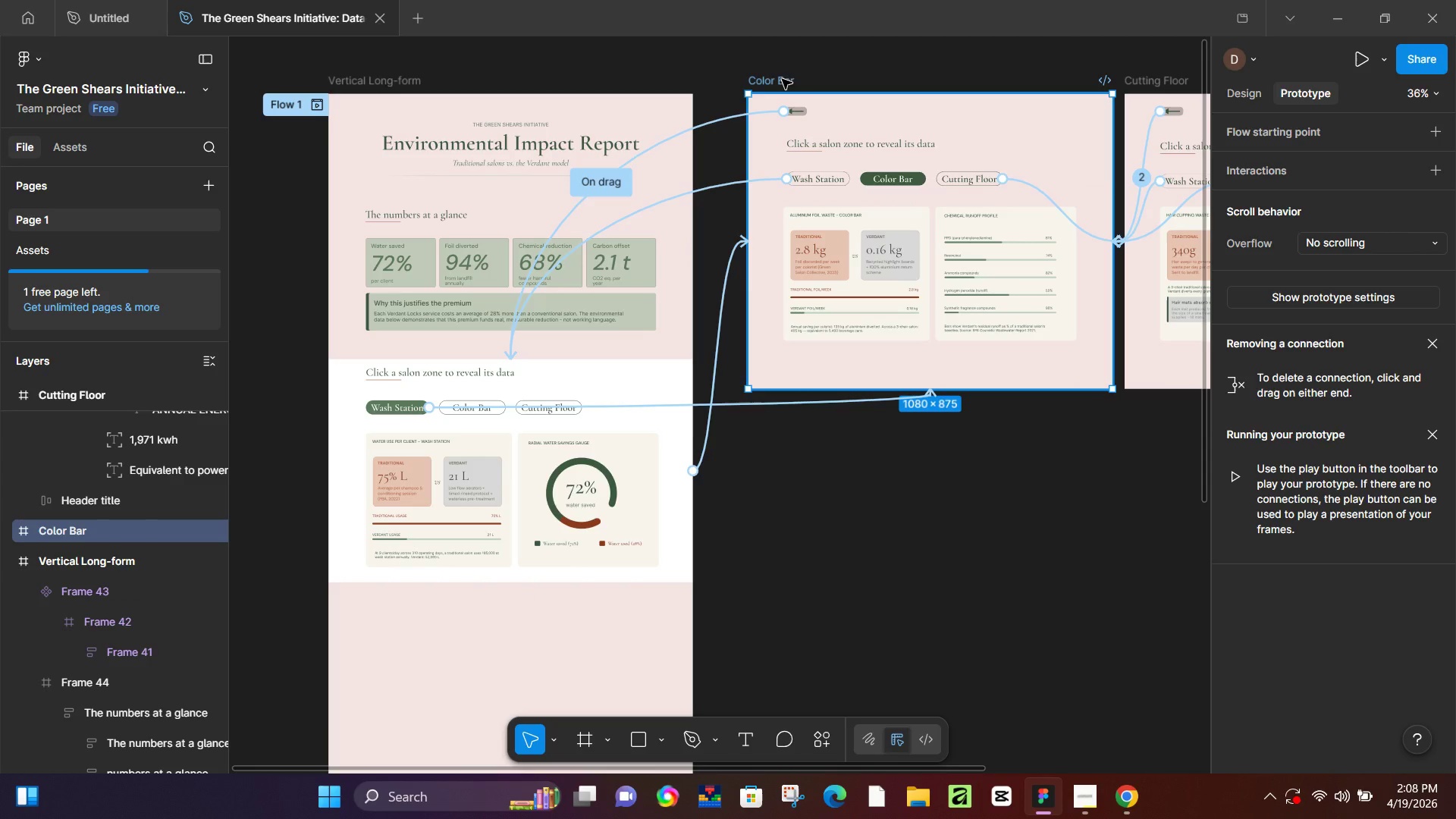 
key(Control+C)
 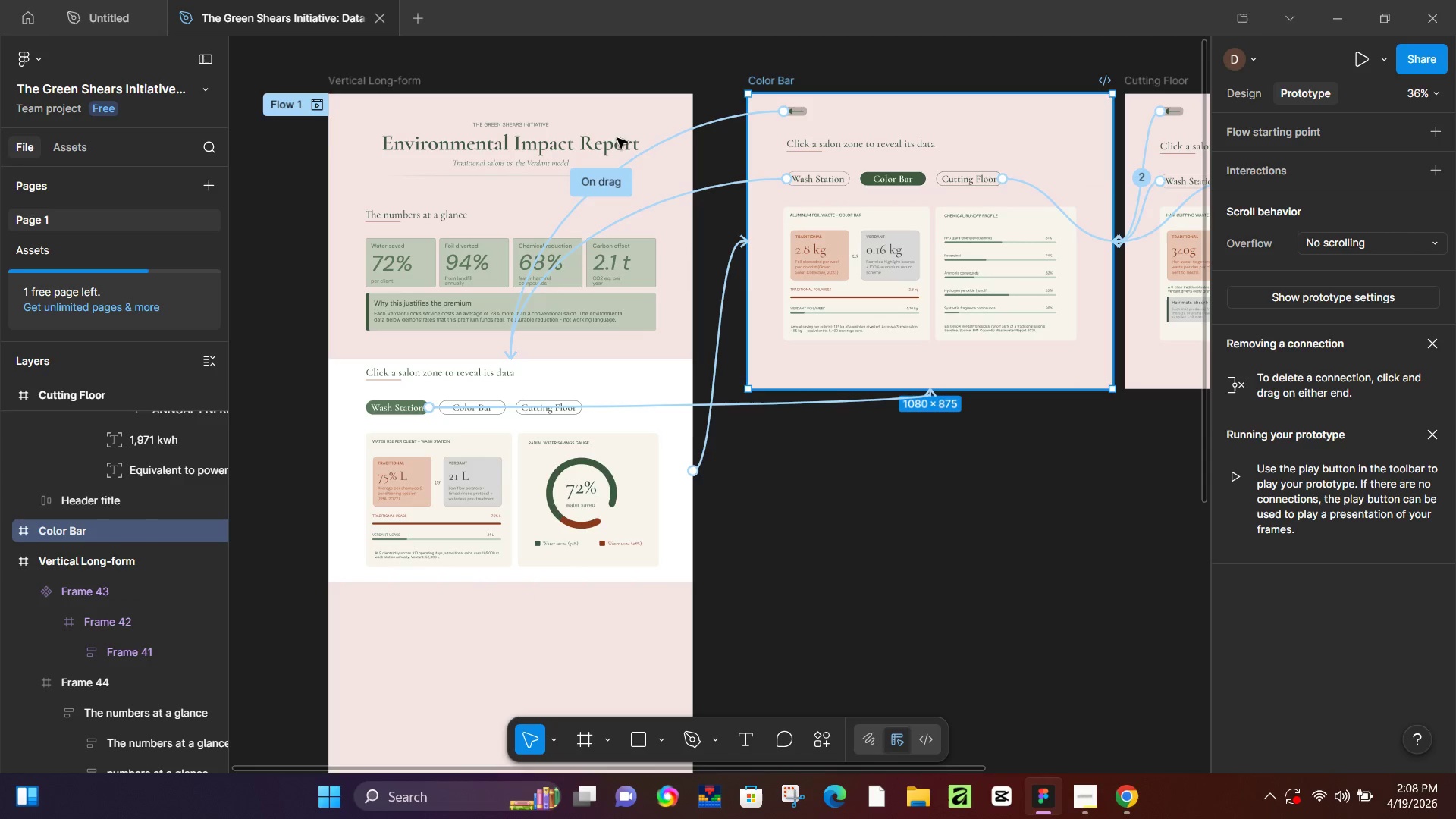 
key(Control+C)
 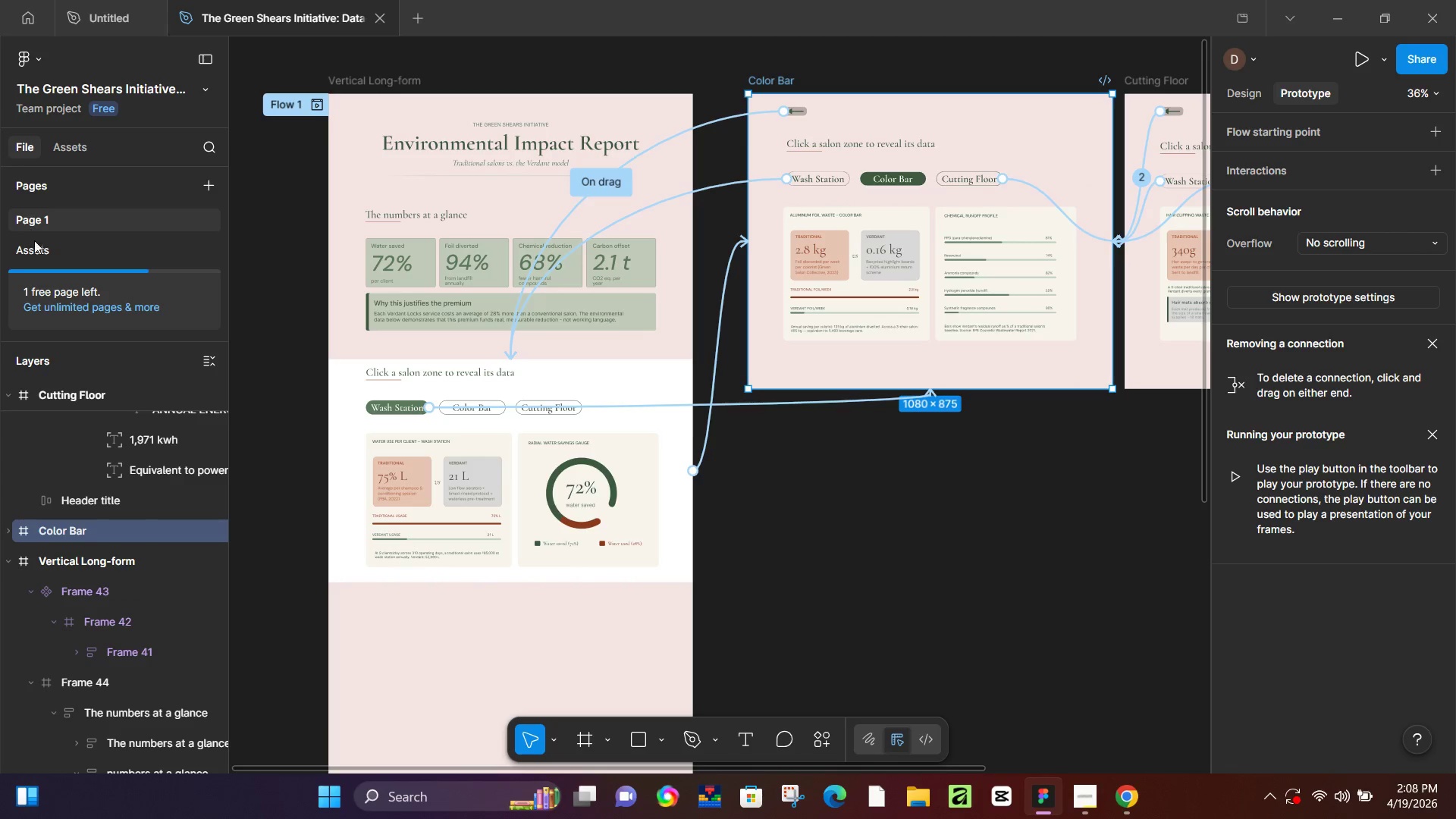 
left_click([36, 242])
 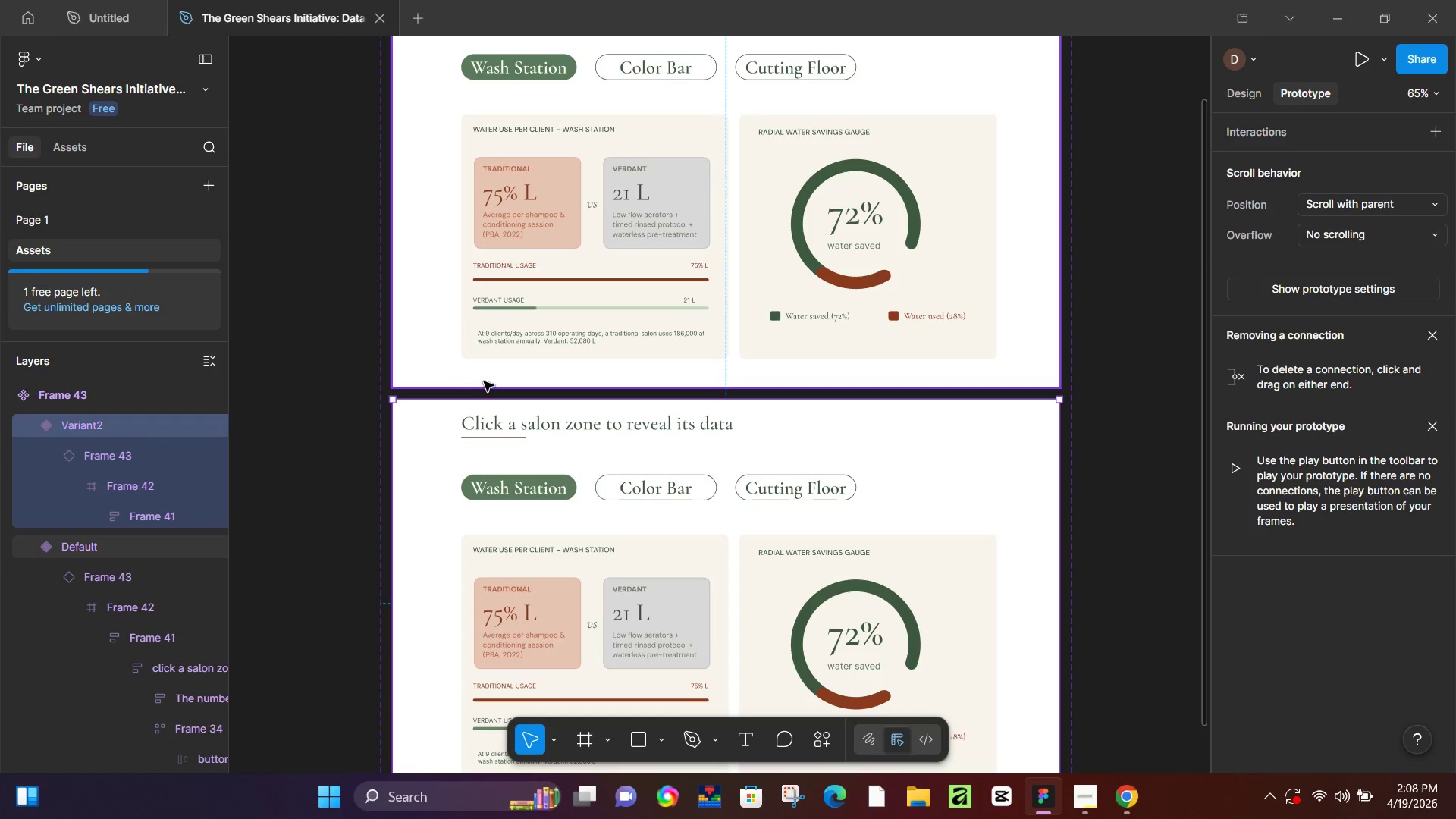 
hold_key(key=ControlLeft, duration=0.44)
scroll: coordinate [541, 370], scroll_direction: down, amount: 5.0
 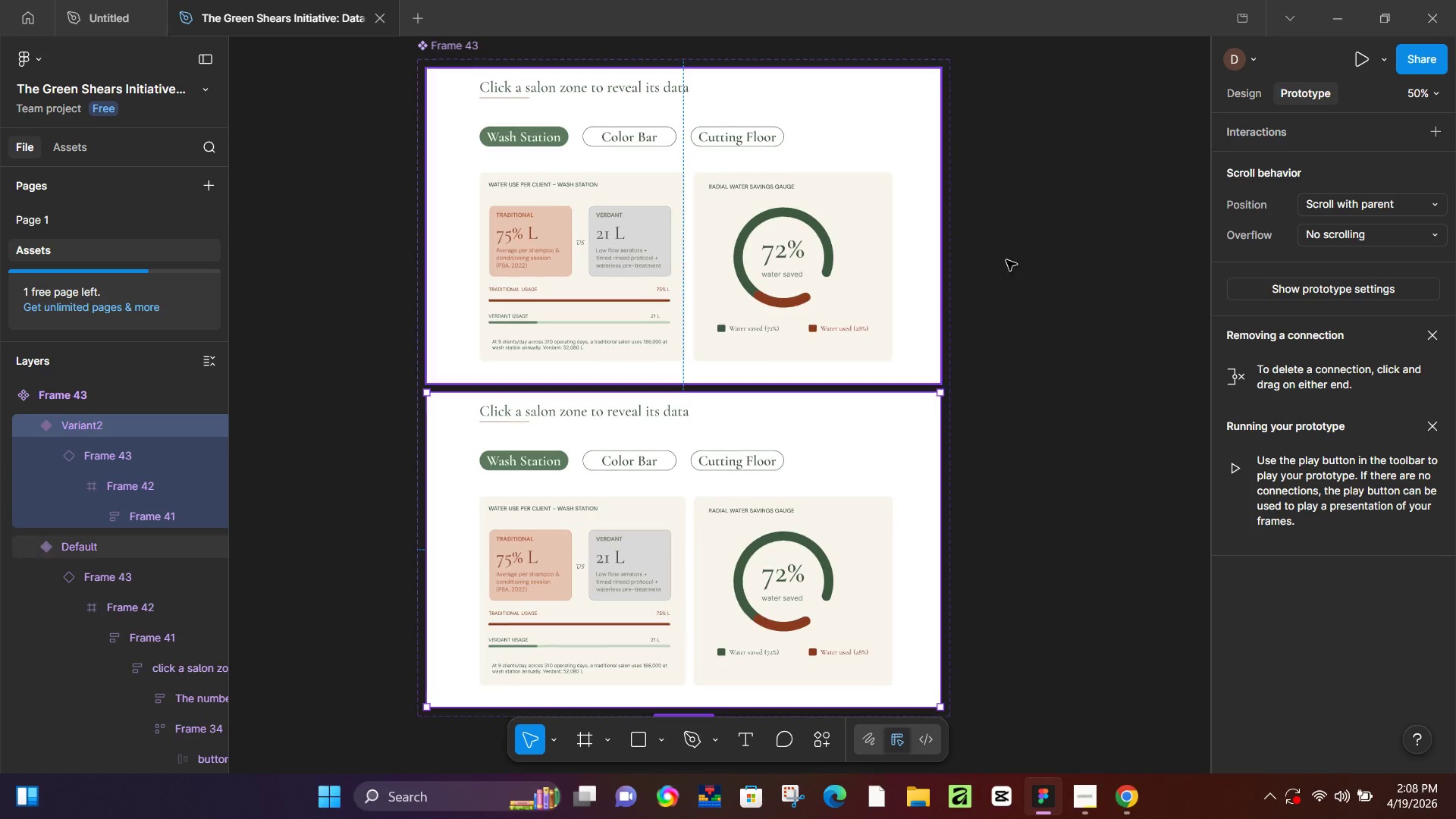 
hold_key(key=ControlLeft, duration=0.44)
scroll: coordinate [1059, 231], scroll_direction: down, amount: 3.0
 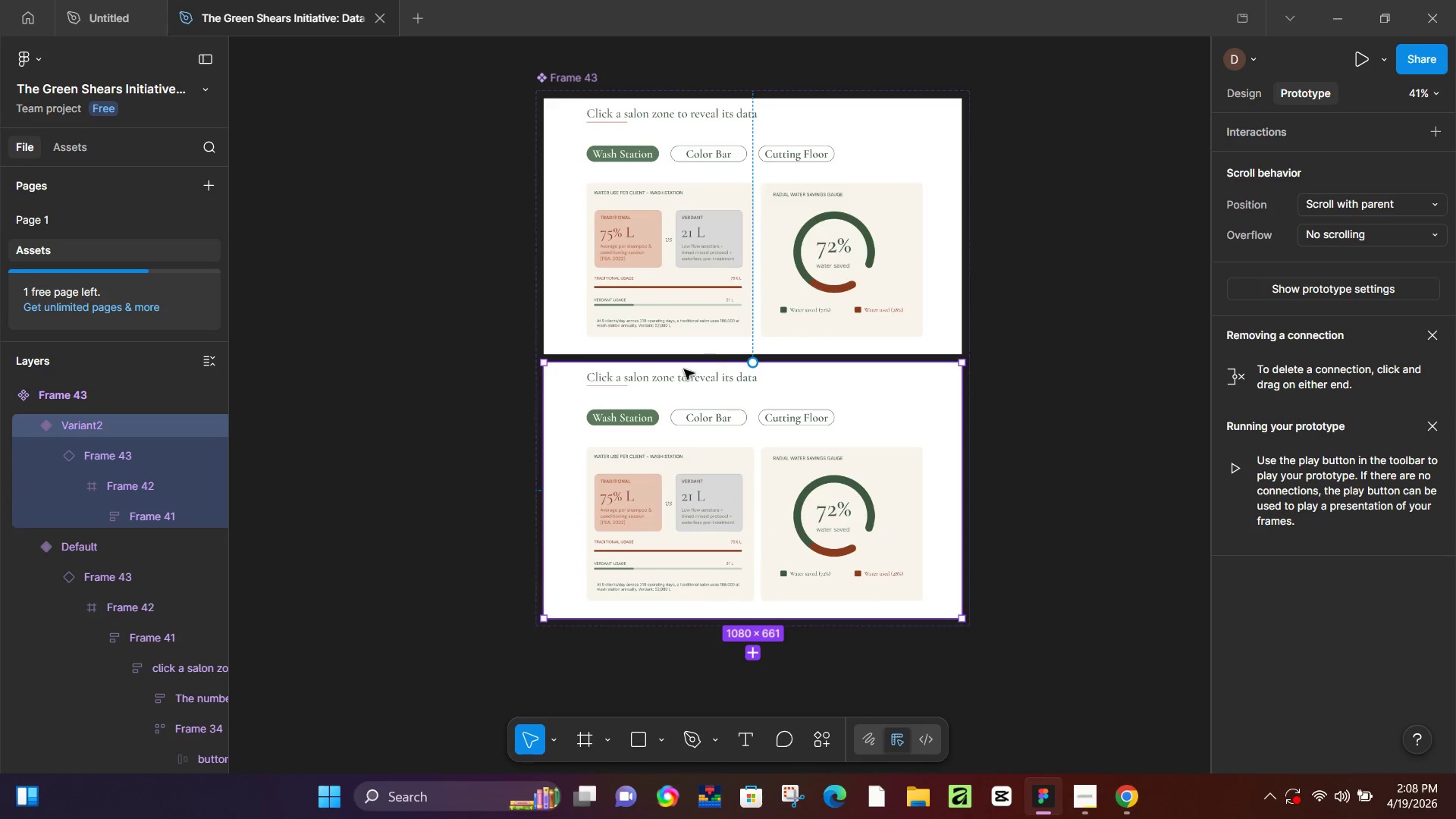 
left_click([670, 389])
 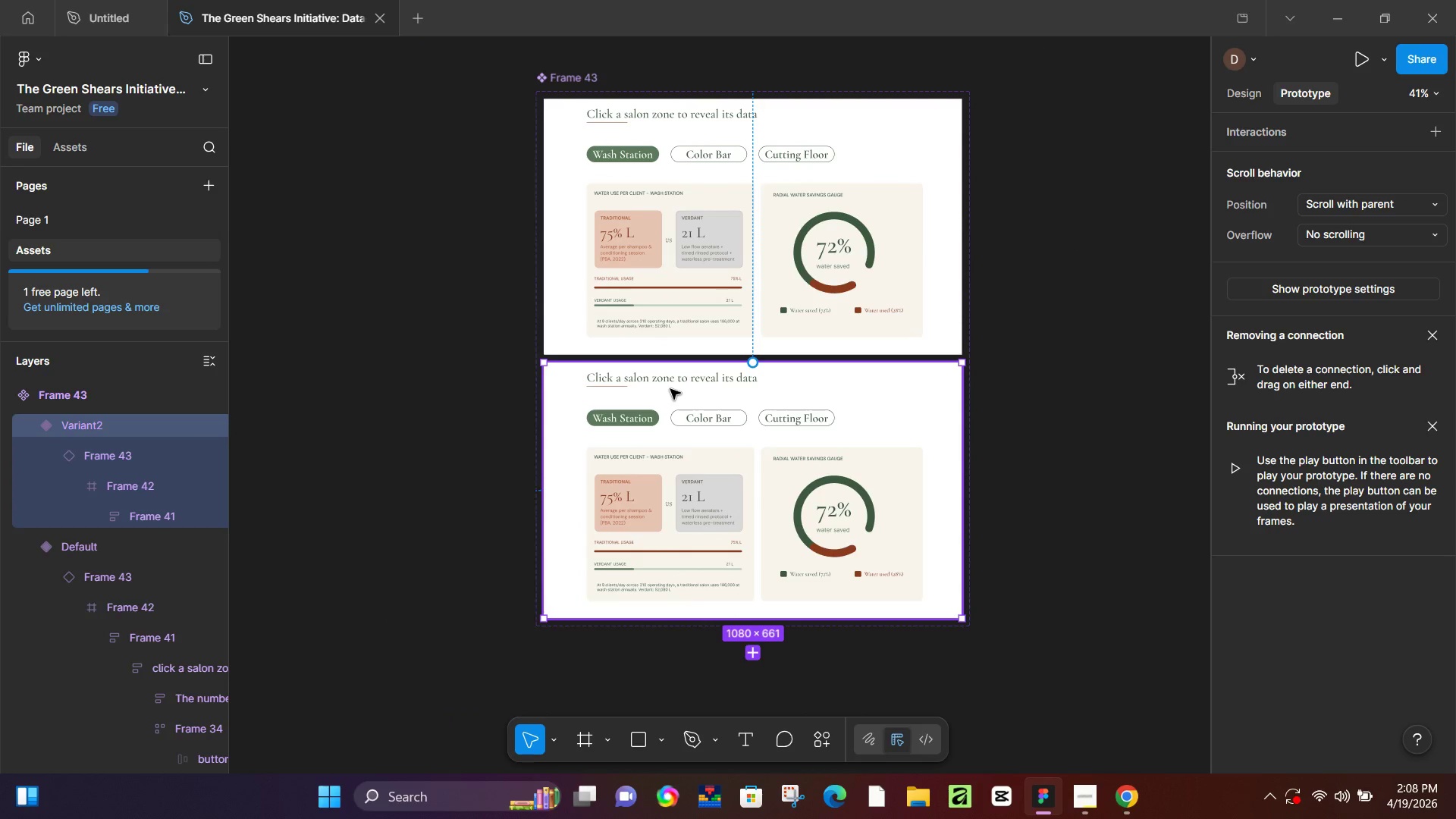 
key(Backspace)
 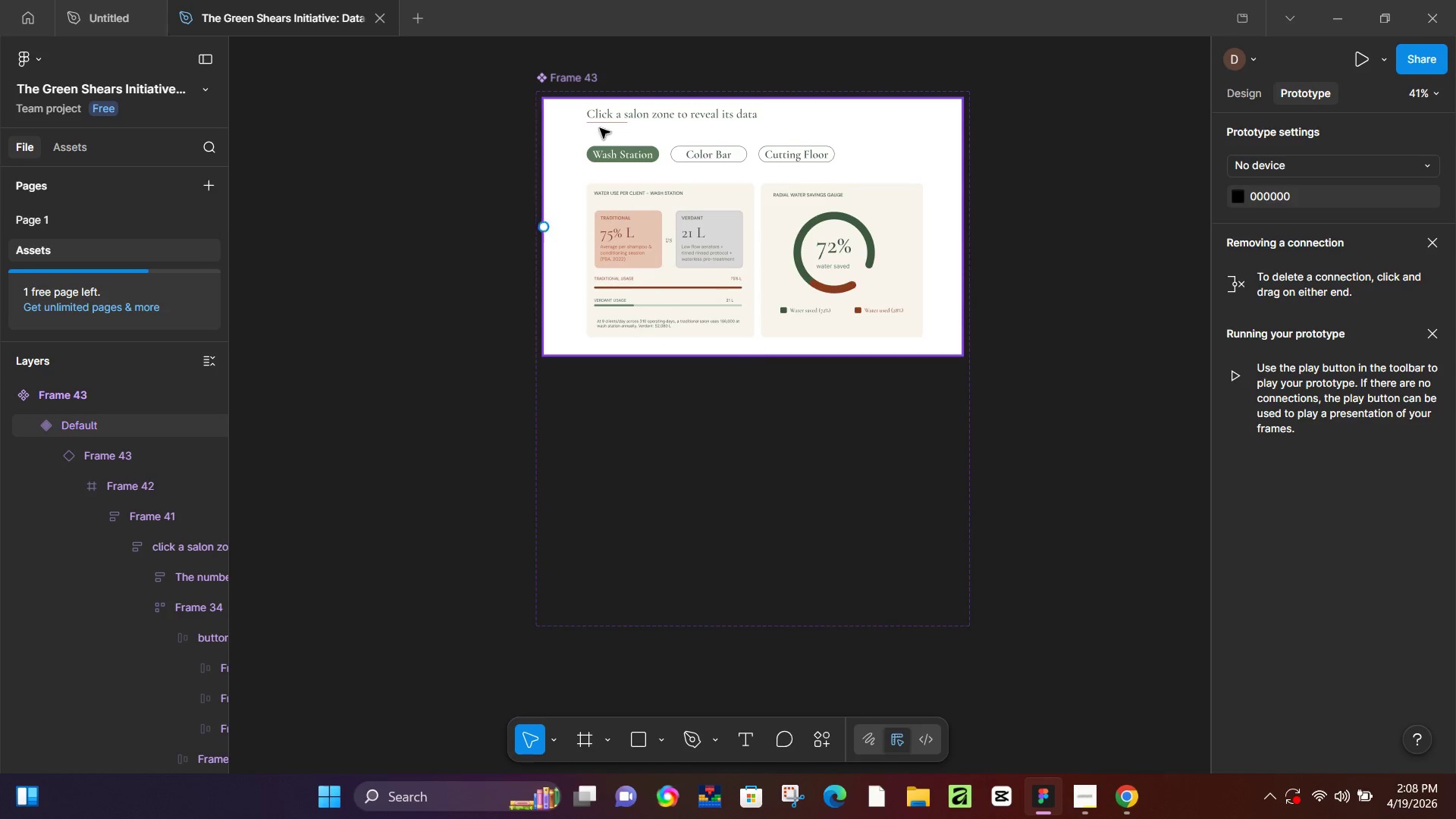 
left_click([563, 72])
 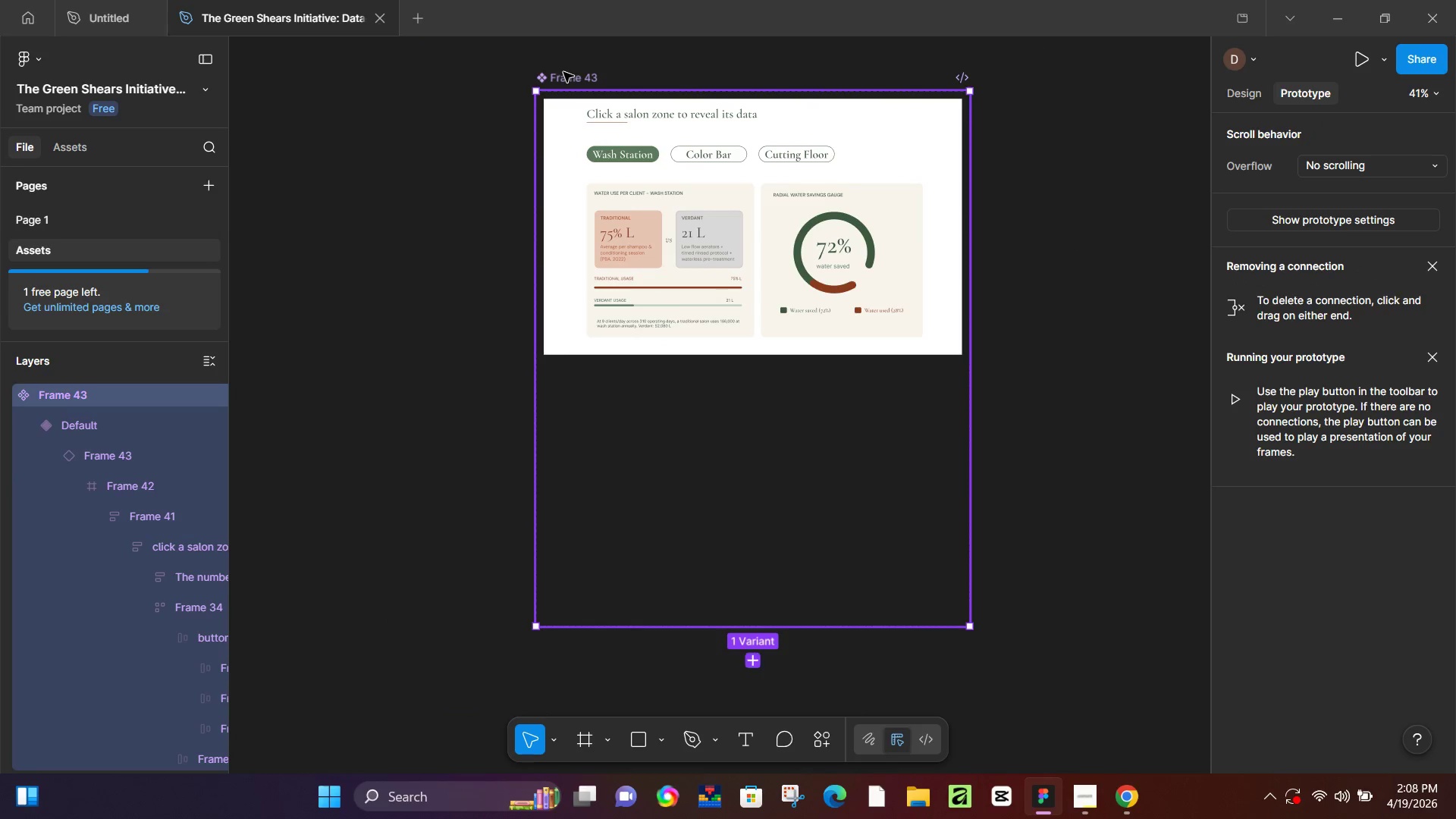 
key(Control+V)
 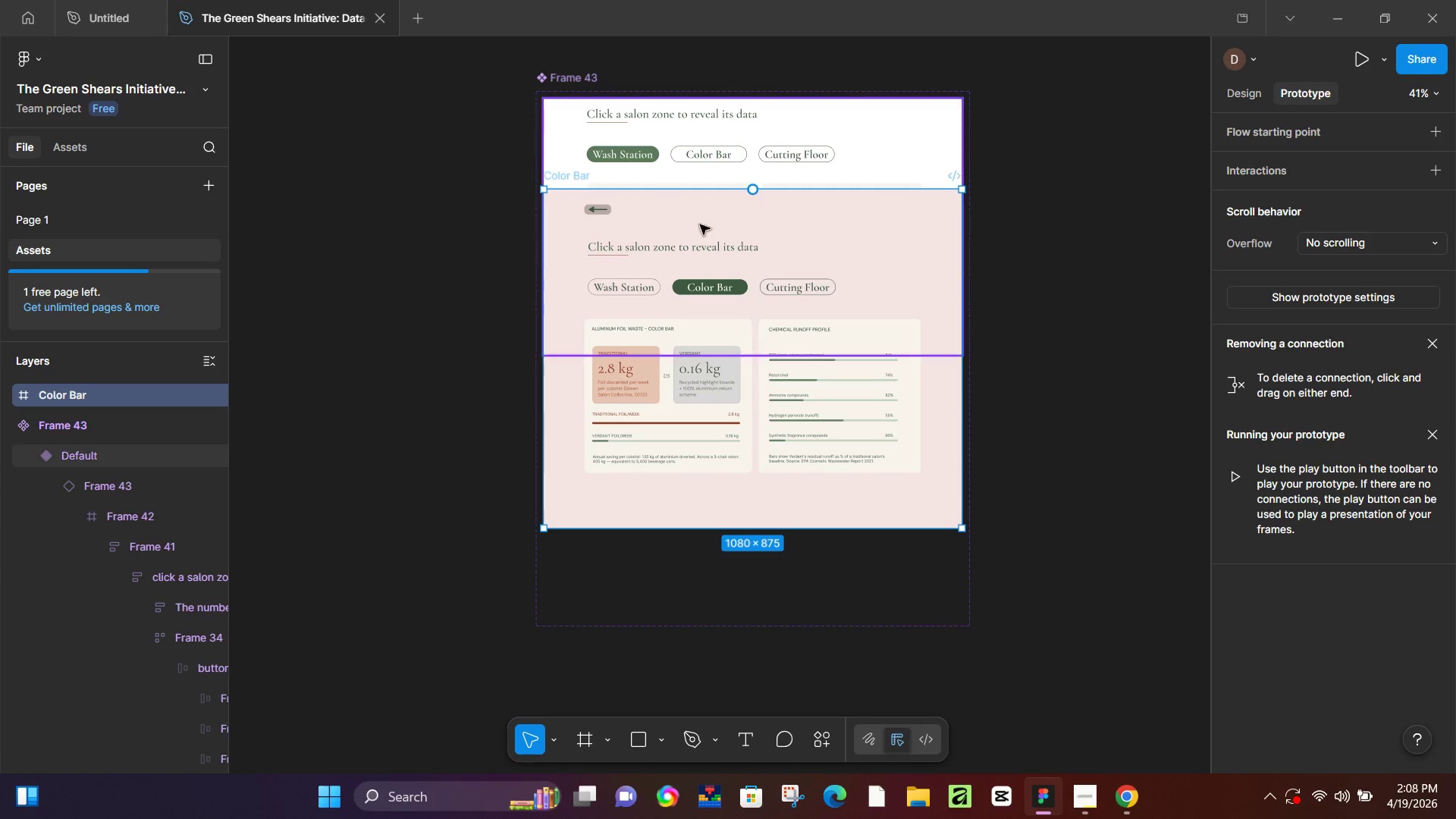 
left_click_drag(start_coordinate=[749, 220], to_coordinate=[752, 403])
 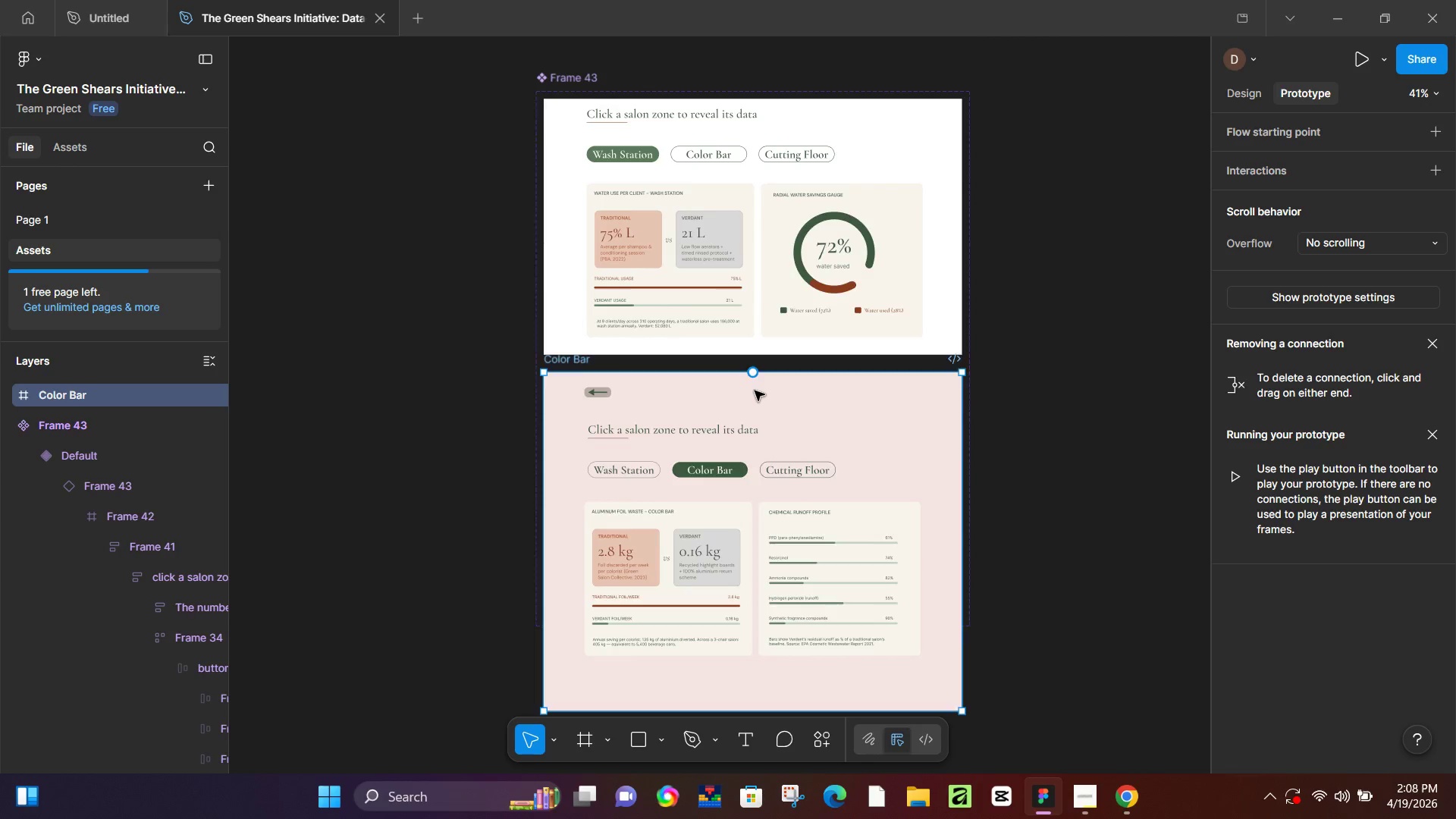 
scroll: coordinate [755, 391], scroll_direction: down, amount: 5.0
 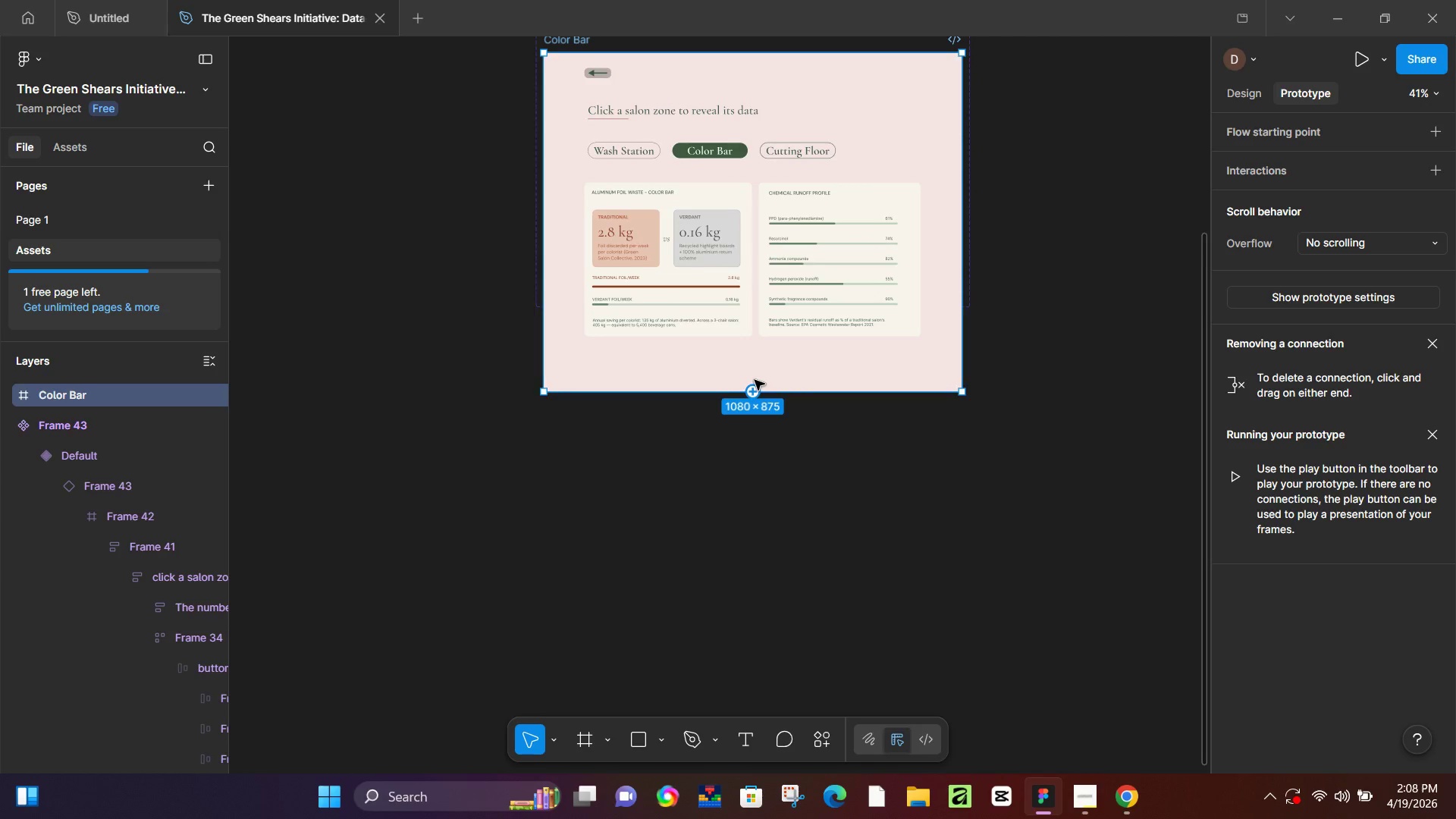 
scroll: coordinate [755, 380], scroll_direction: up, amount: 9.0
 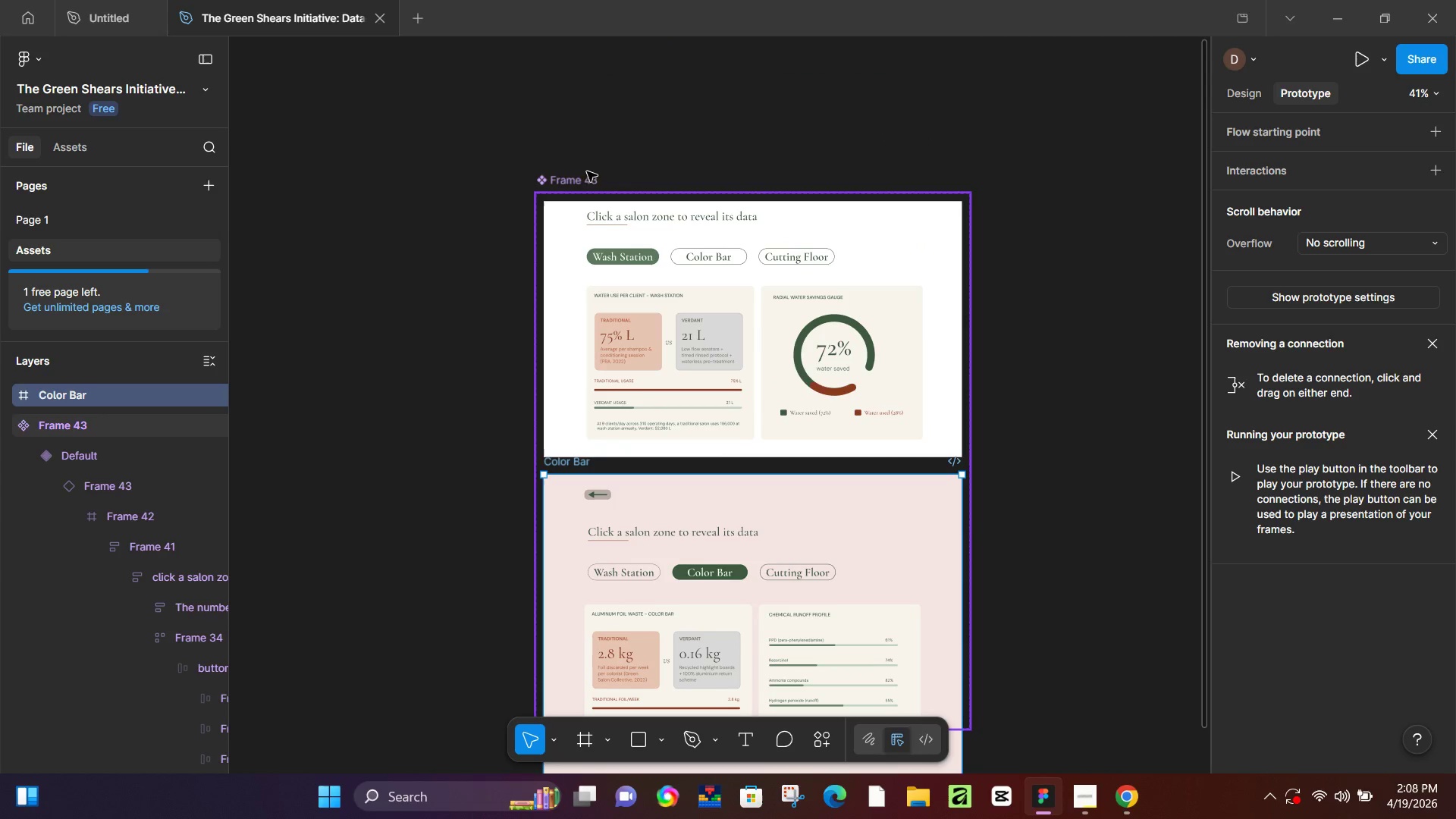 
left_click([586, 180])
 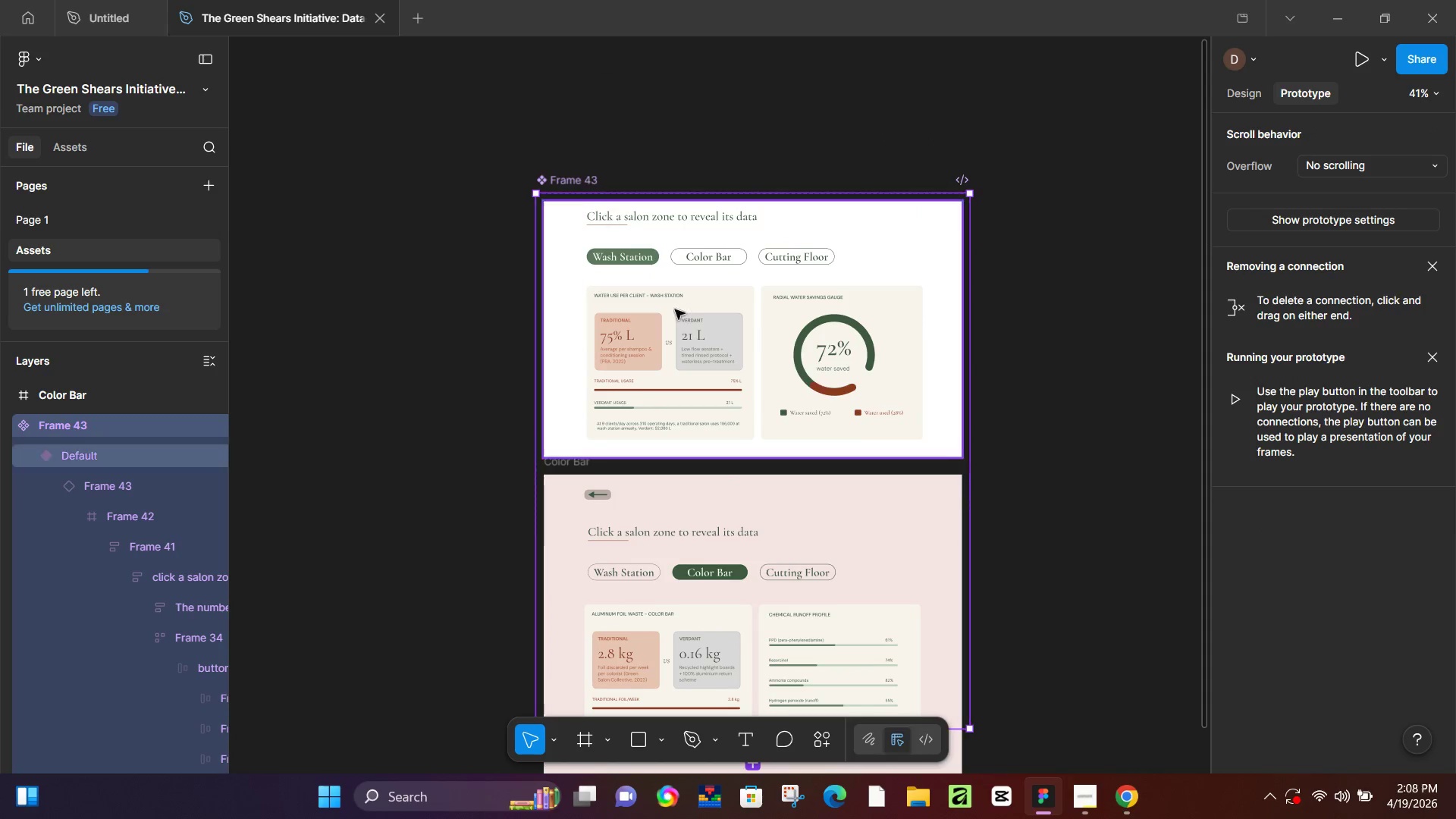 
scroll: coordinate [695, 365], scroll_direction: down, amount: 6.0
 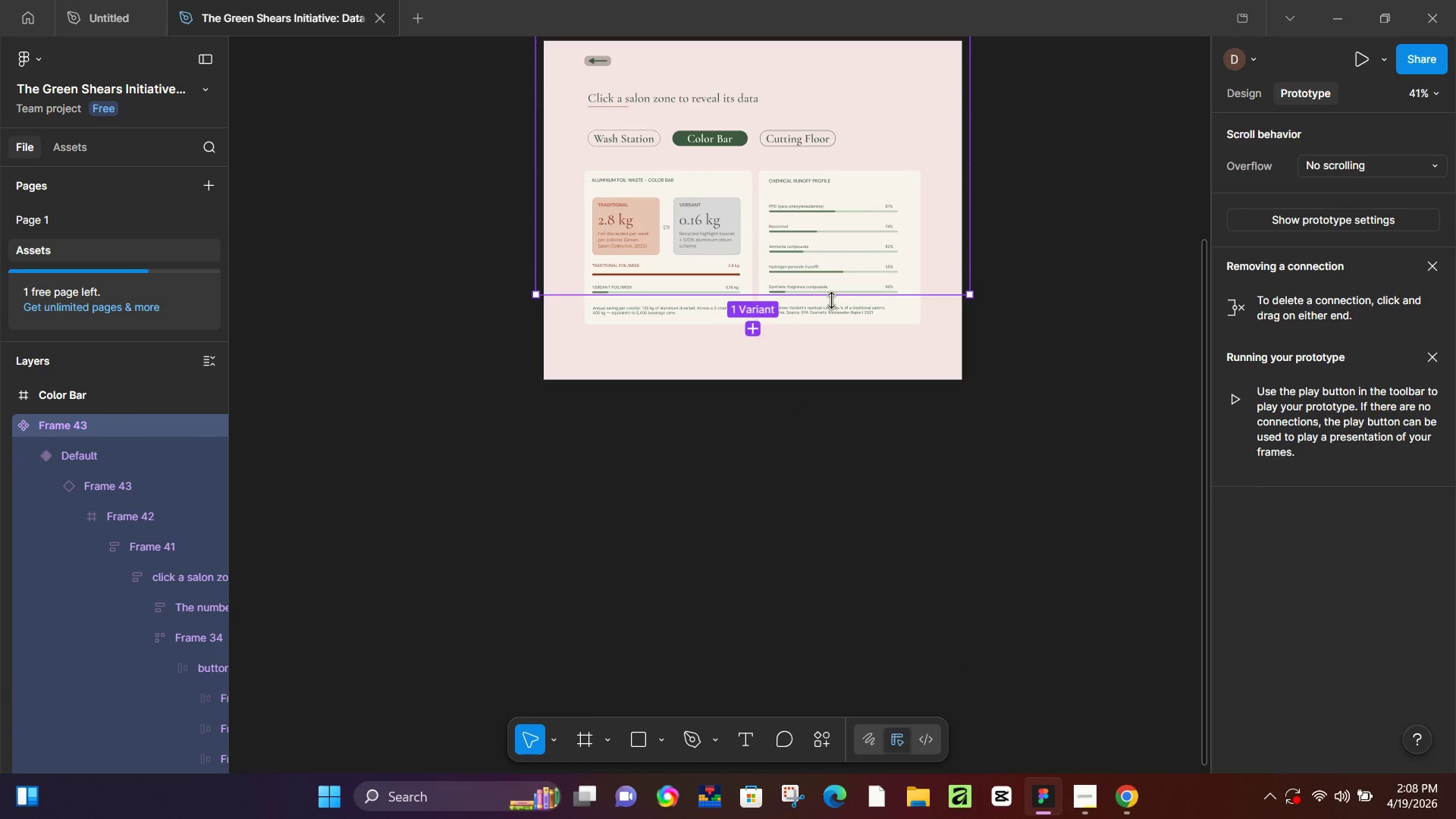 
left_click_drag(start_coordinate=[831, 300], to_coordinate=[828, 402])
 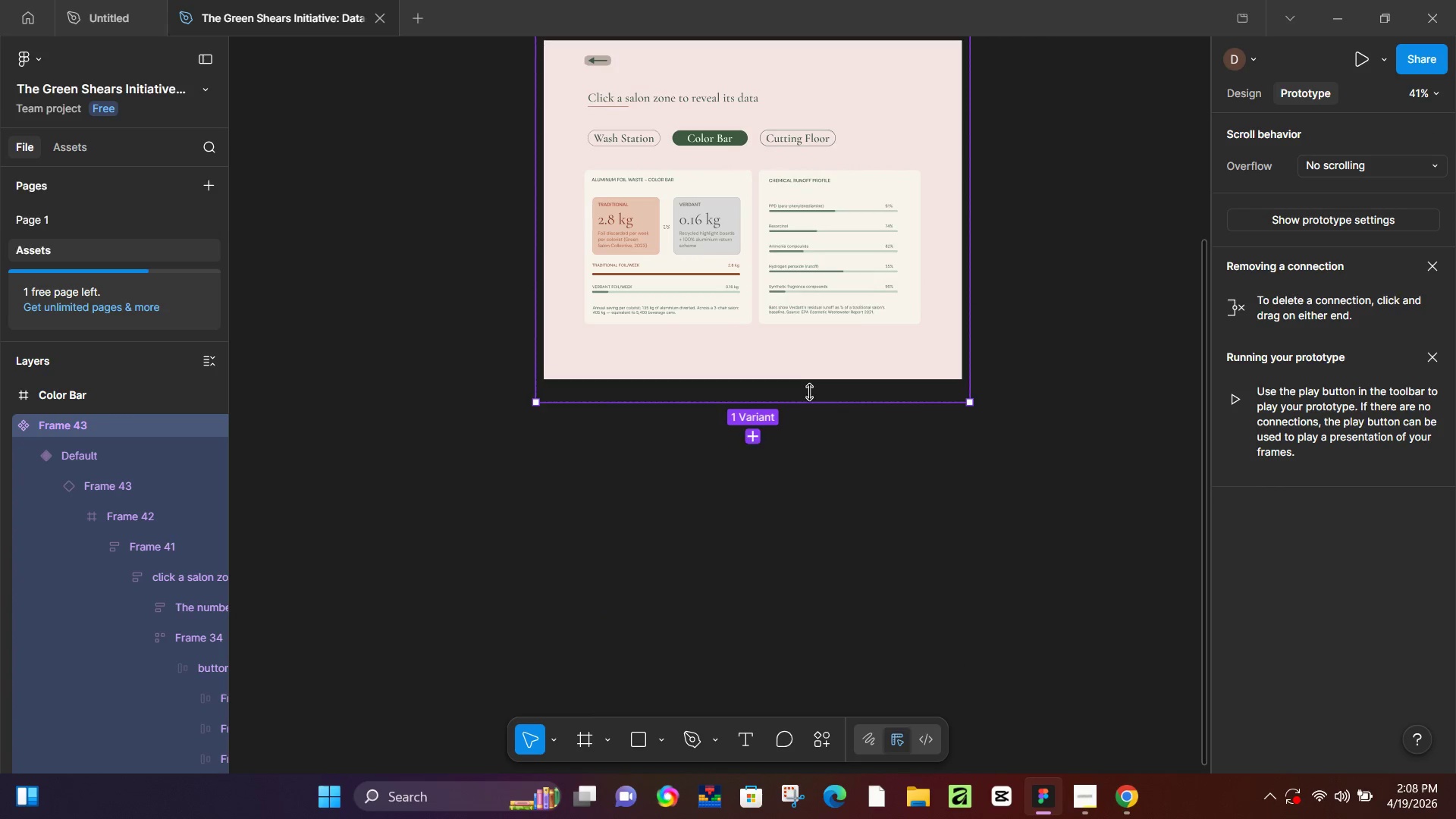 
key(Control+Z)
 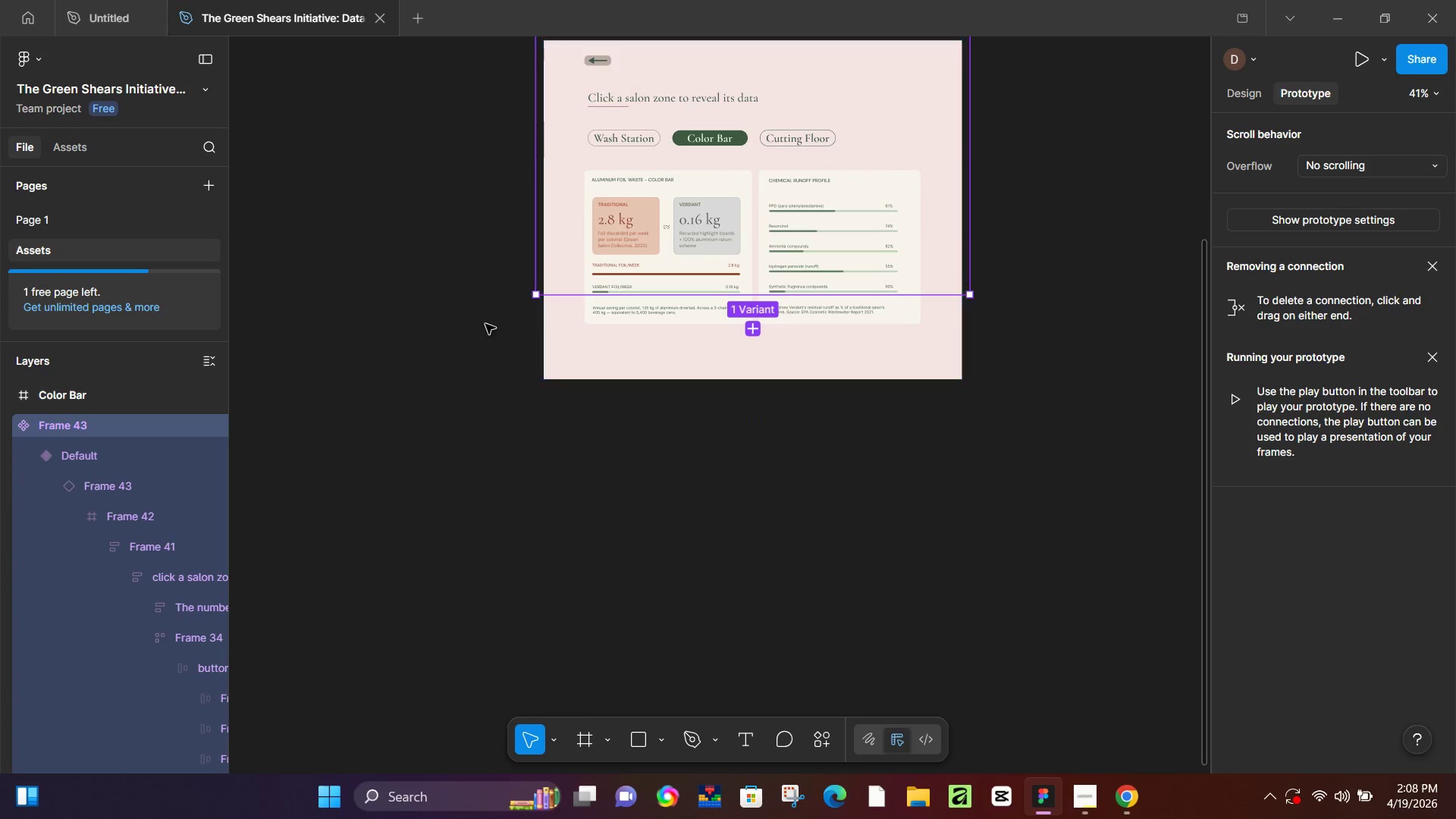 
key(Control+Z)
 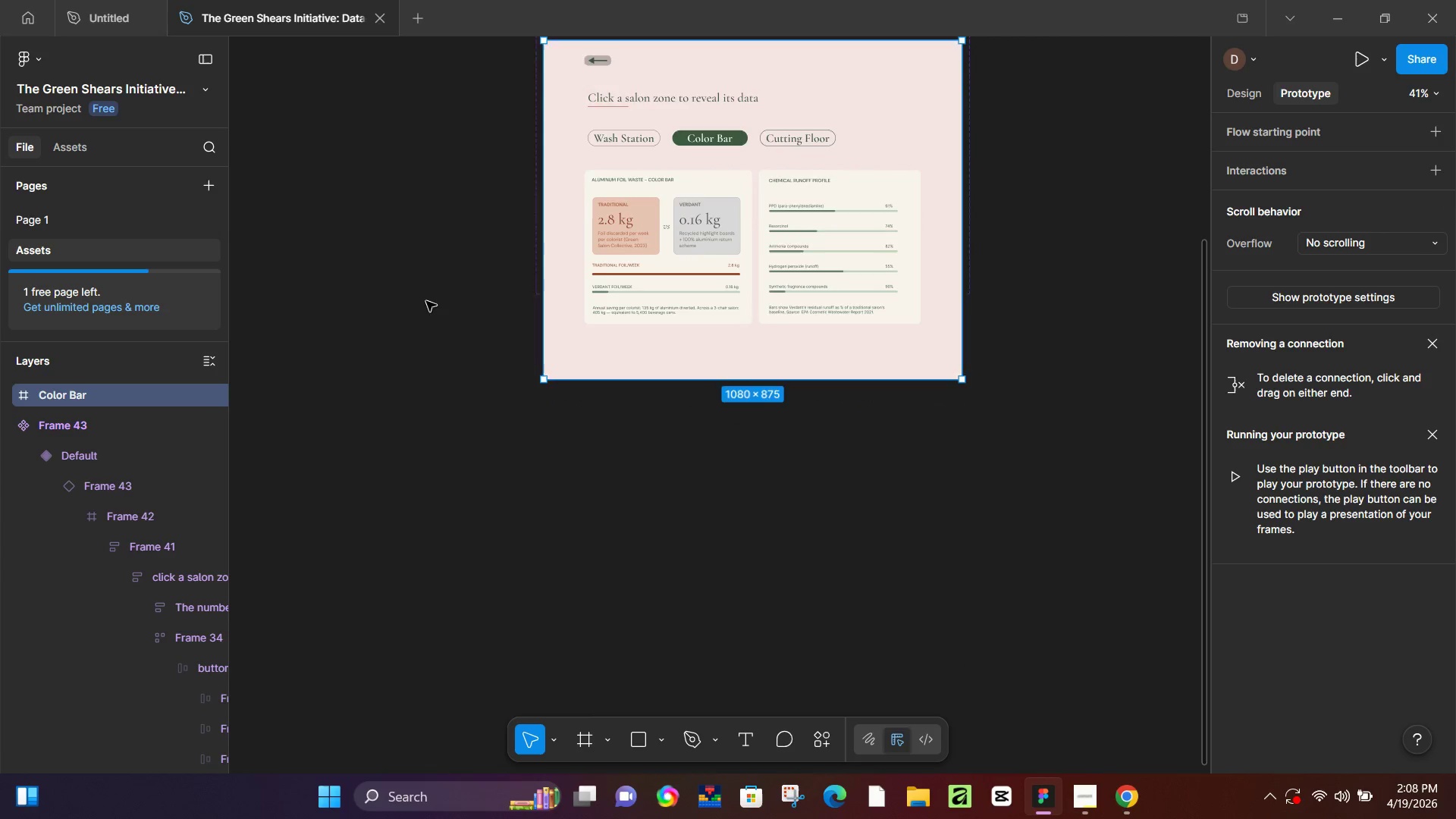 
key(Control+Z)
 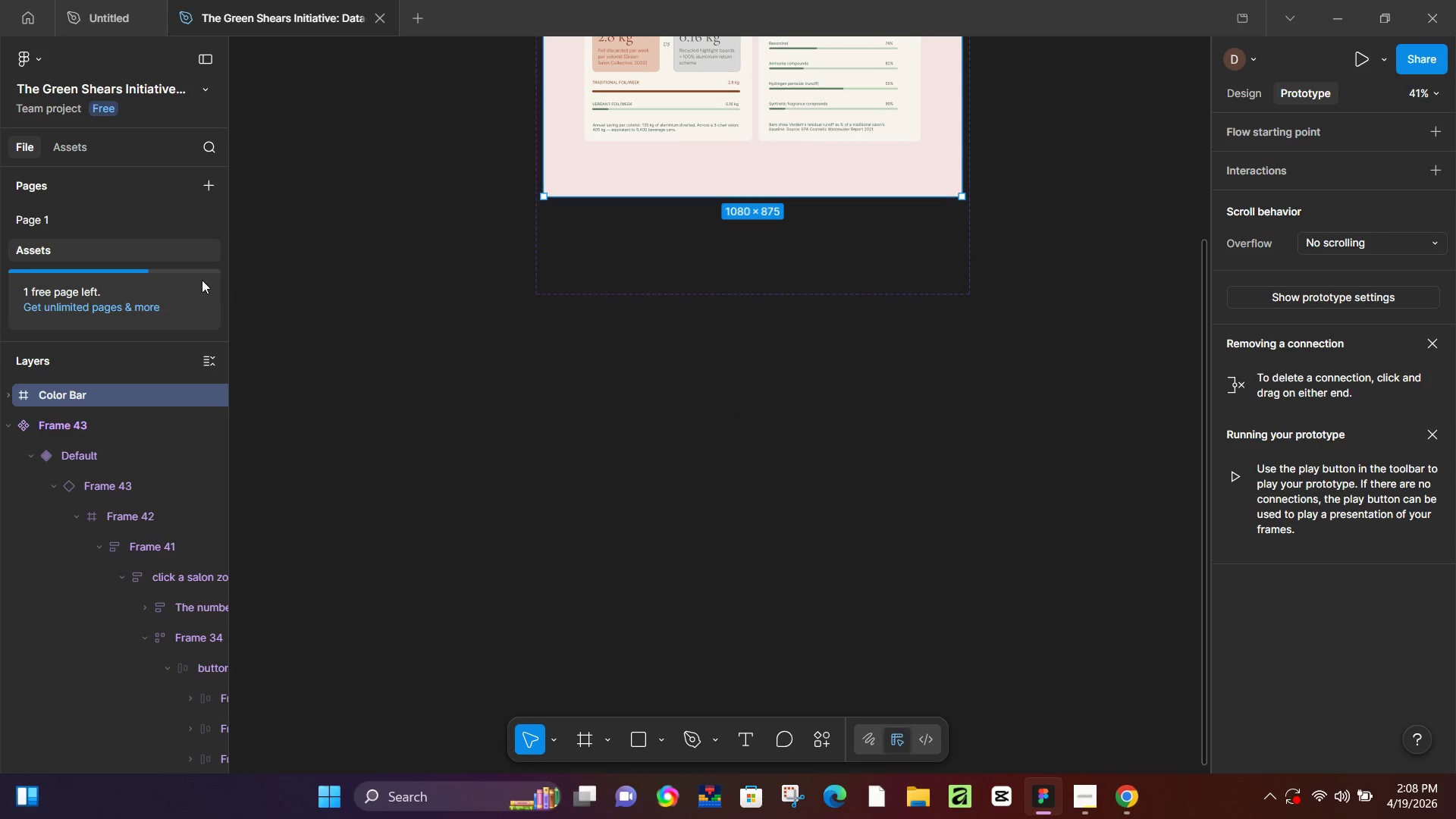 
key(Control+Z)
 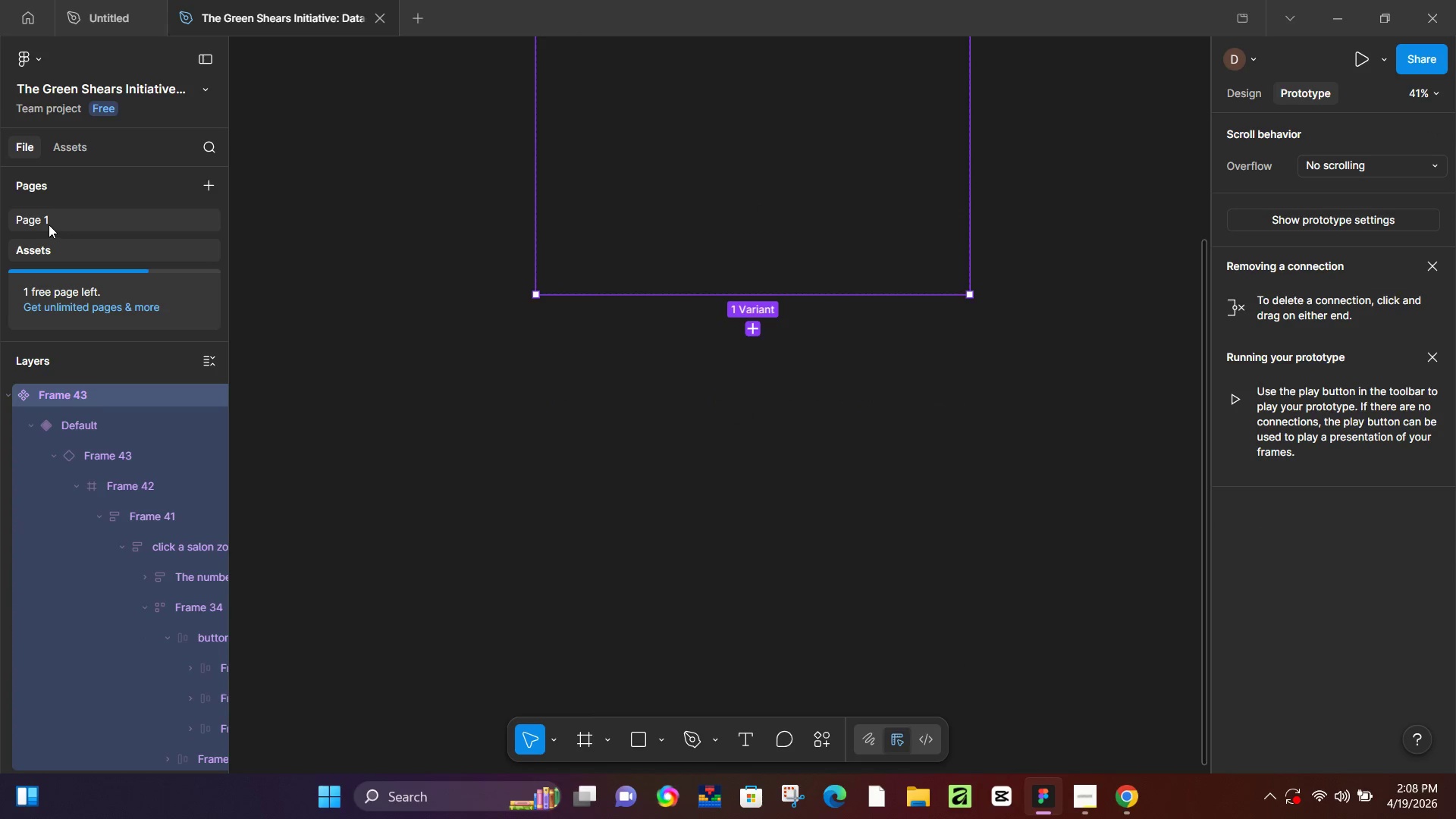 
left_click([57, 218])
 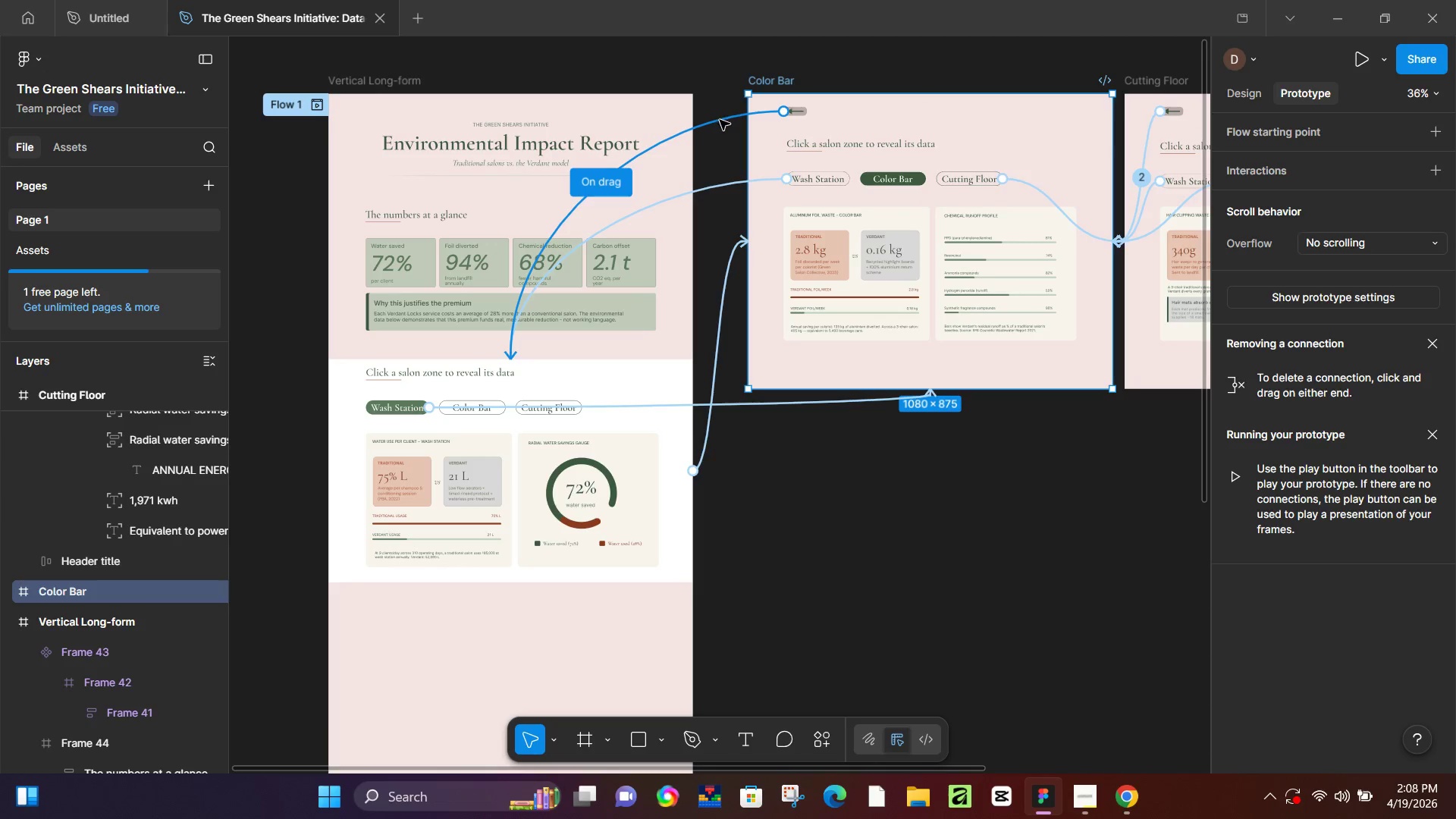 
key(Backspace)
 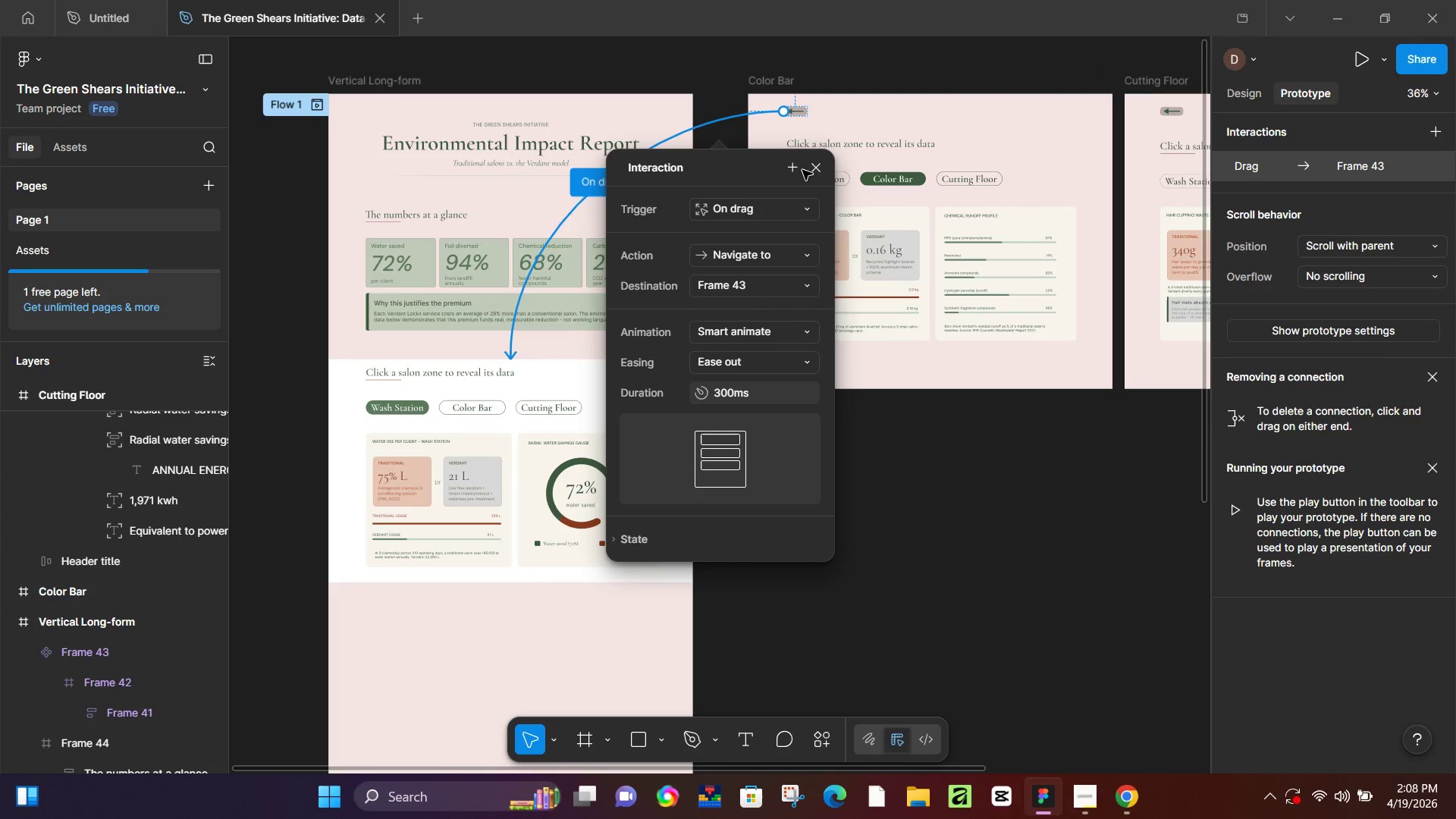 
left_click([808, 170])
 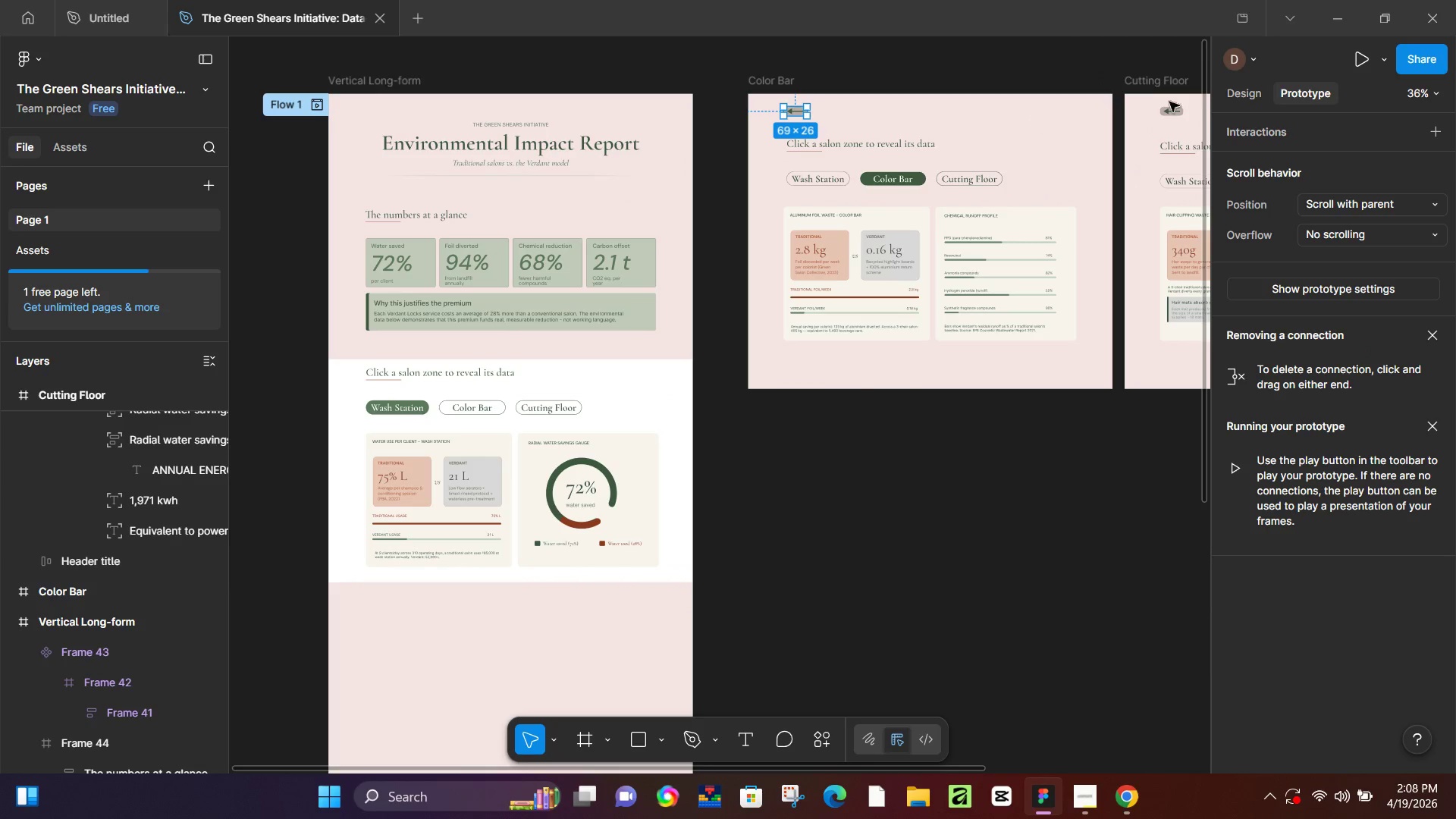 
left_click([1289, 84])
 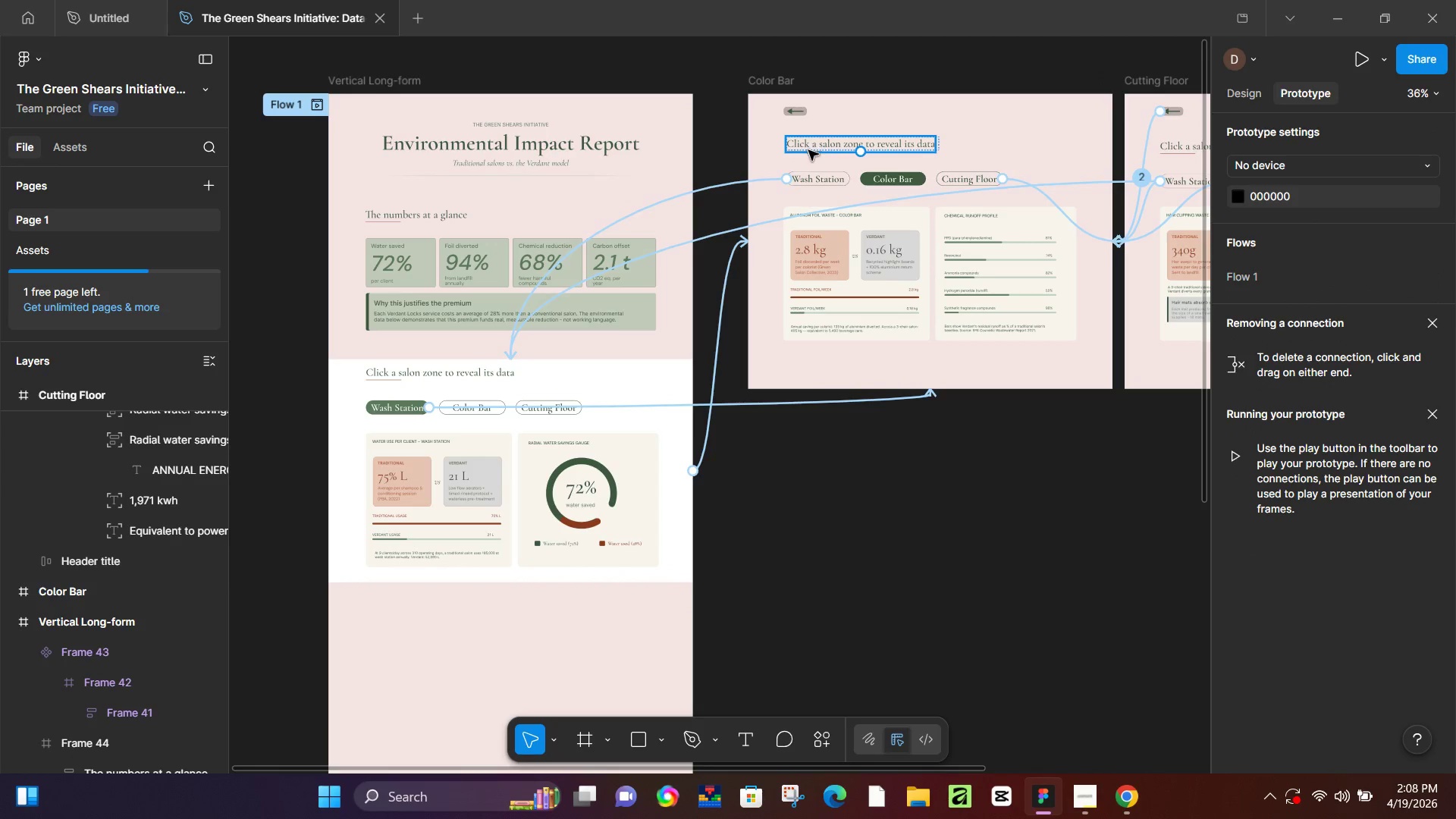 
left_click([749, 181])
 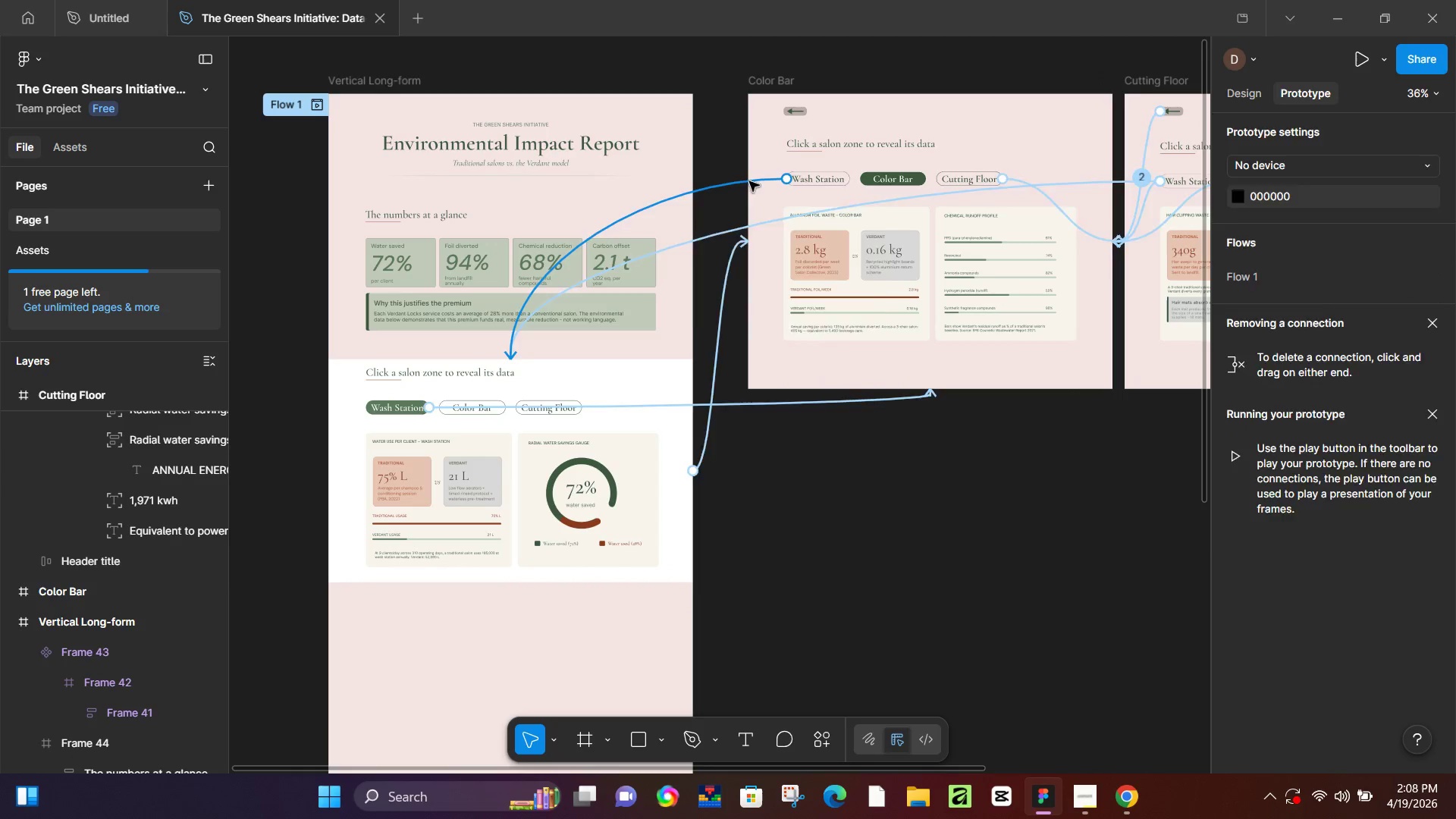 
key(Backspace)
 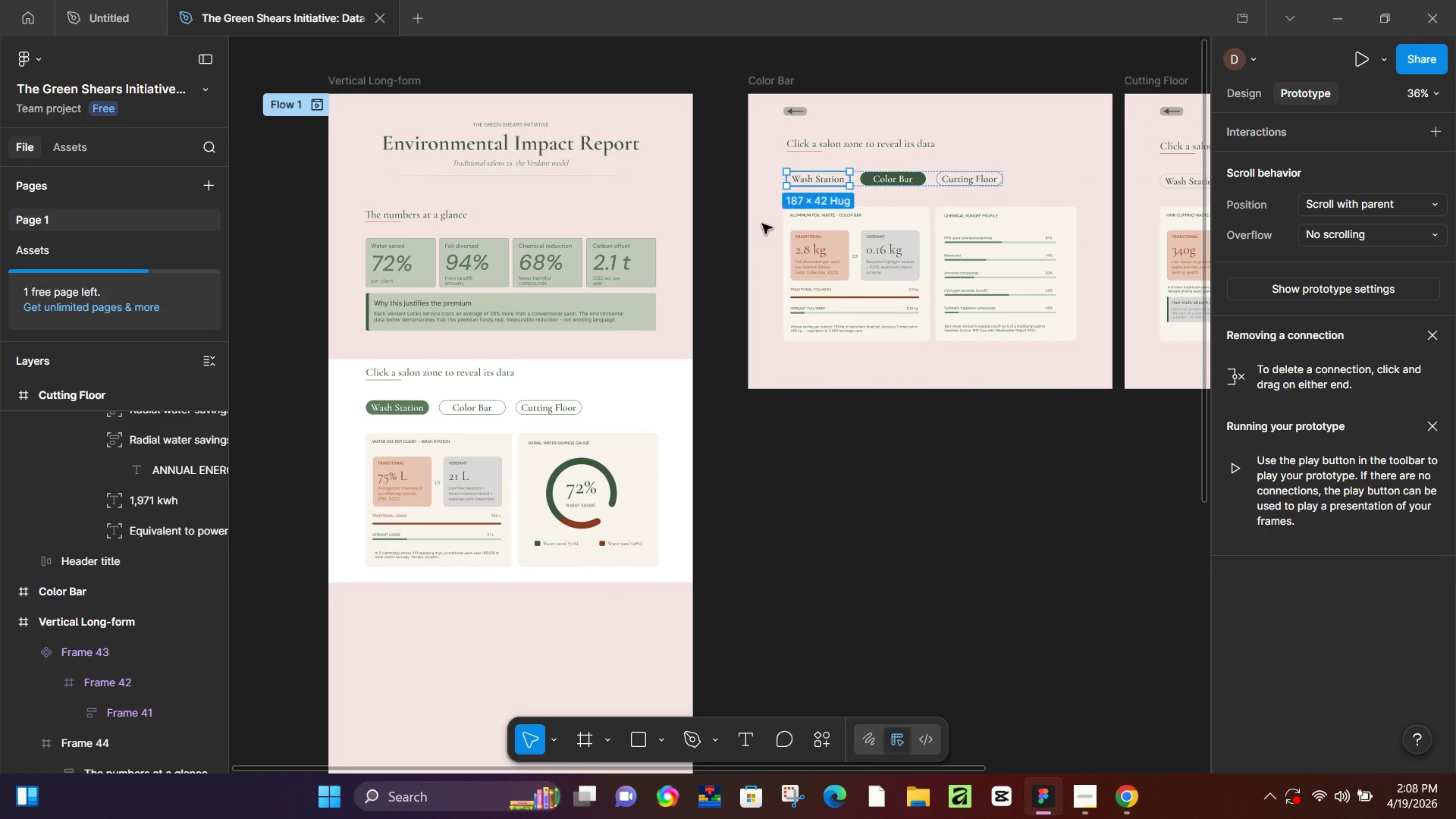 
left_click([789, 237])
 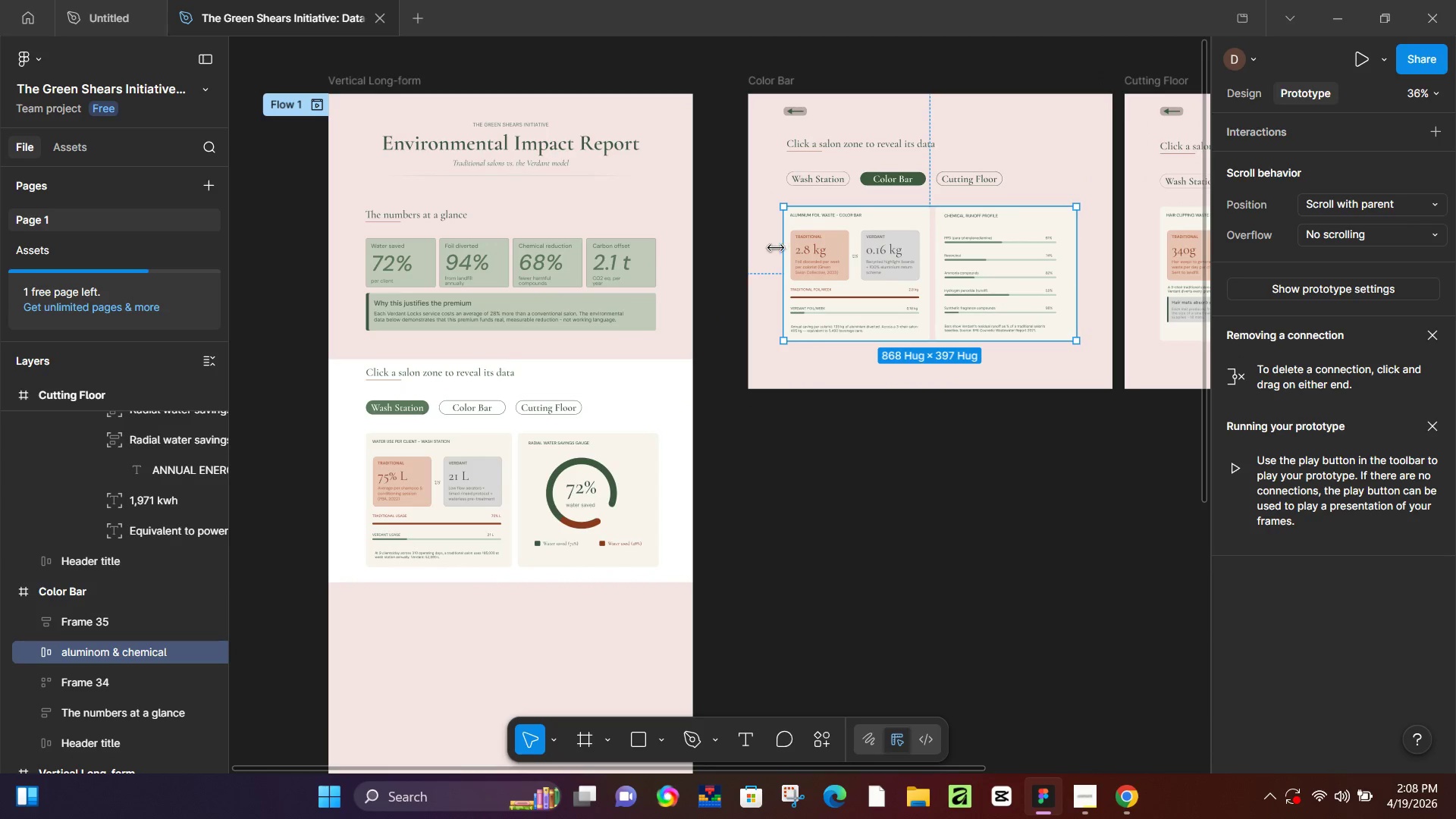 
double_click([769, 250])
 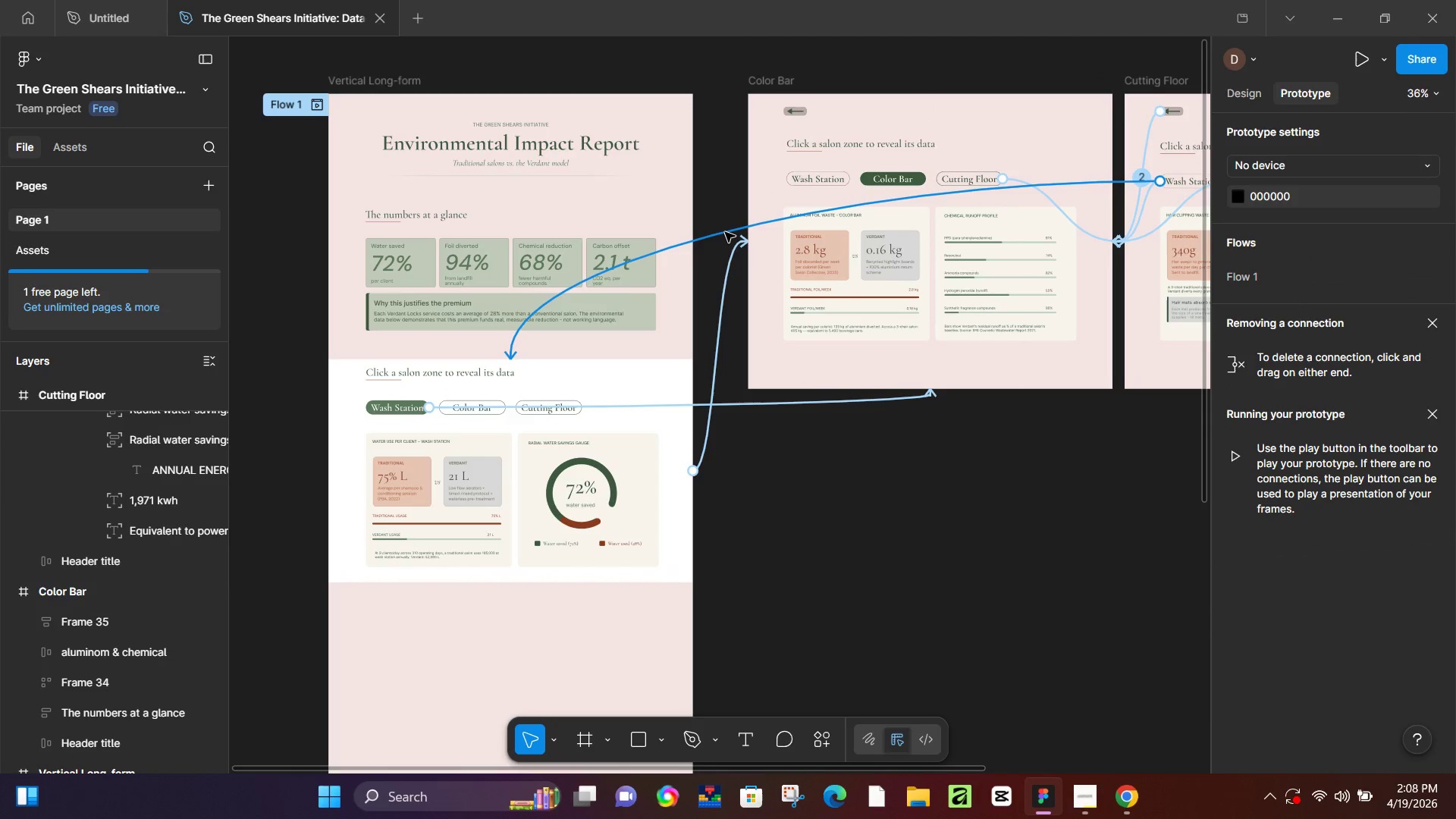 
left_click([725, 232])
 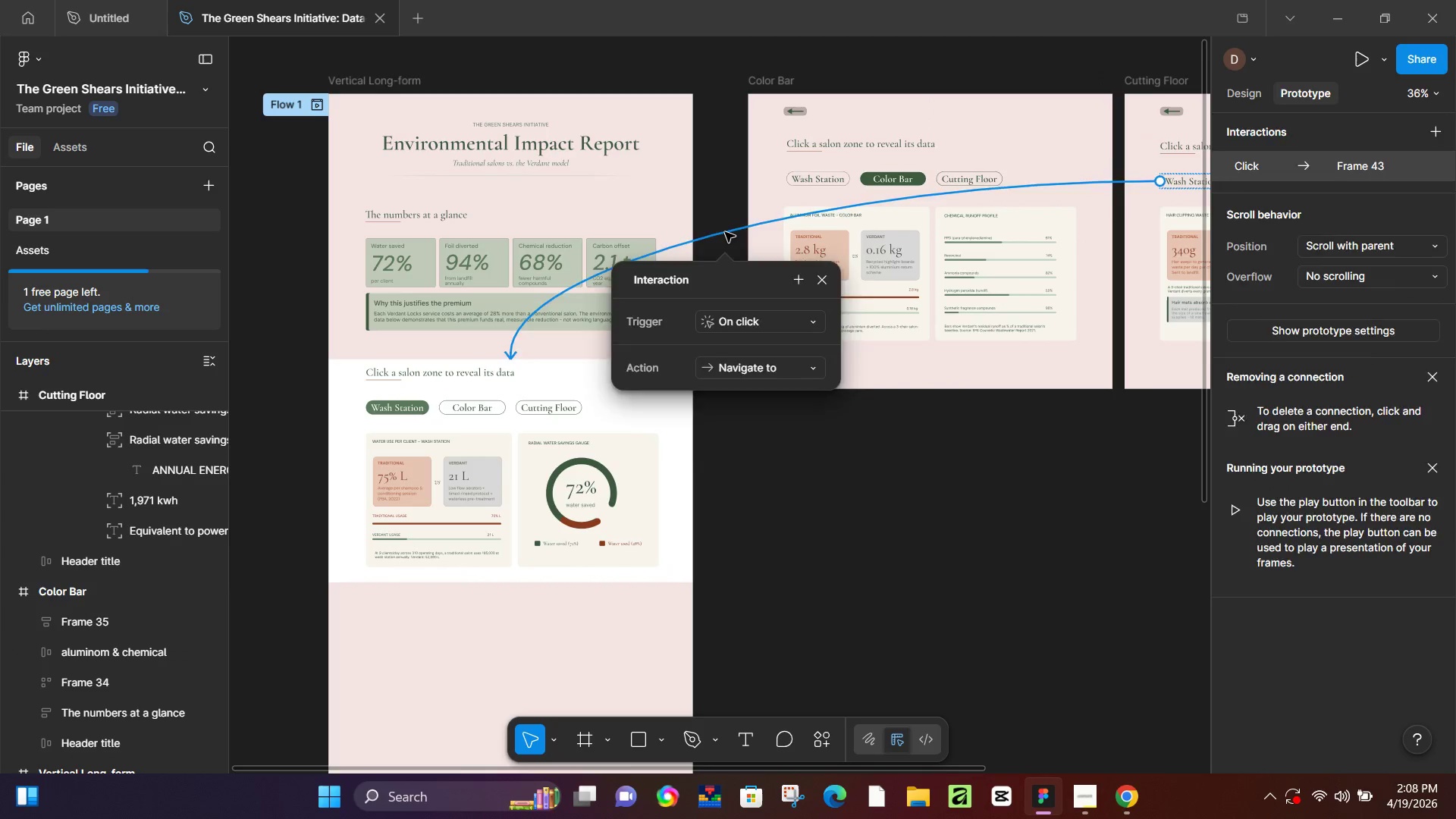 
key(Backspace)
 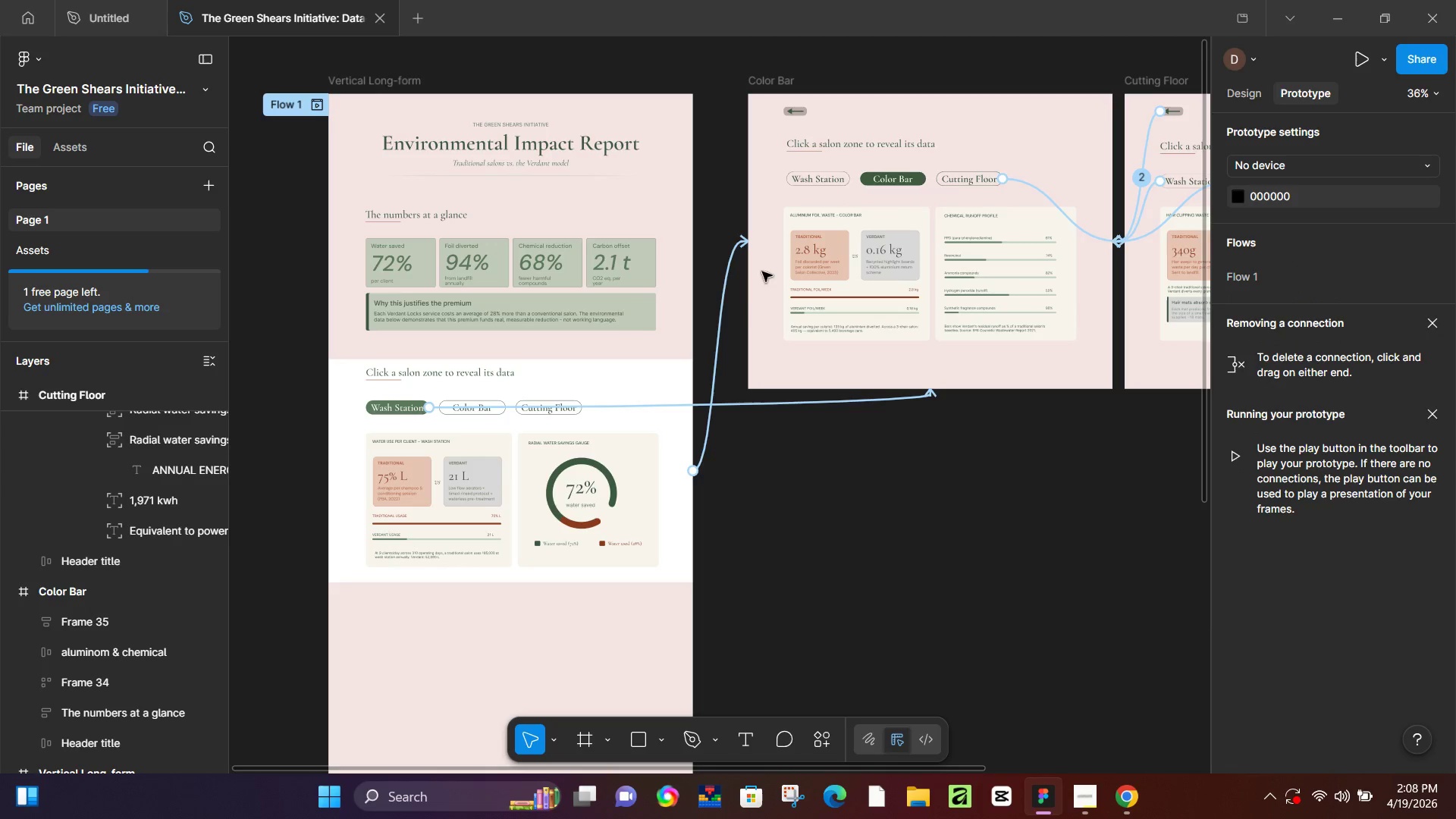 
left_click([723, 322])
 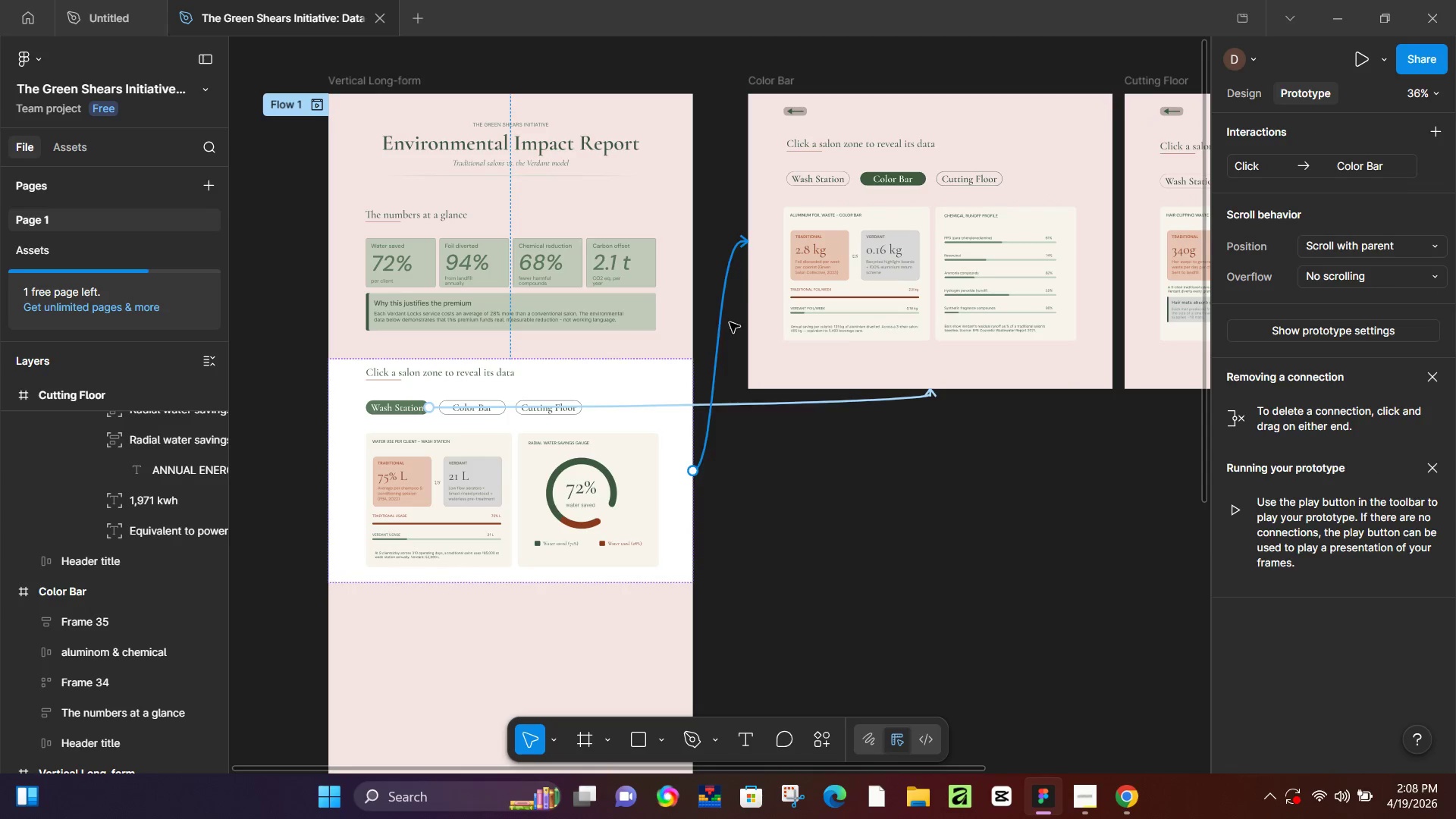 
key(Backspace)
 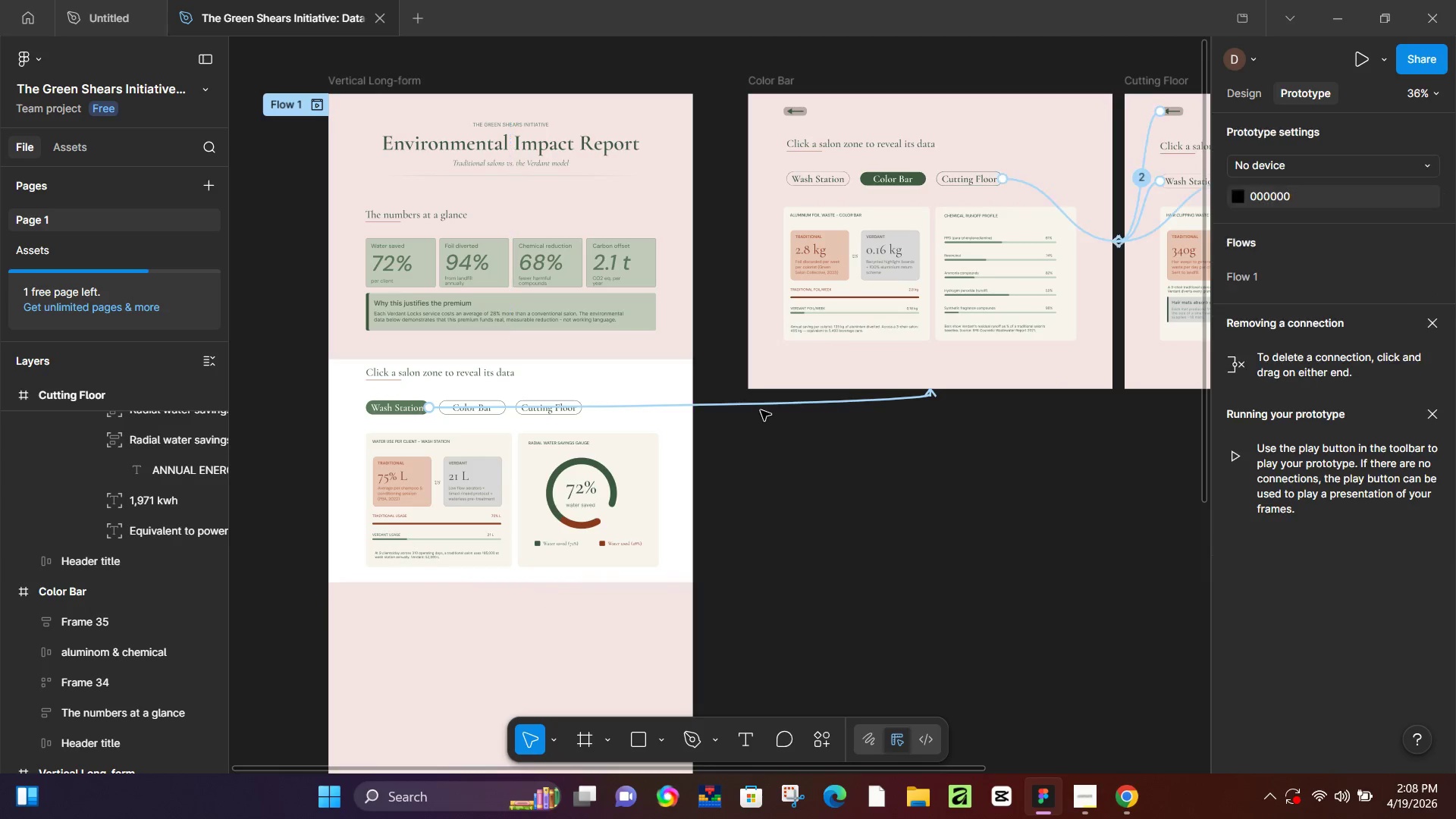 
double_click([768, 406])
 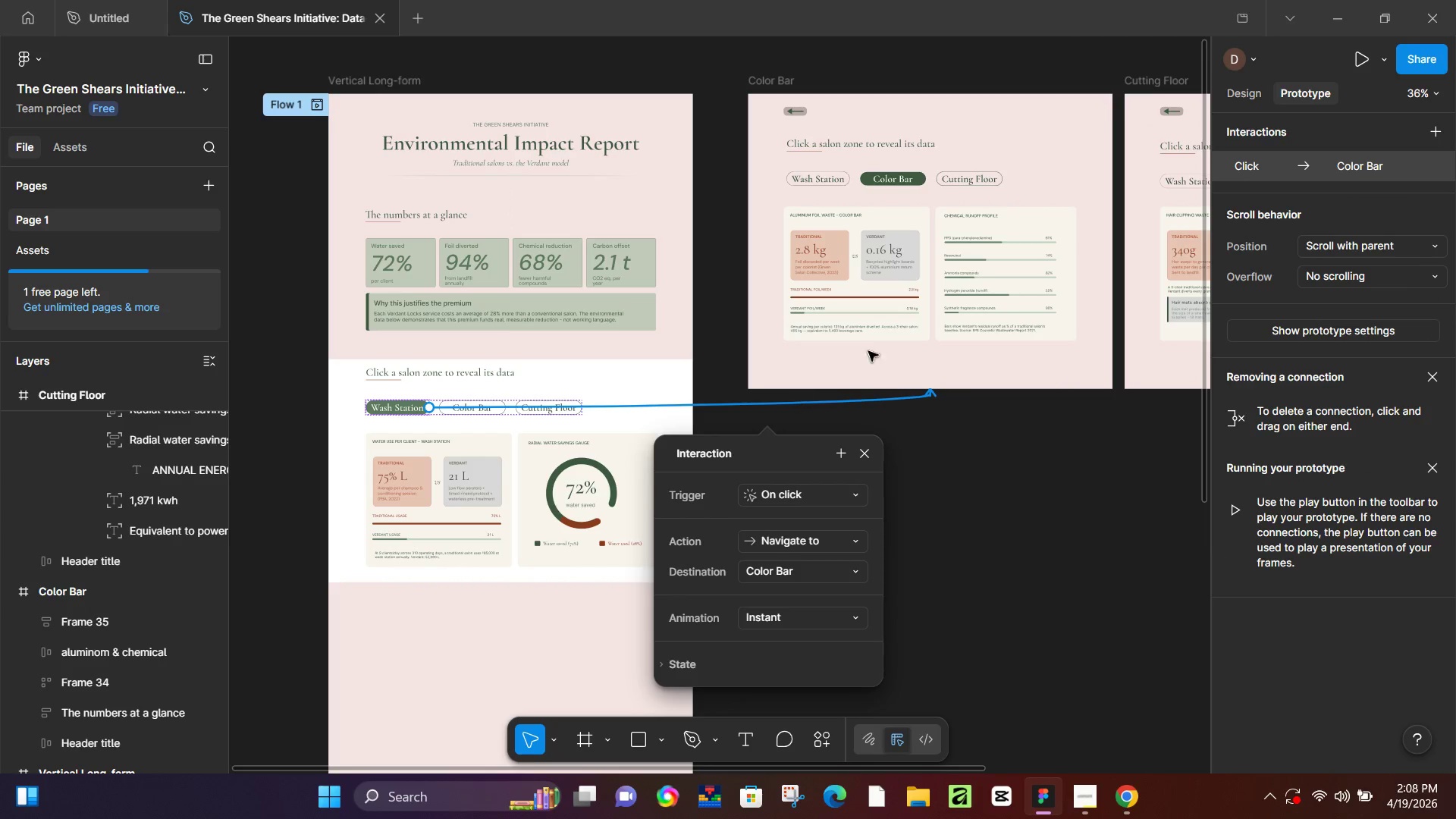 
key(Backspace)
 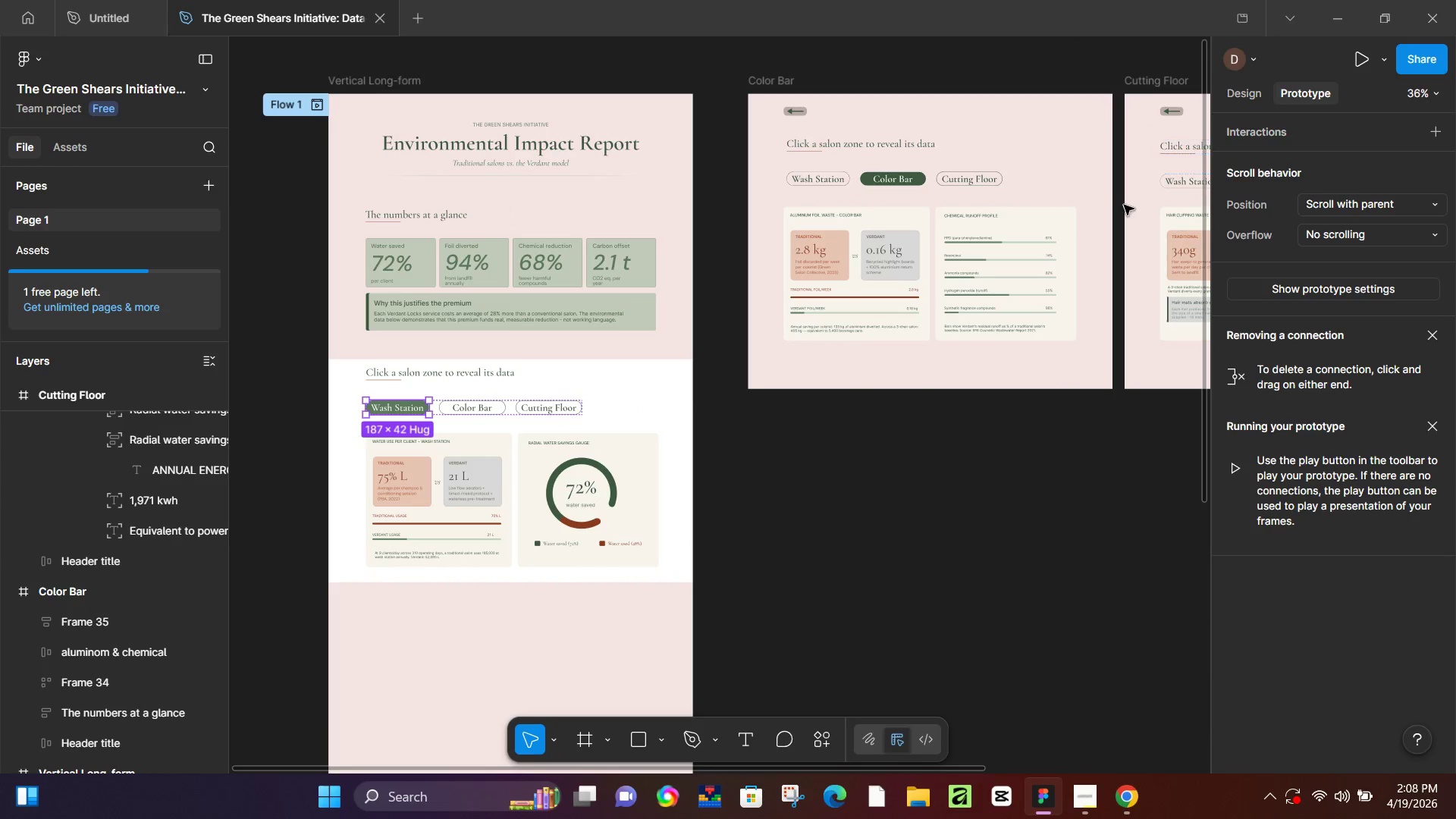 
left_click([1124, 205])
 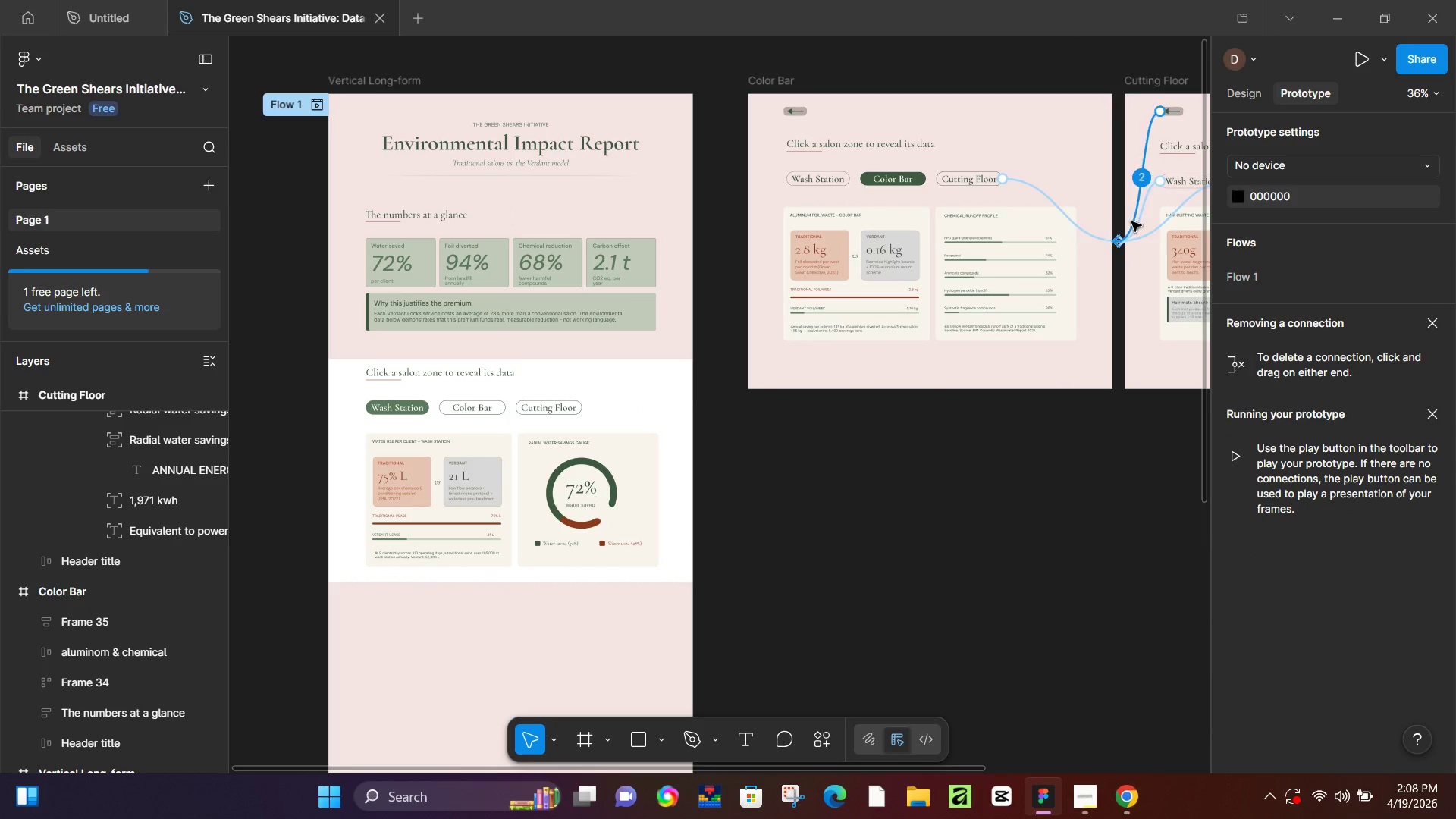 
left_click([1136, 224])
 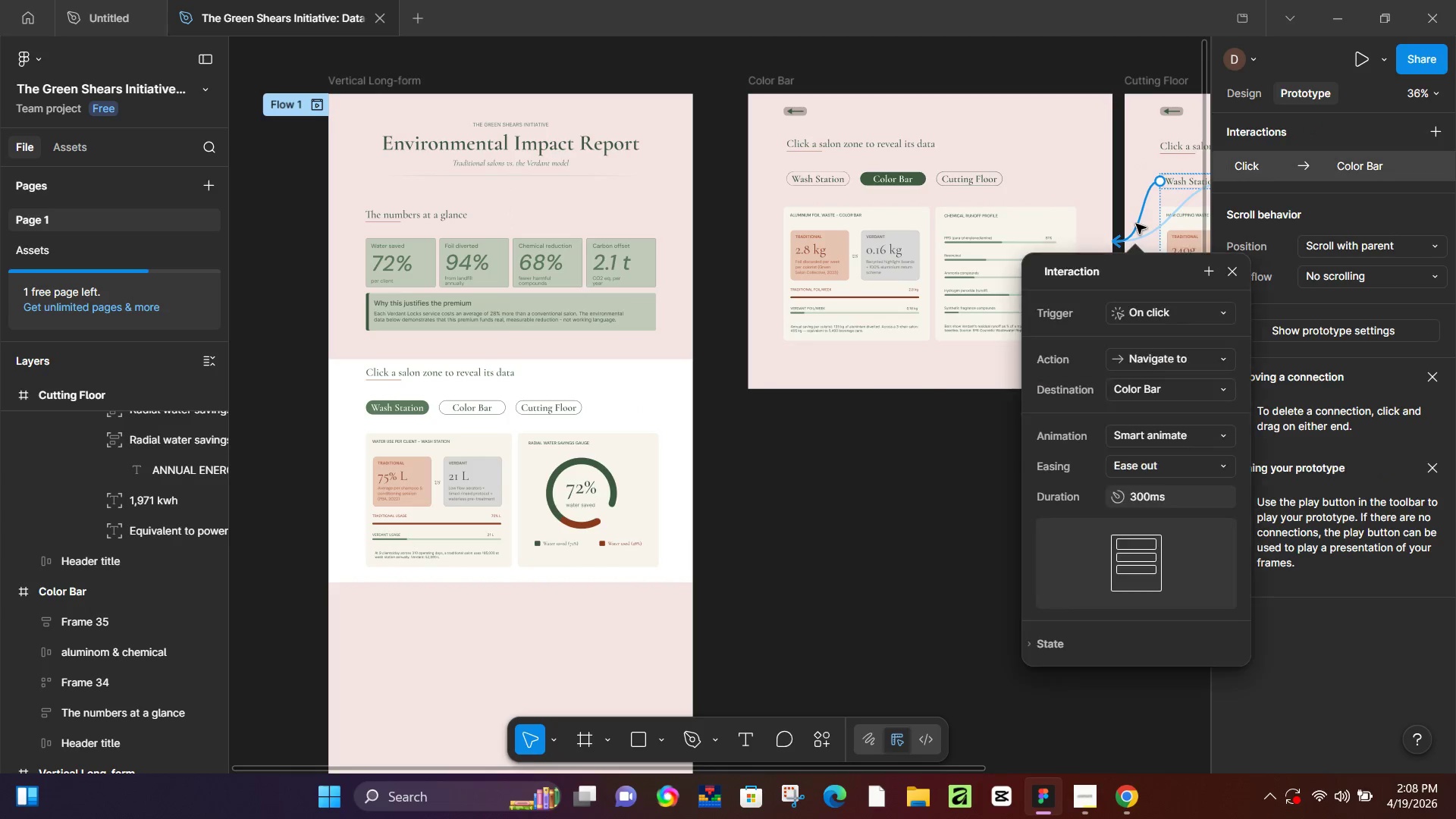 
key(Backspace)
 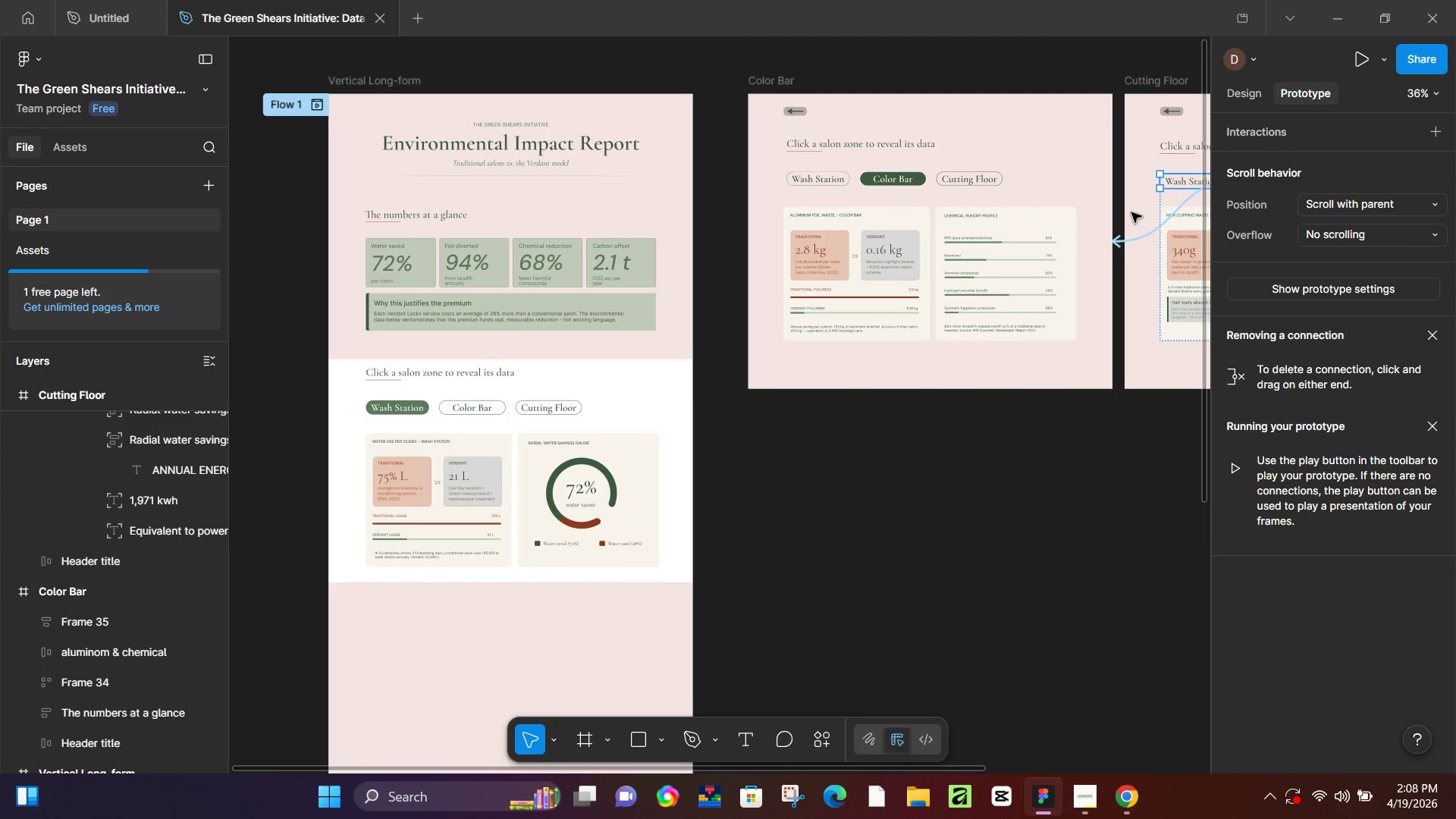 
left_click([1131, 212])
 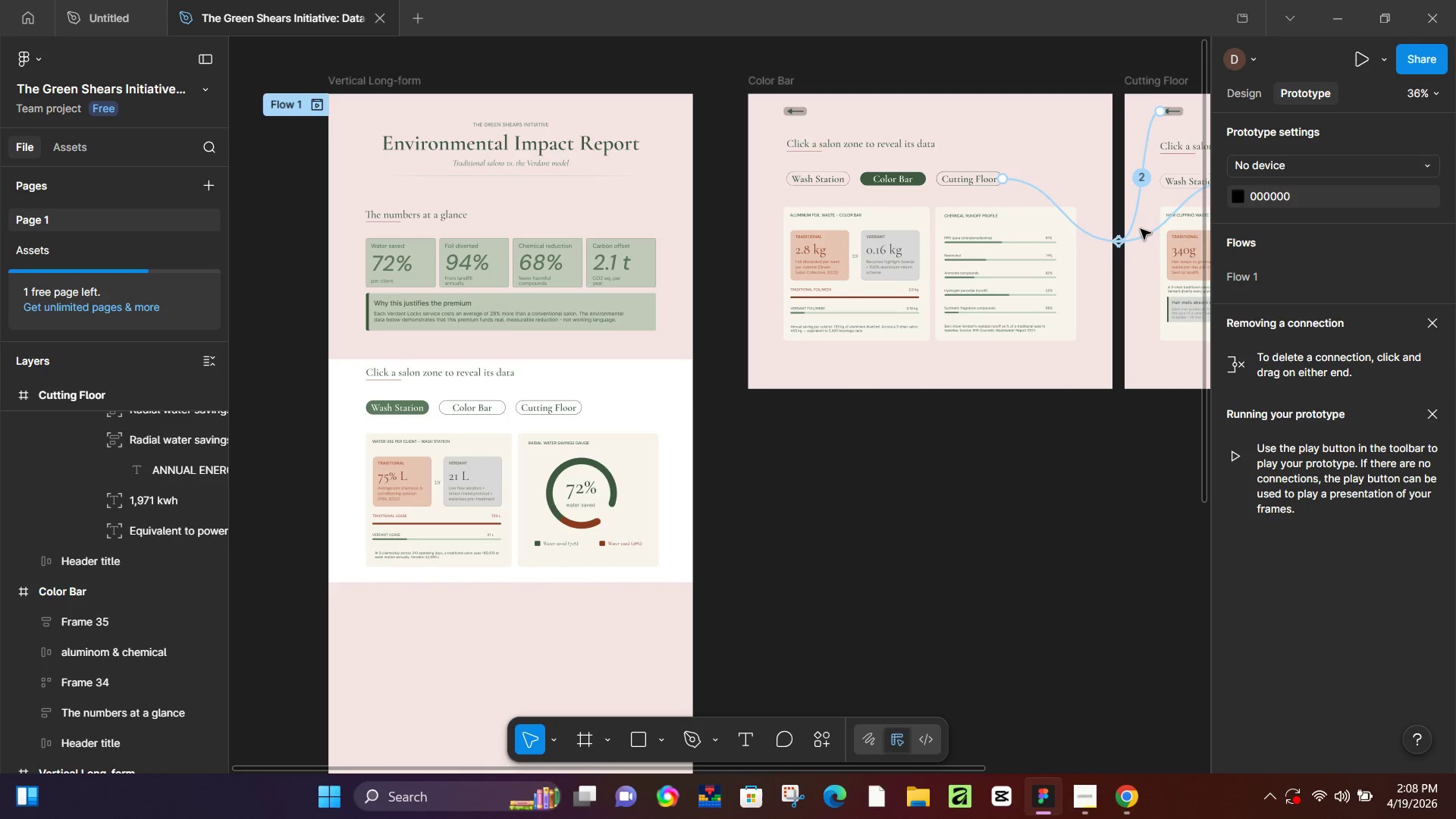 
left_click([1141, 229])
 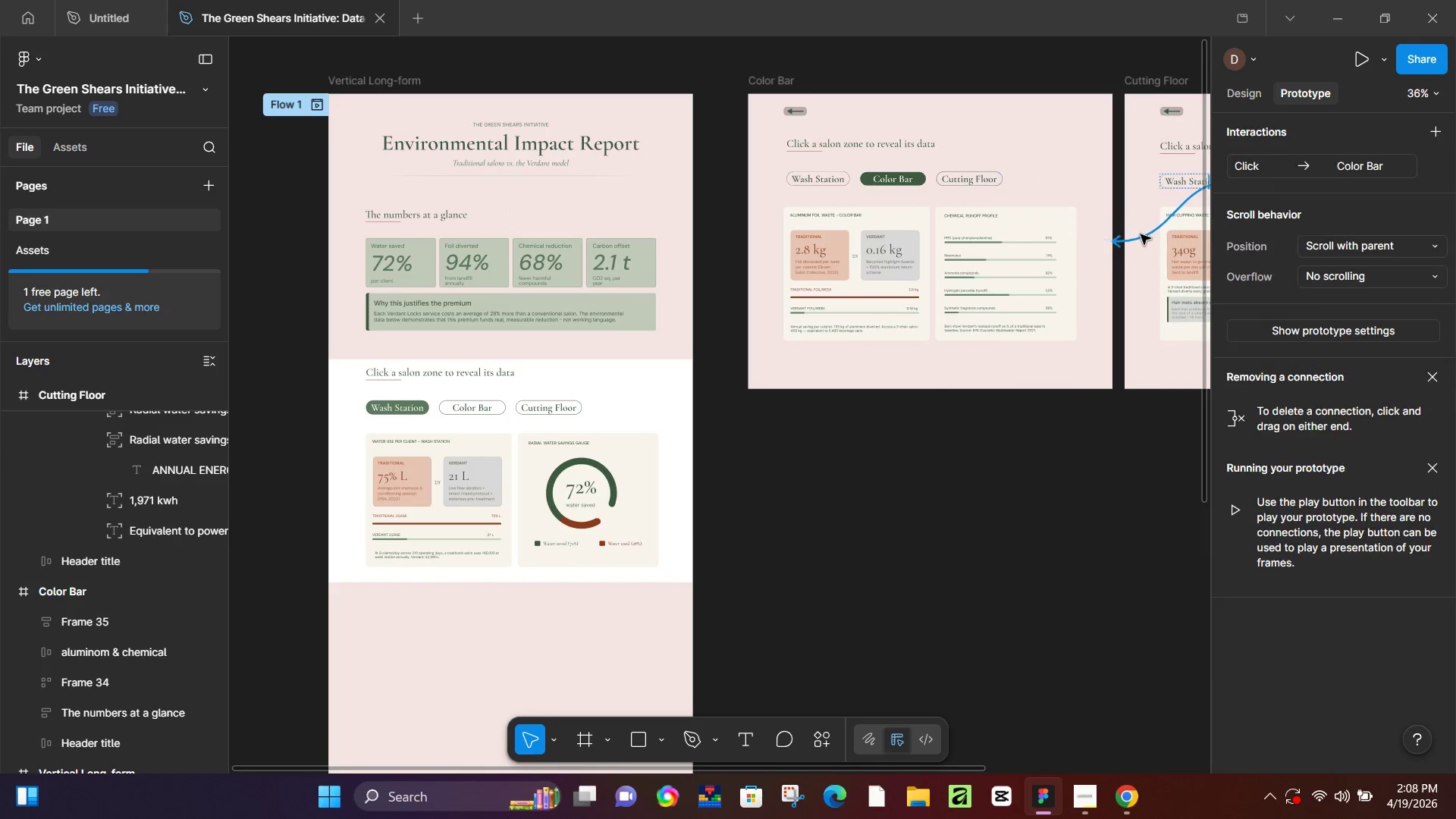 
key(Backspace)
 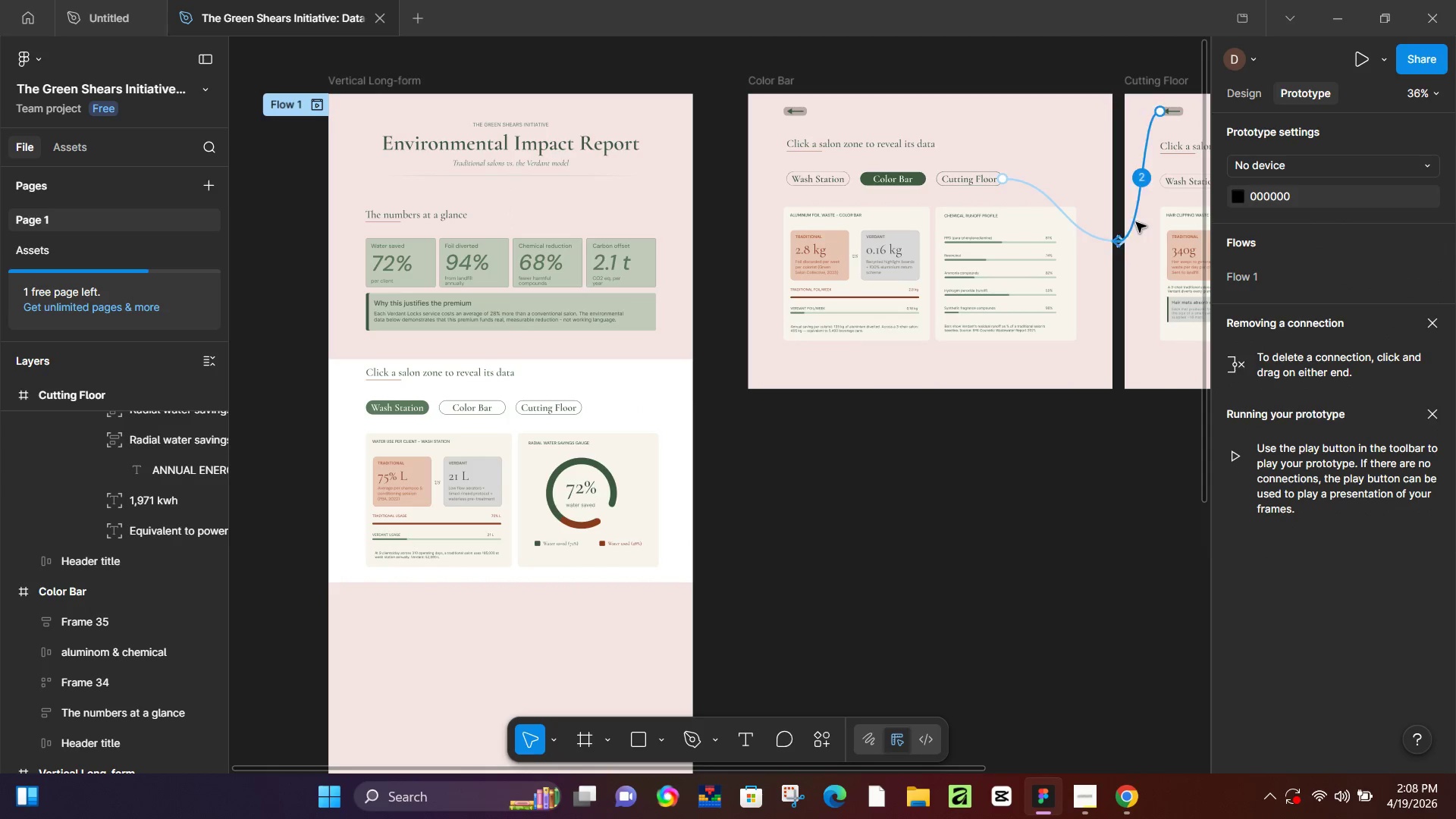 
double_click([1134, 222])
 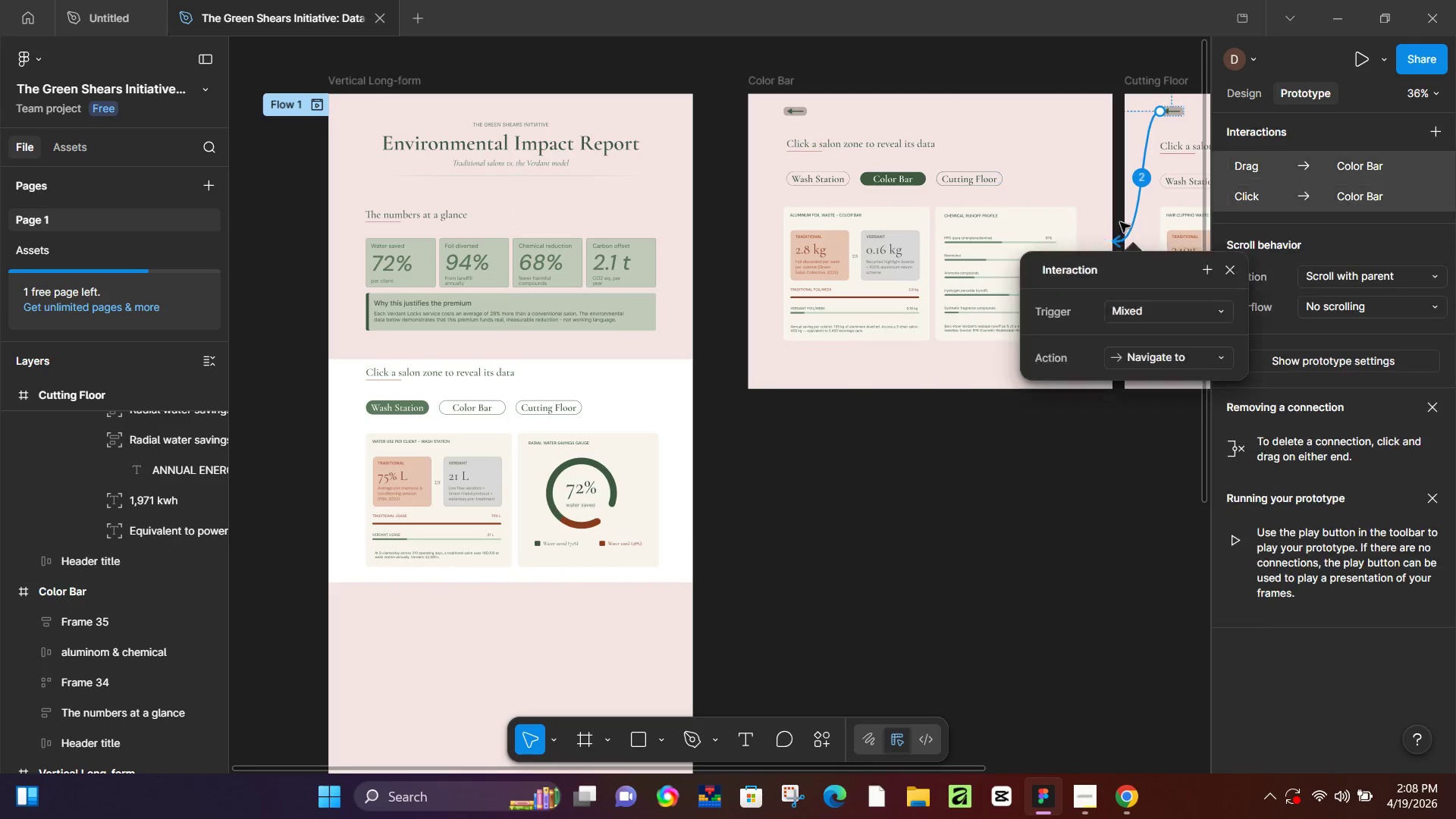 
key(Backspace)
 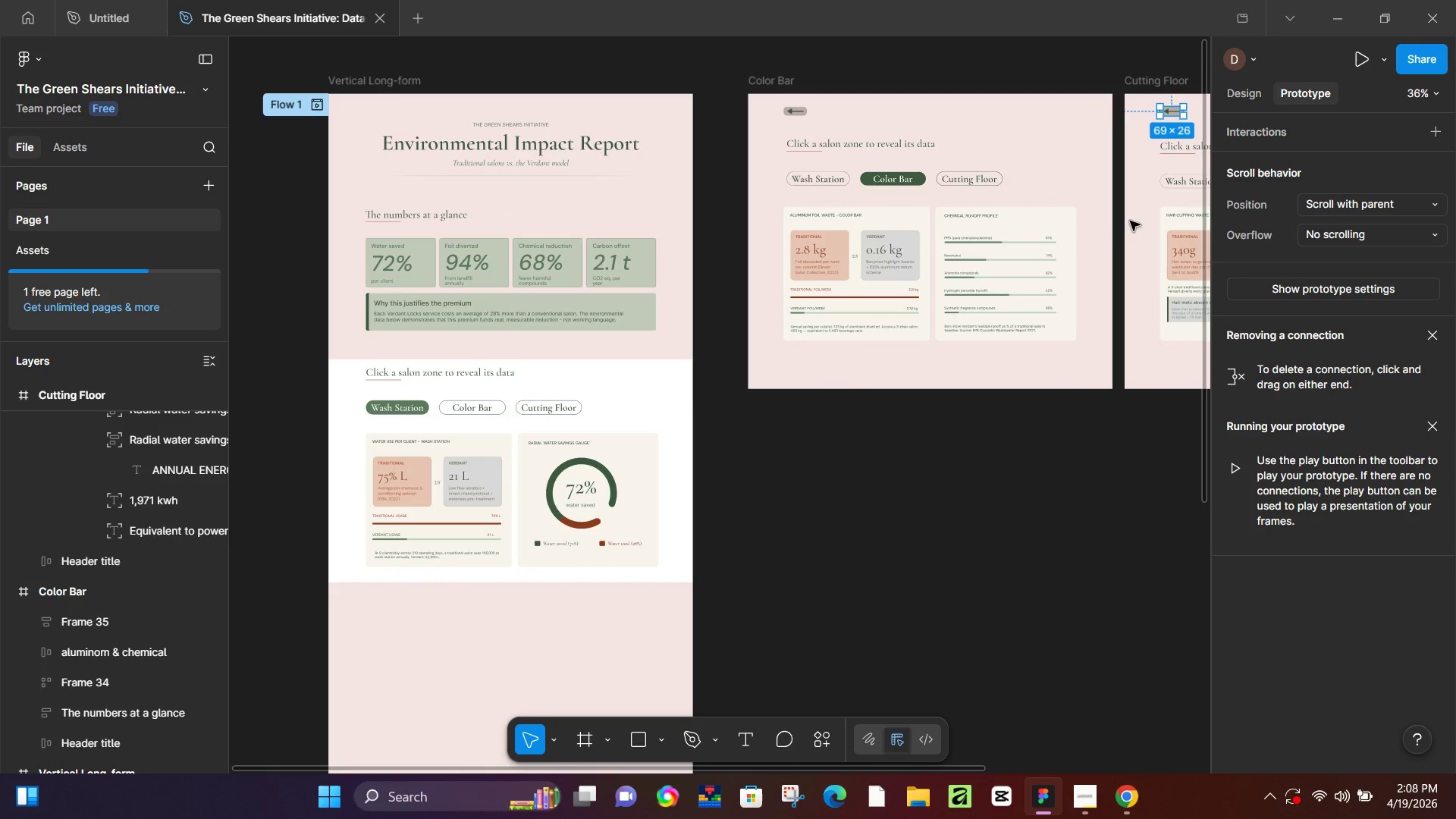 
left_click([1087, 219])
 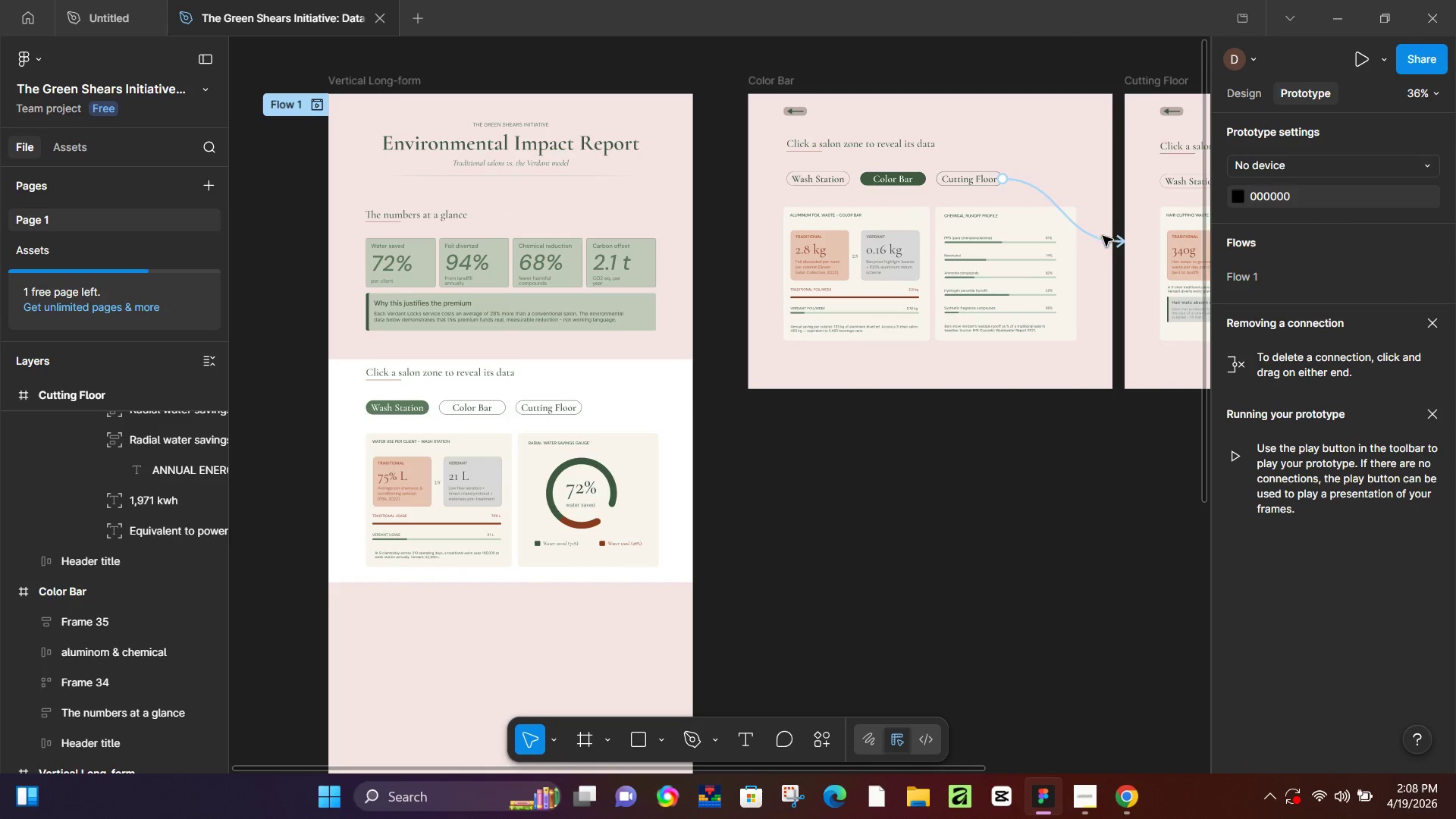 
left_click([1106, 240])
 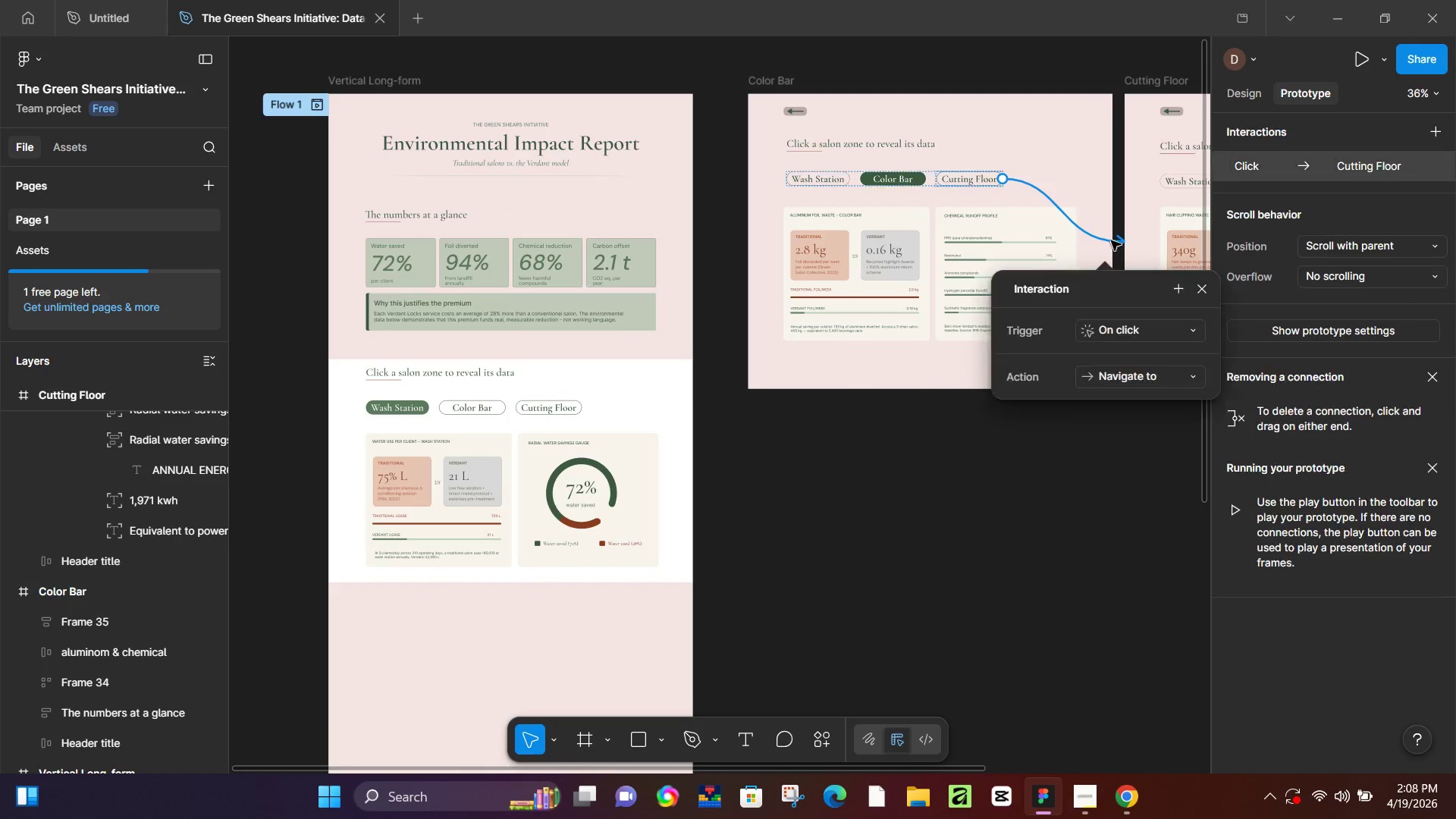 
key(Backspace)
 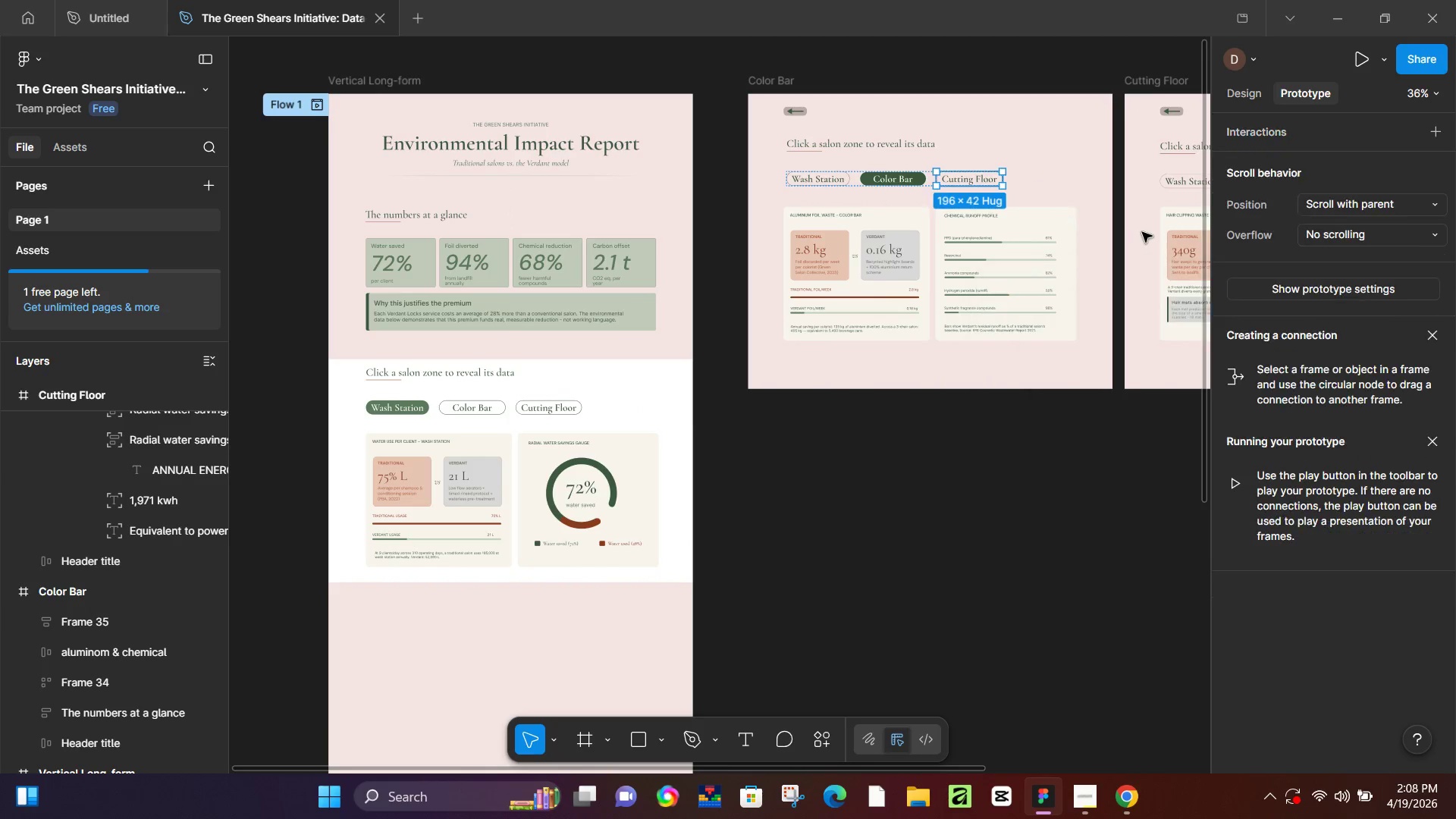 
double_click([1142, 232])
 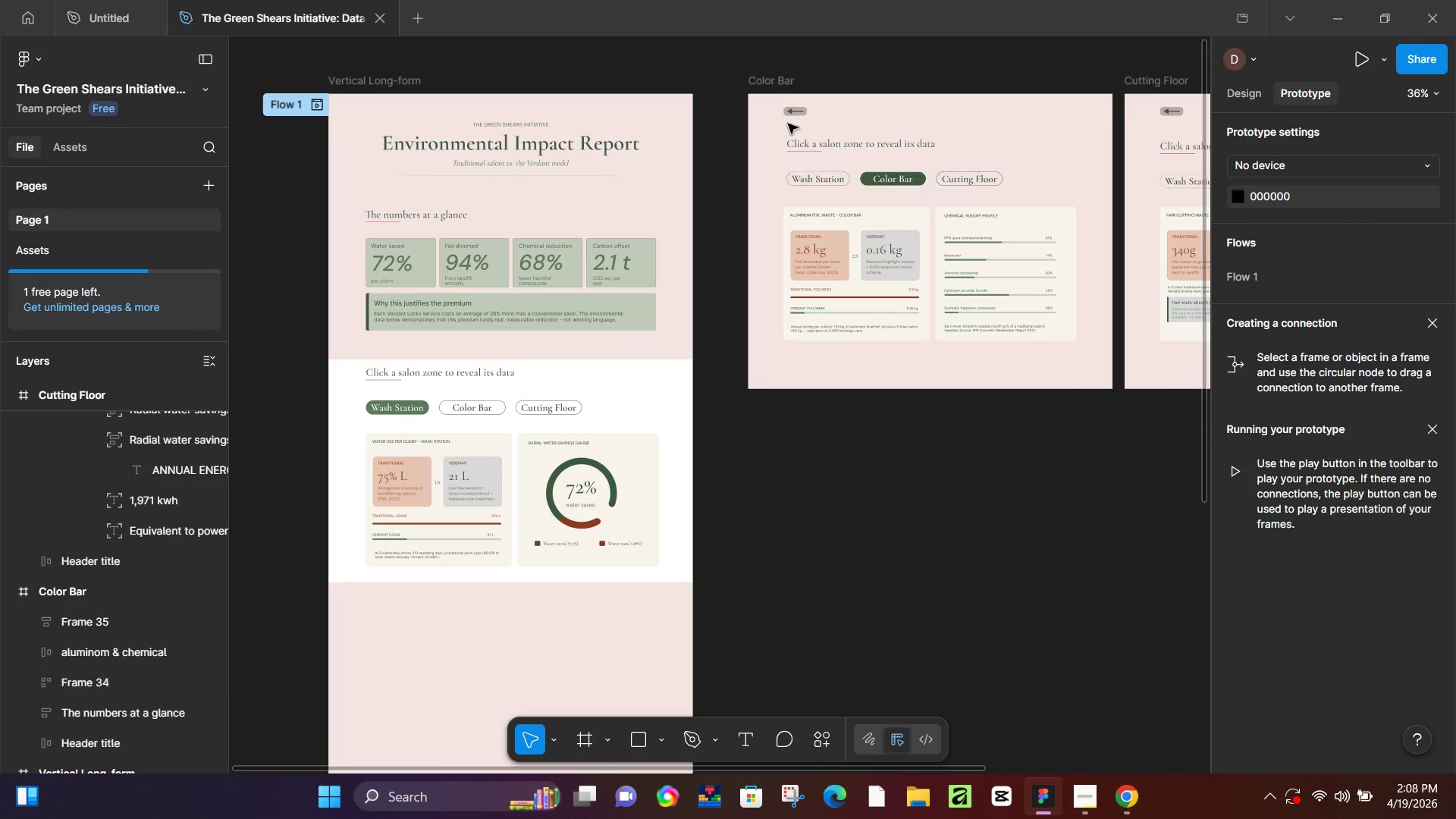 
left_click([783, 89])
 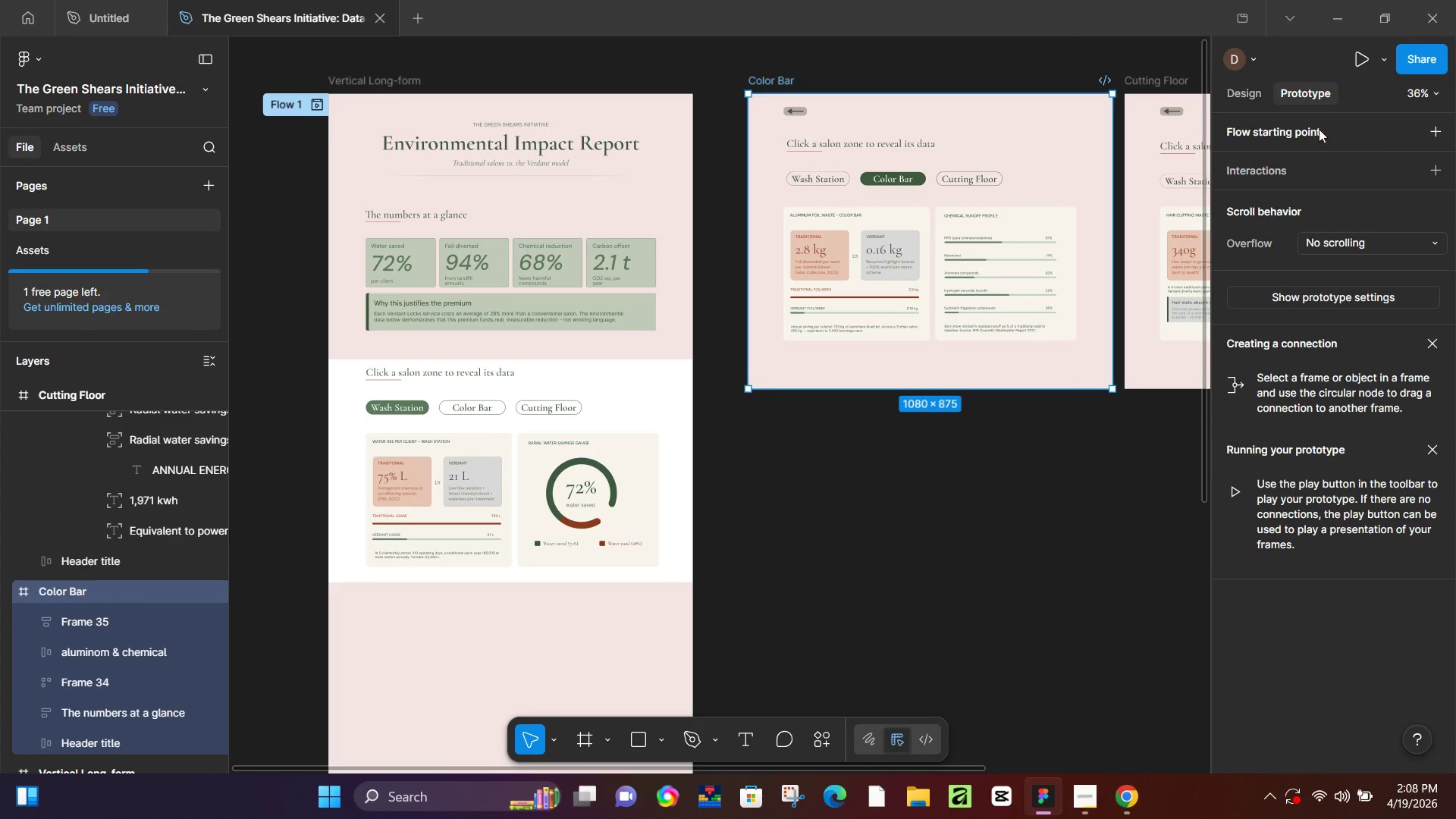 
left_click([1239, 91])
 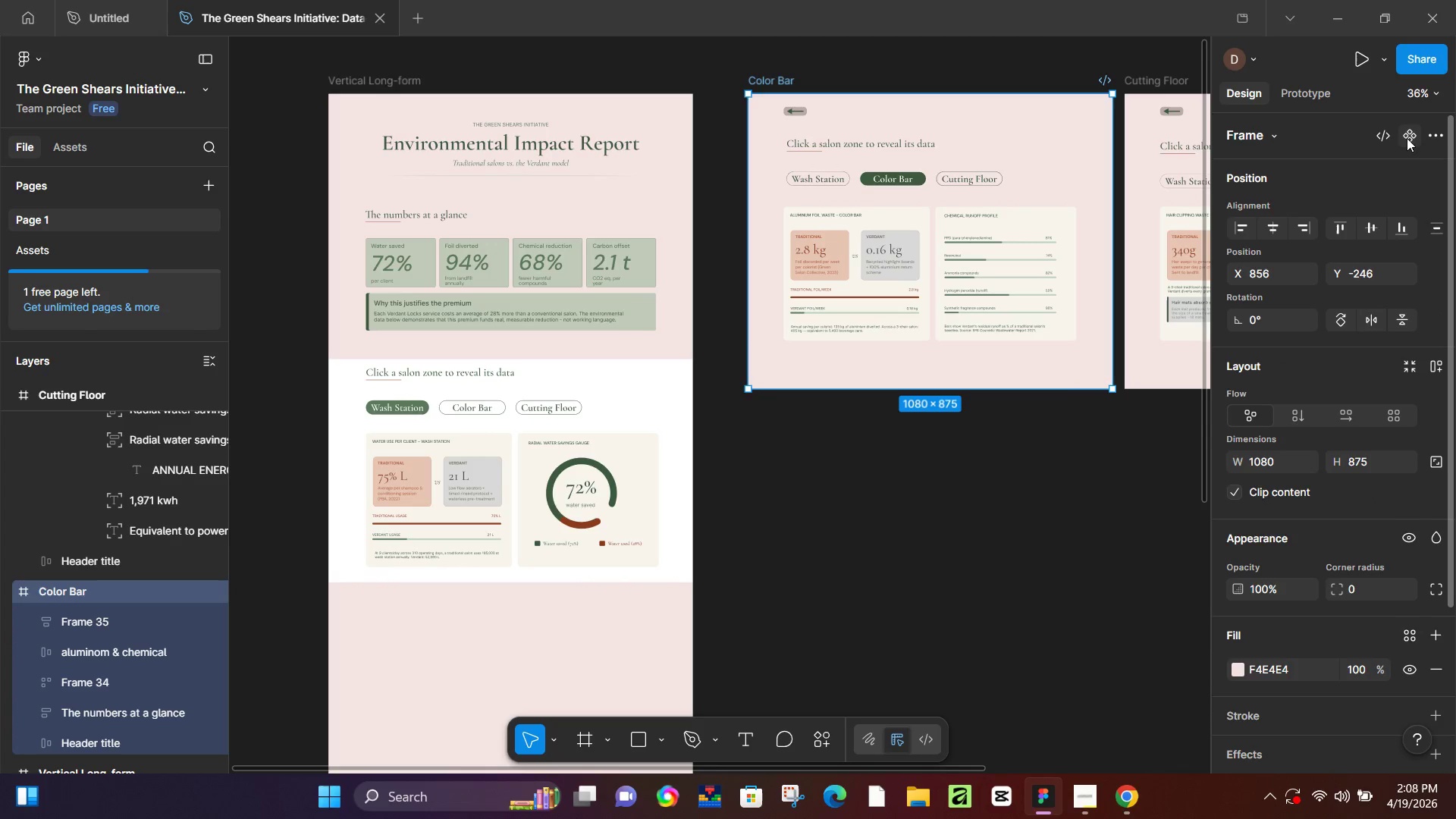 
left_click([1408, 138])
 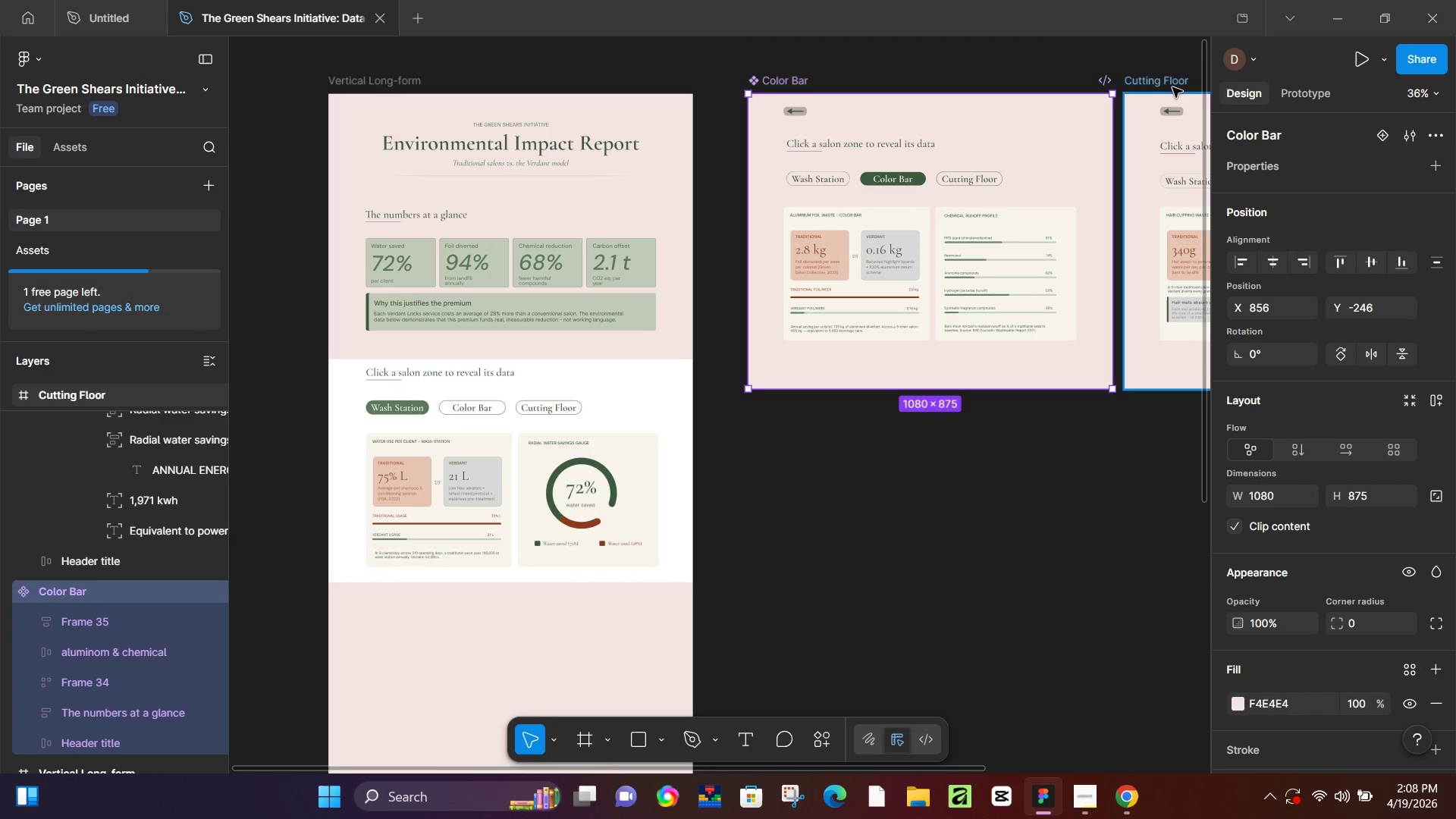 
left_click([1174, 84])
 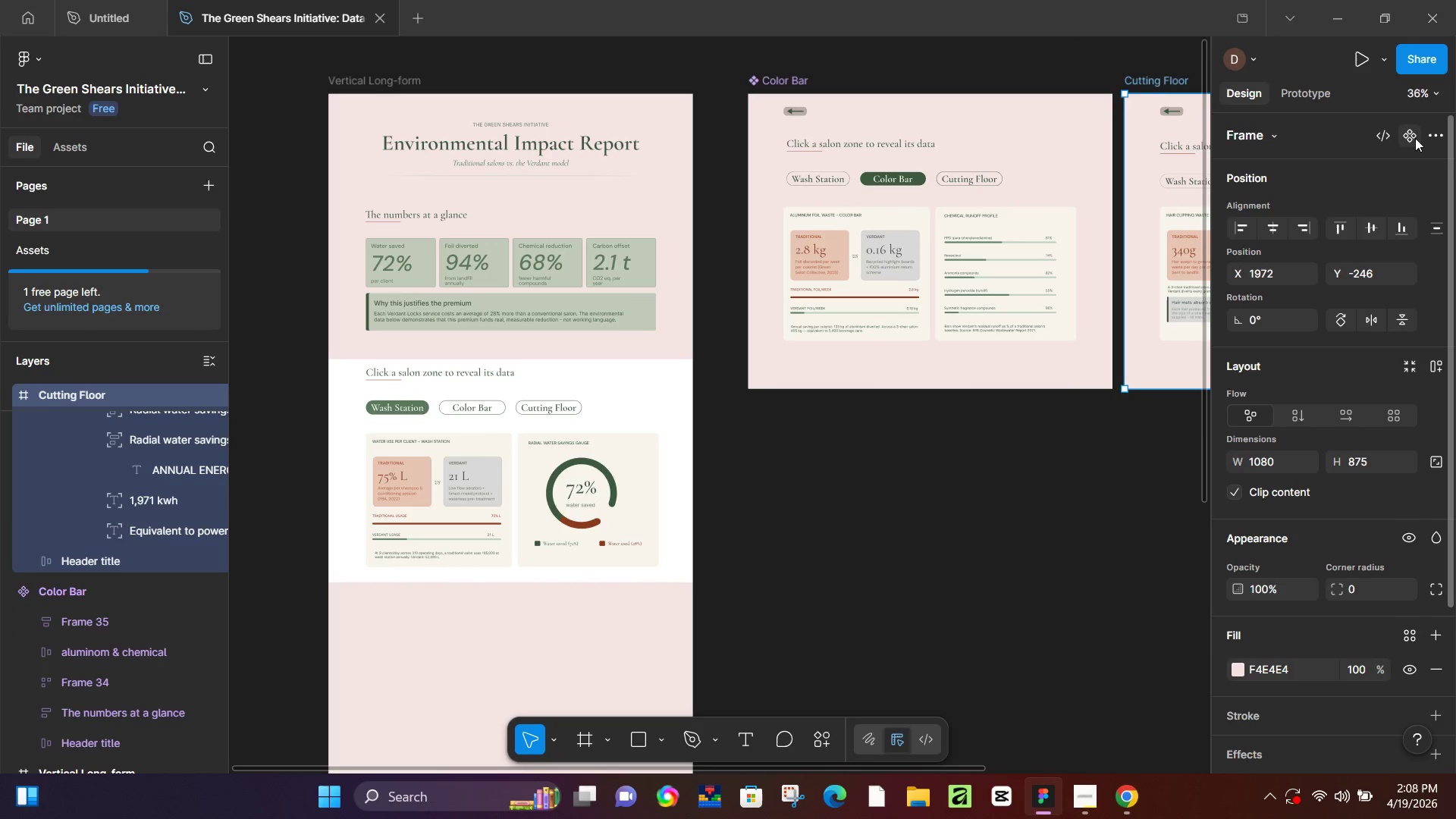 
left_click([1416, 138])
 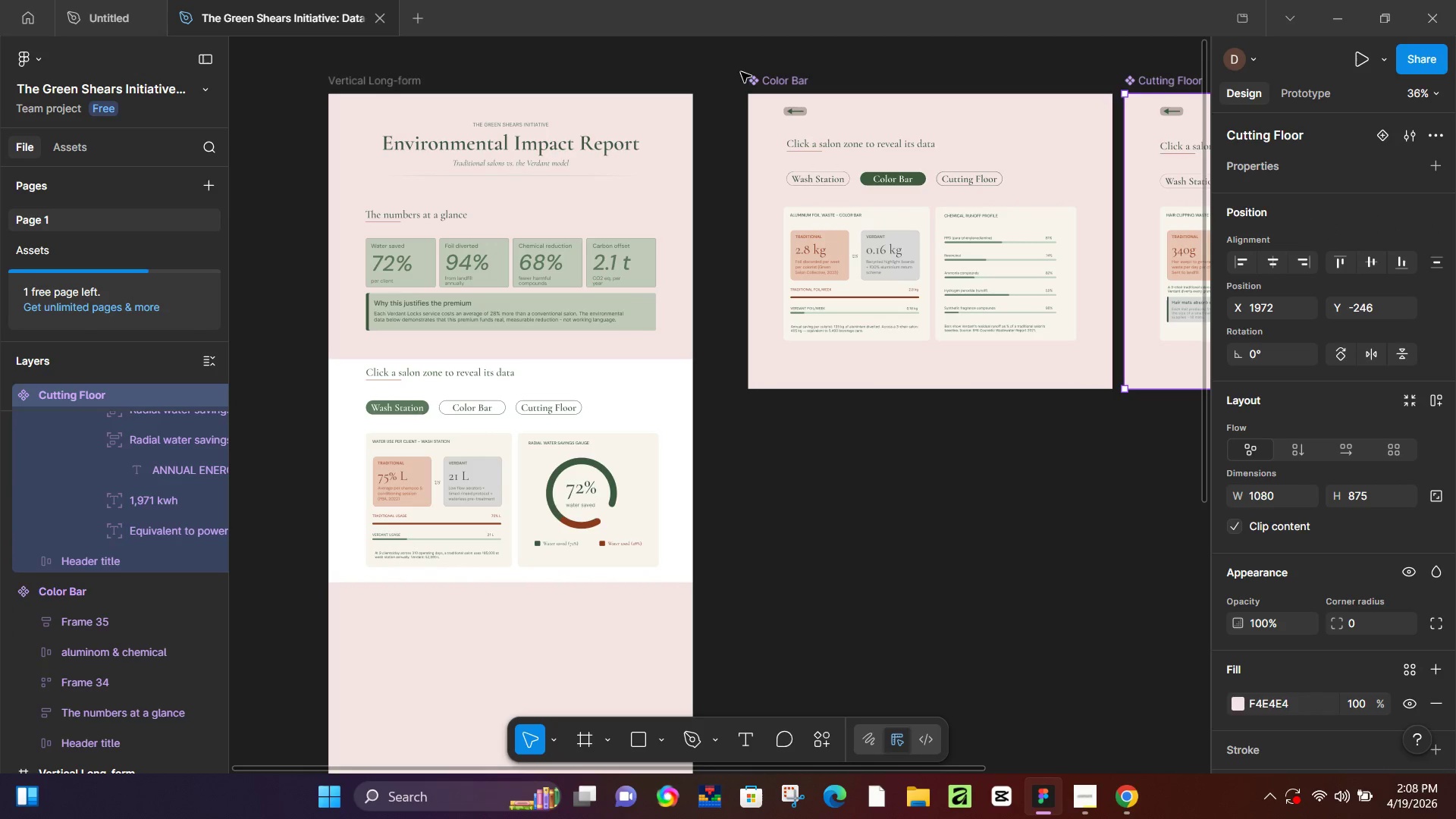 
left_click([788, 74])
 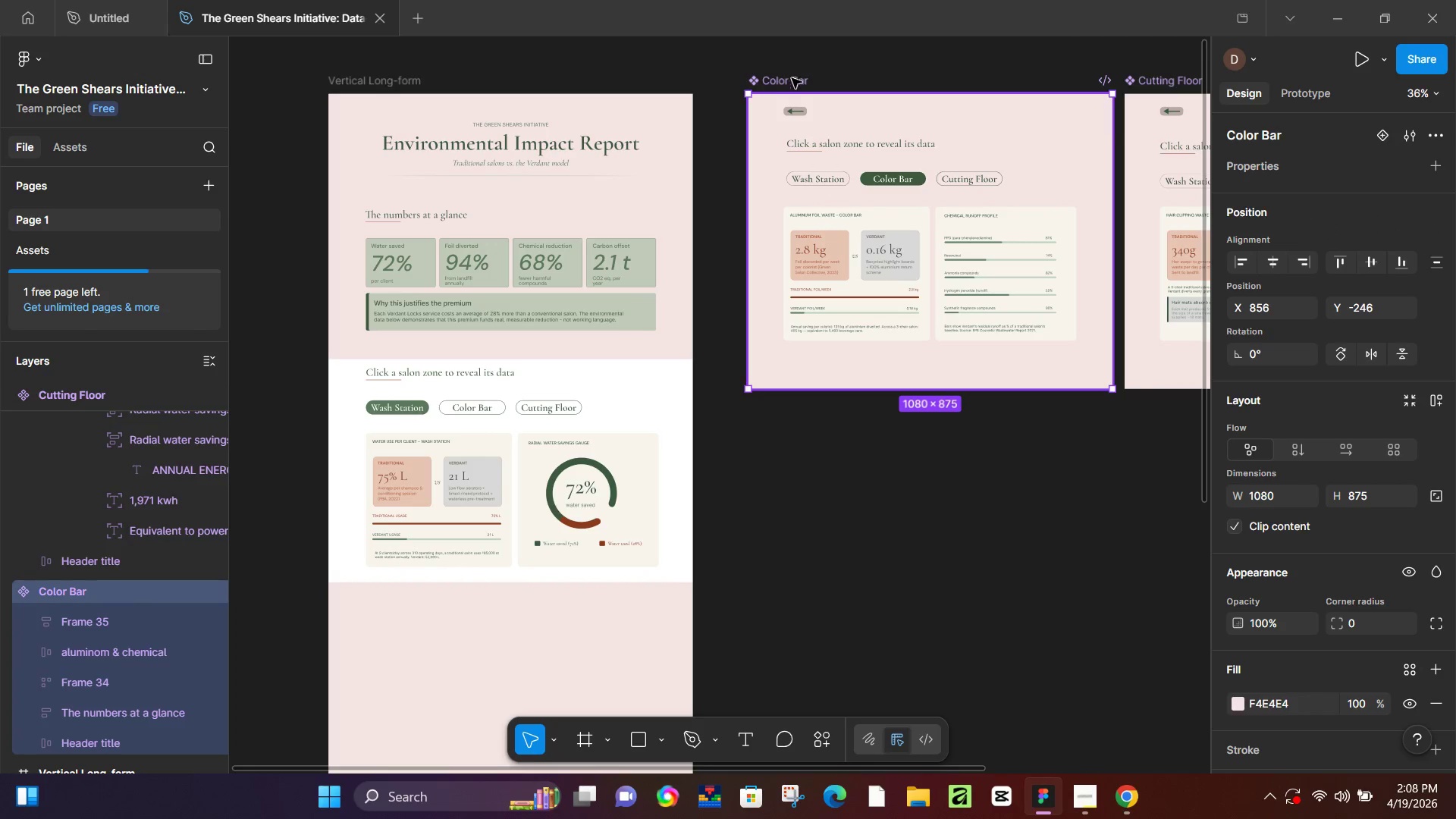 
key(Control+C)
 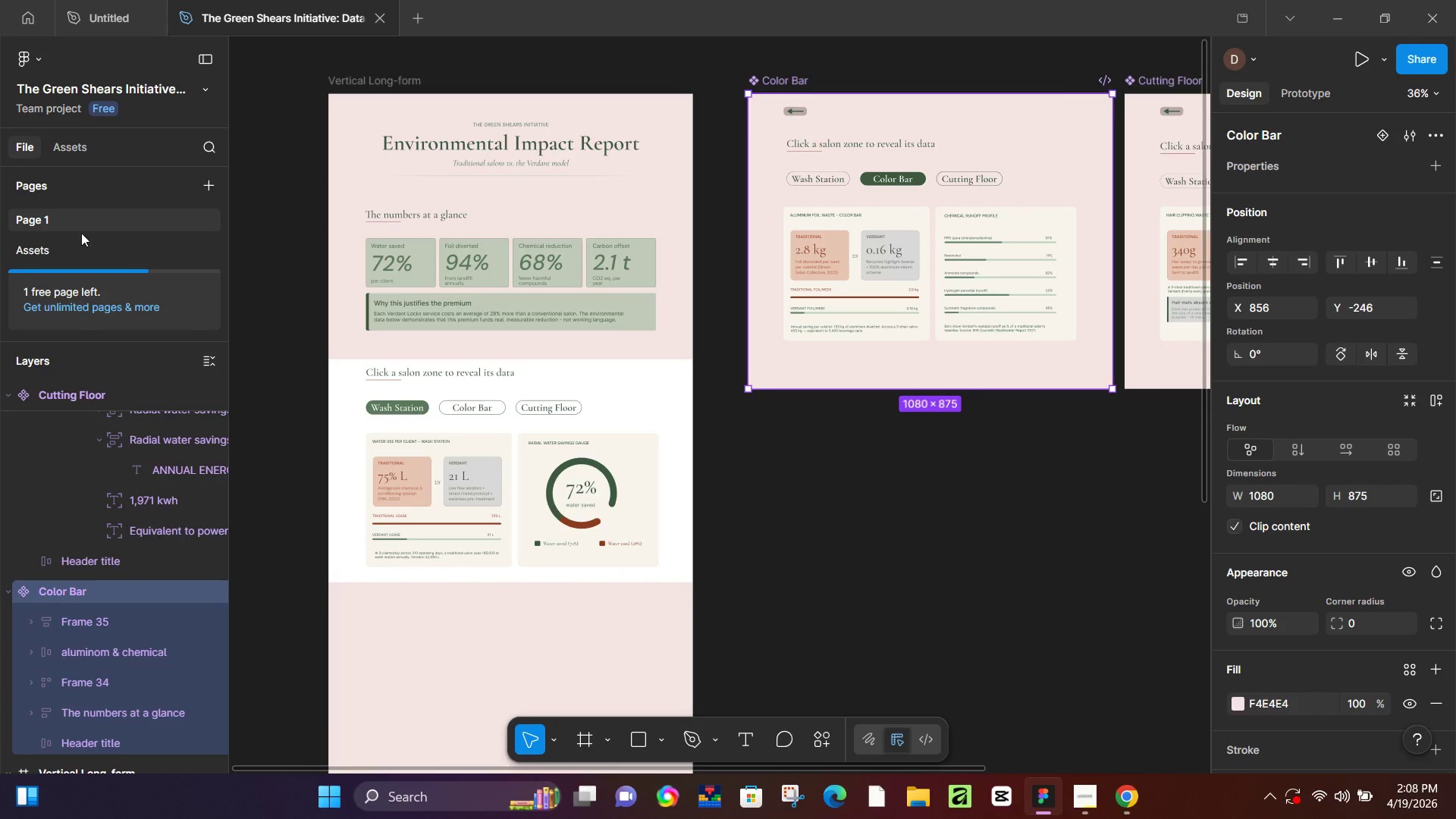 
left_click([80, 234])
 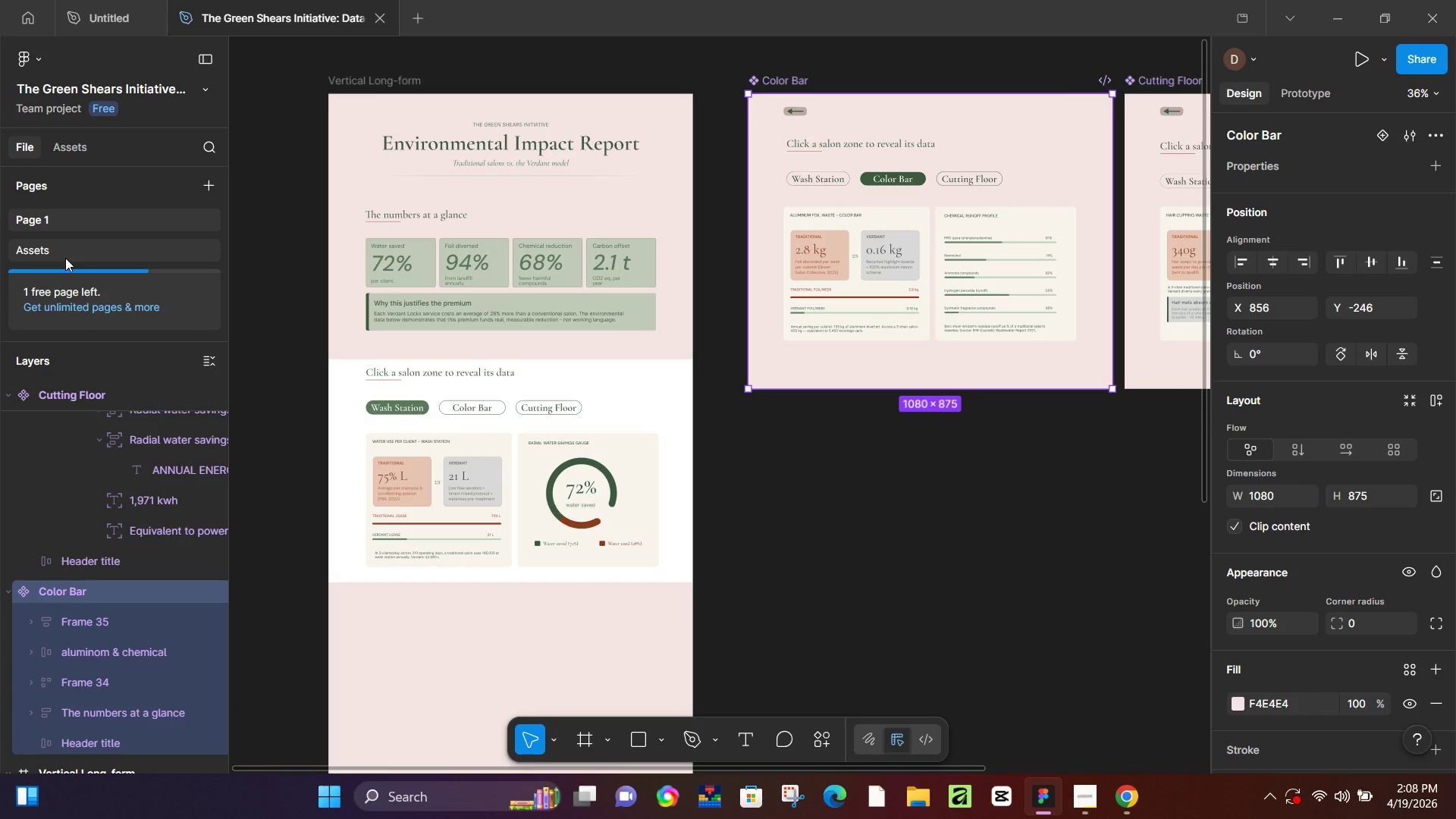 
left_click([65, 258])
 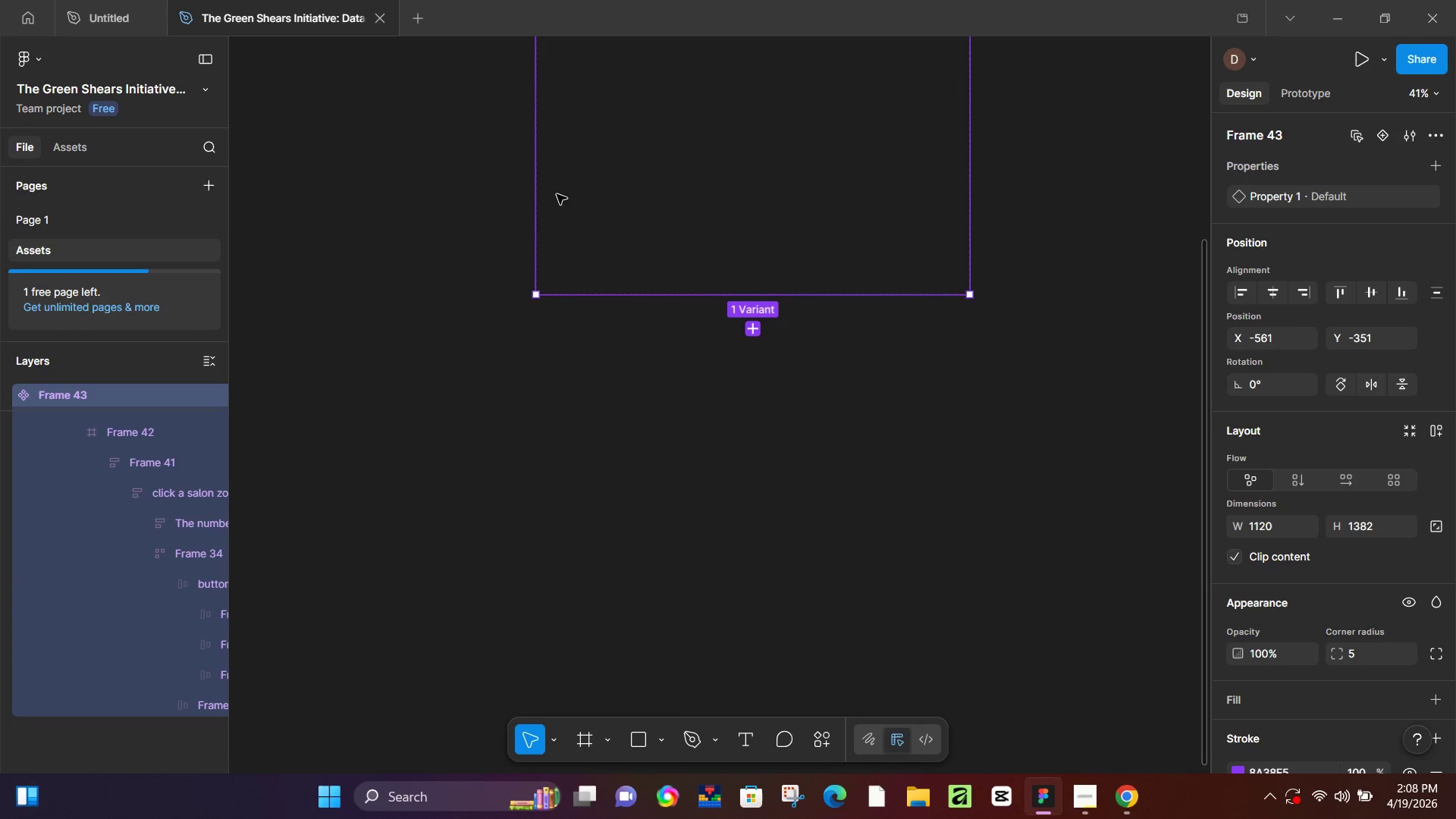 
left_click([584, 187])
 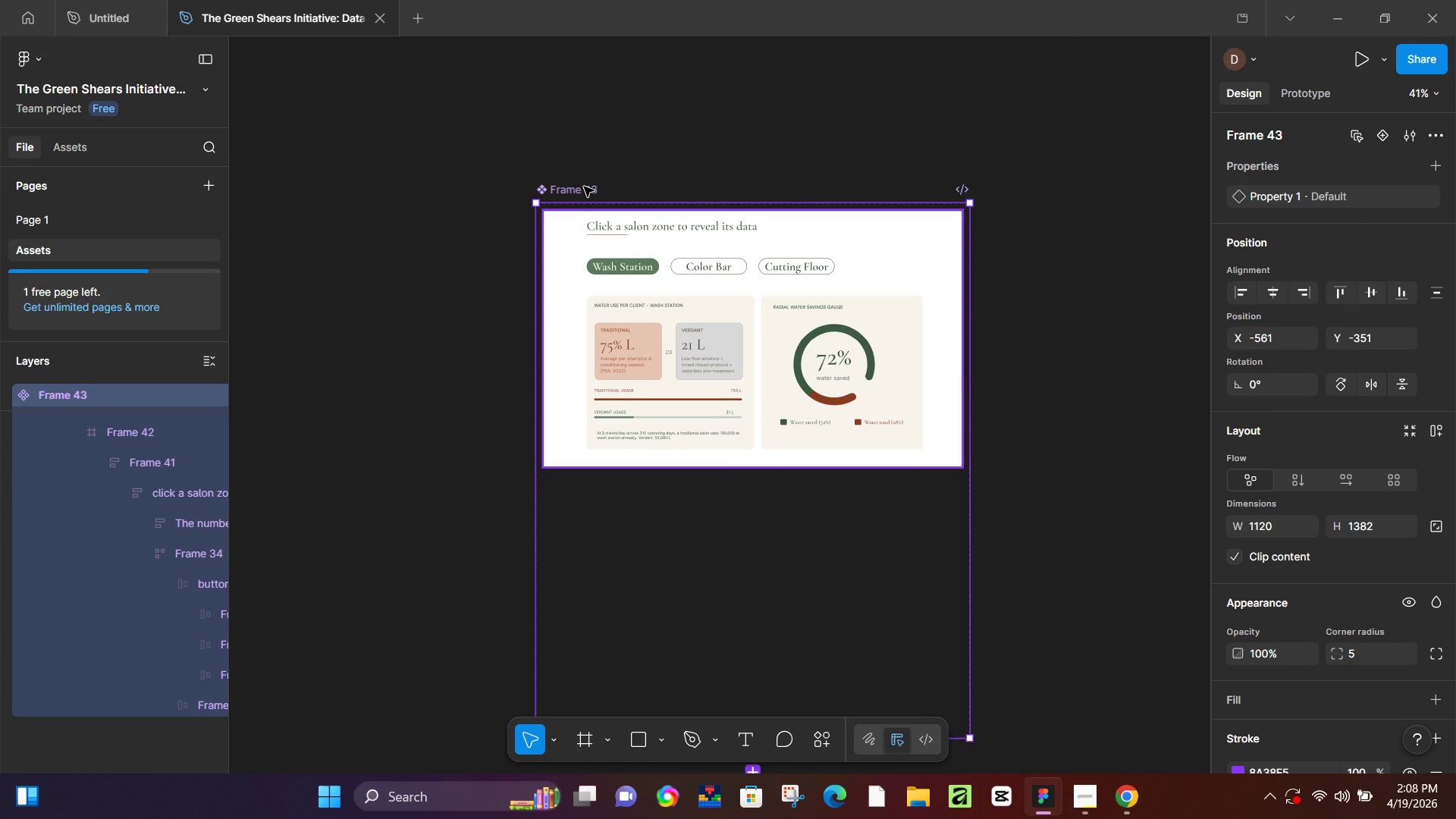 
scroll: coordinate [593, 231], scroll_direction: up, amount: 7.0
 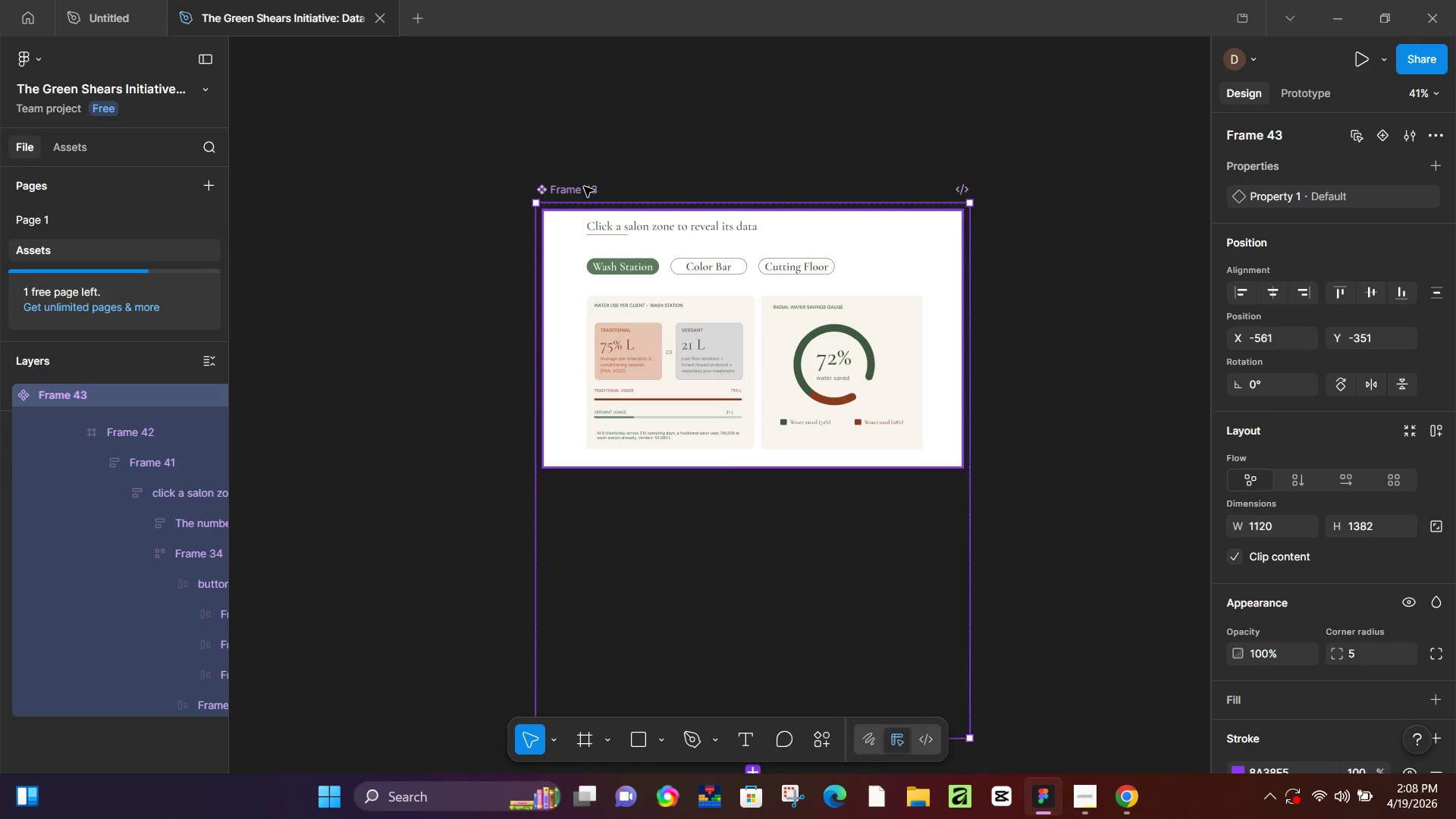 
key(Control+ControlLeft)
 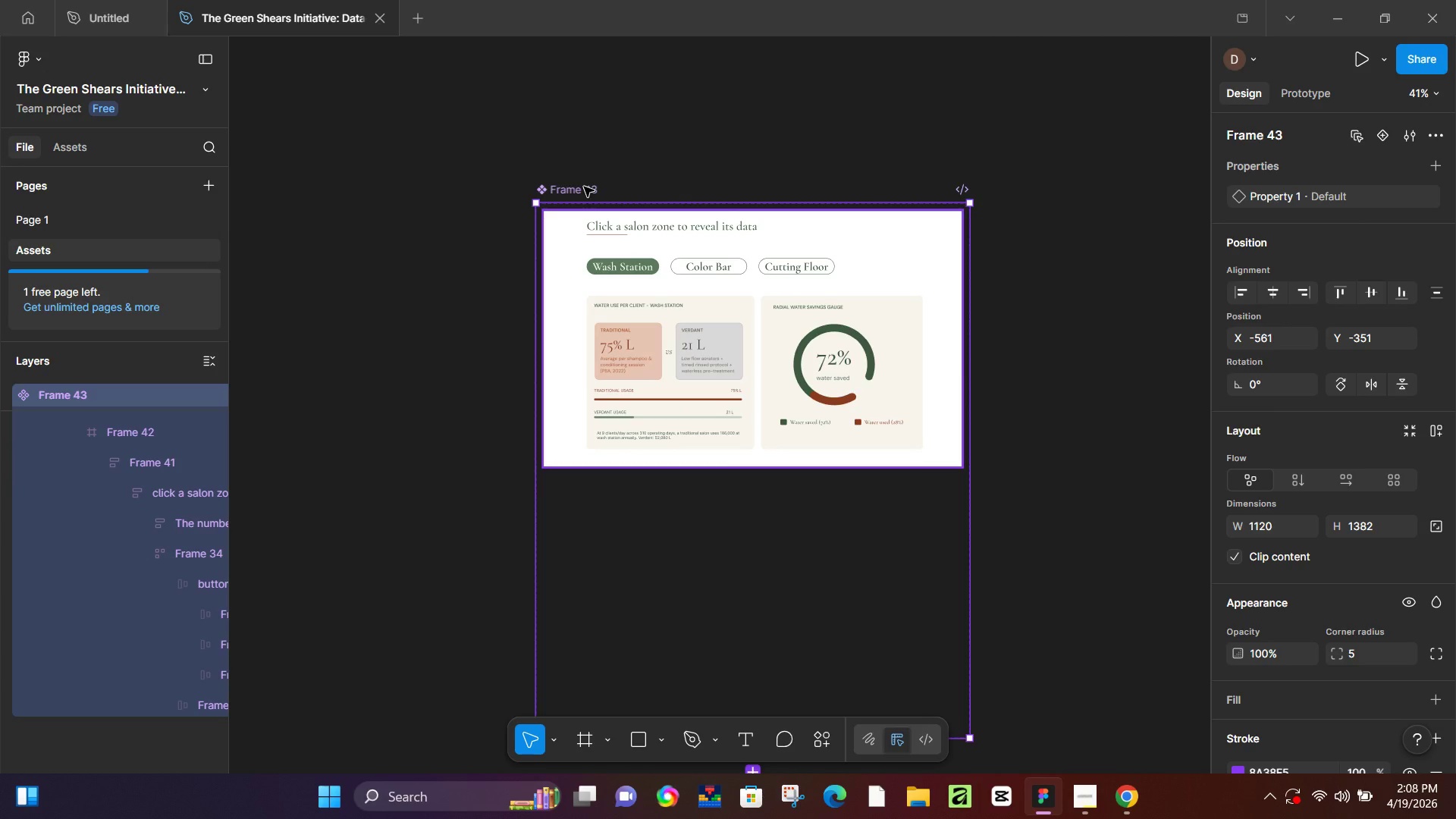 
key(Control+V)
 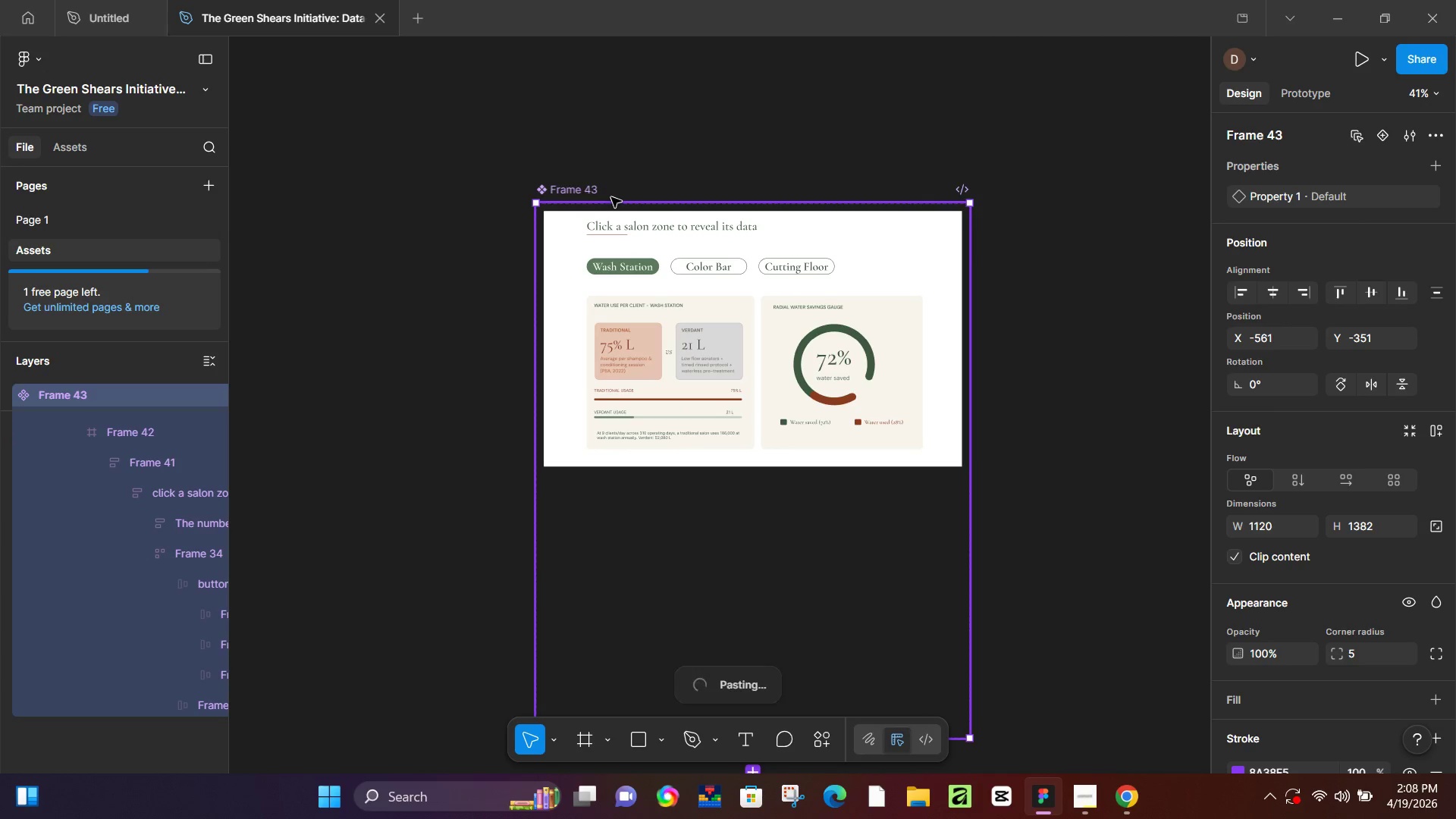 
scroll: coordinate [637, 226], scroll_direction: down, amount: 4.0
 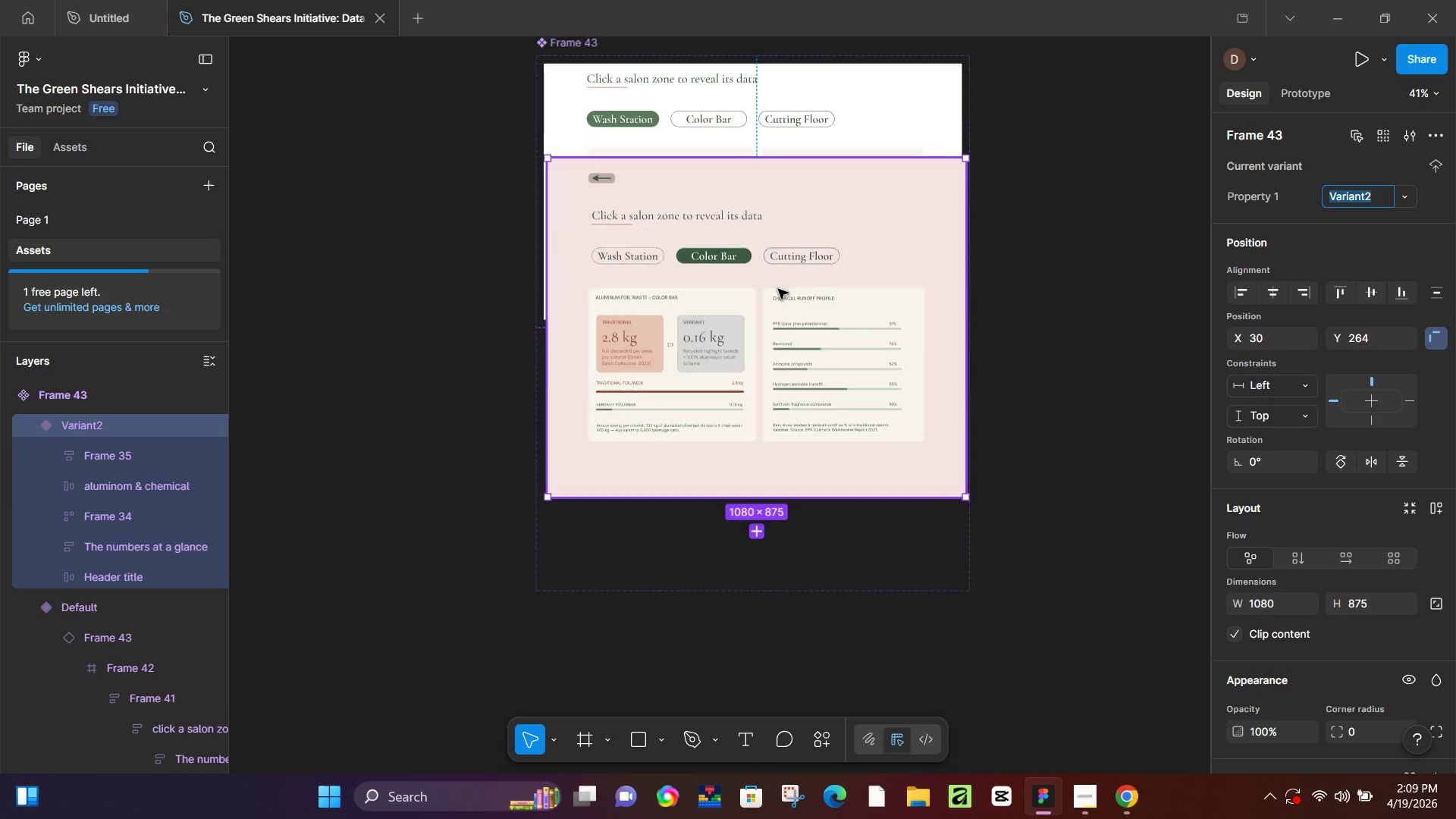 
left_click_drag(start_coordinate=[750, 199], to_coordinate=[746, 374])
 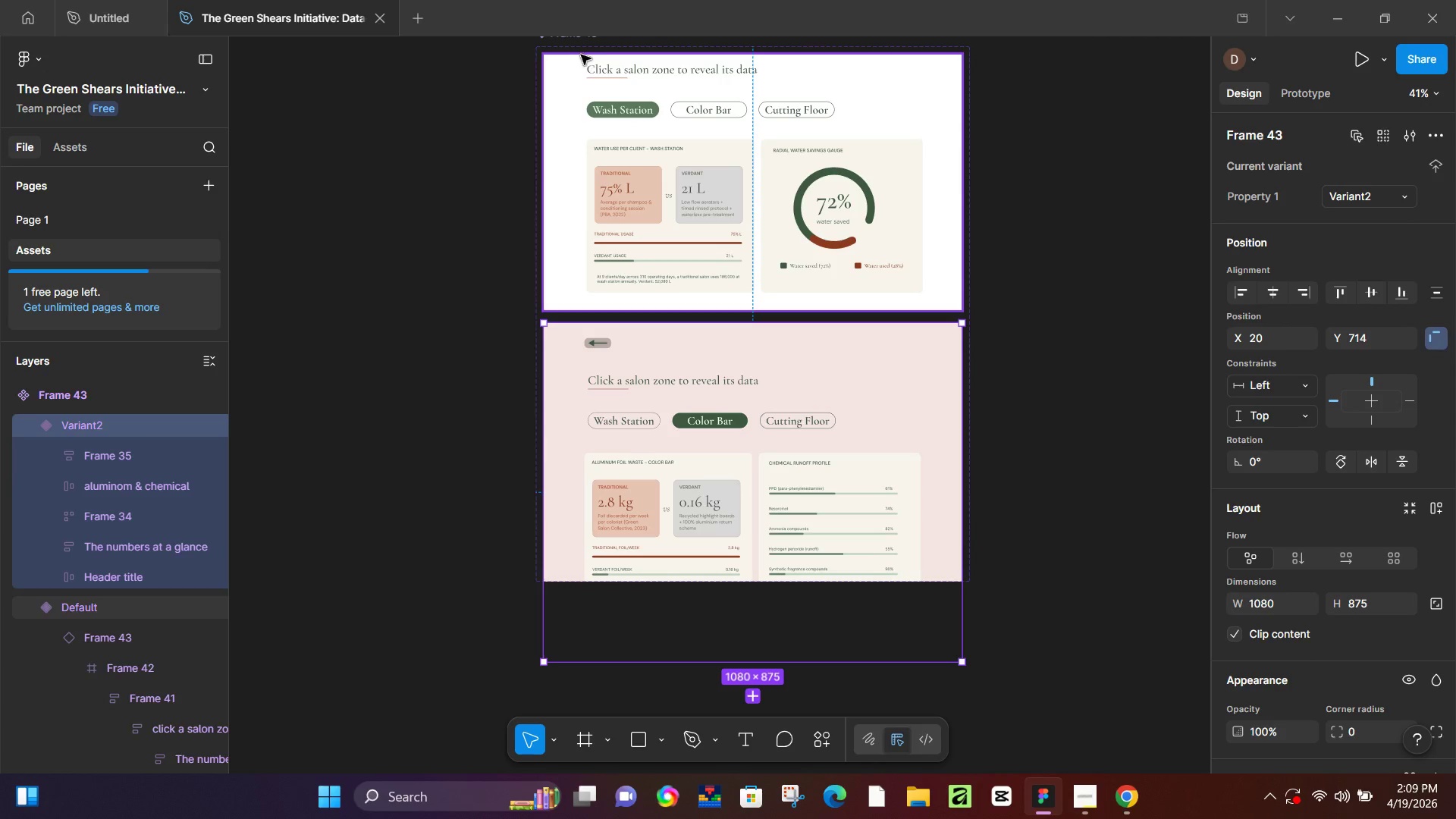 
scroll: coordinate [779, 290], scroll_direction: down, amount: 1.0
 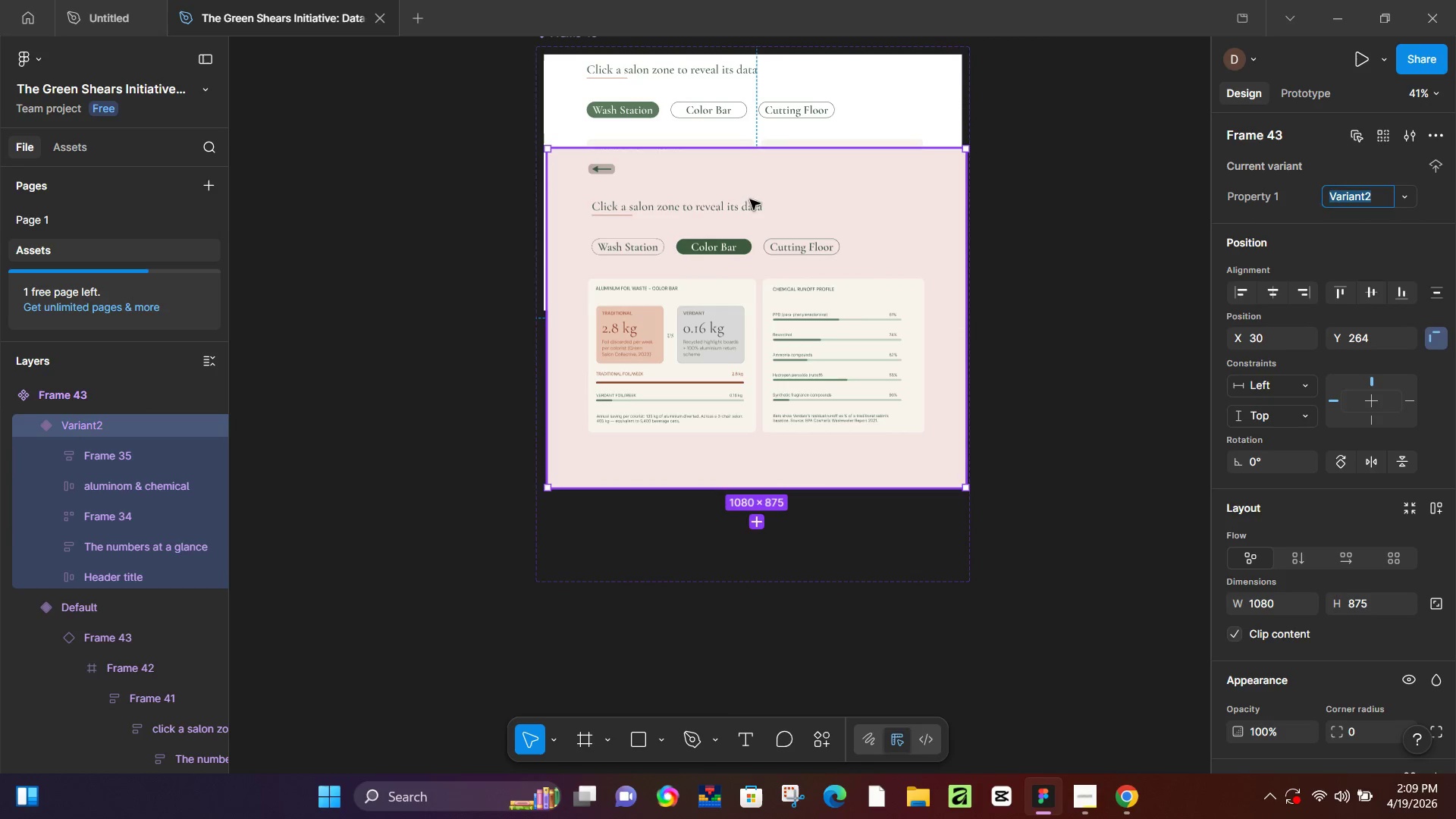 
scroll: coordinate [579, 117], scroll_direction: up, amount: 3.0
 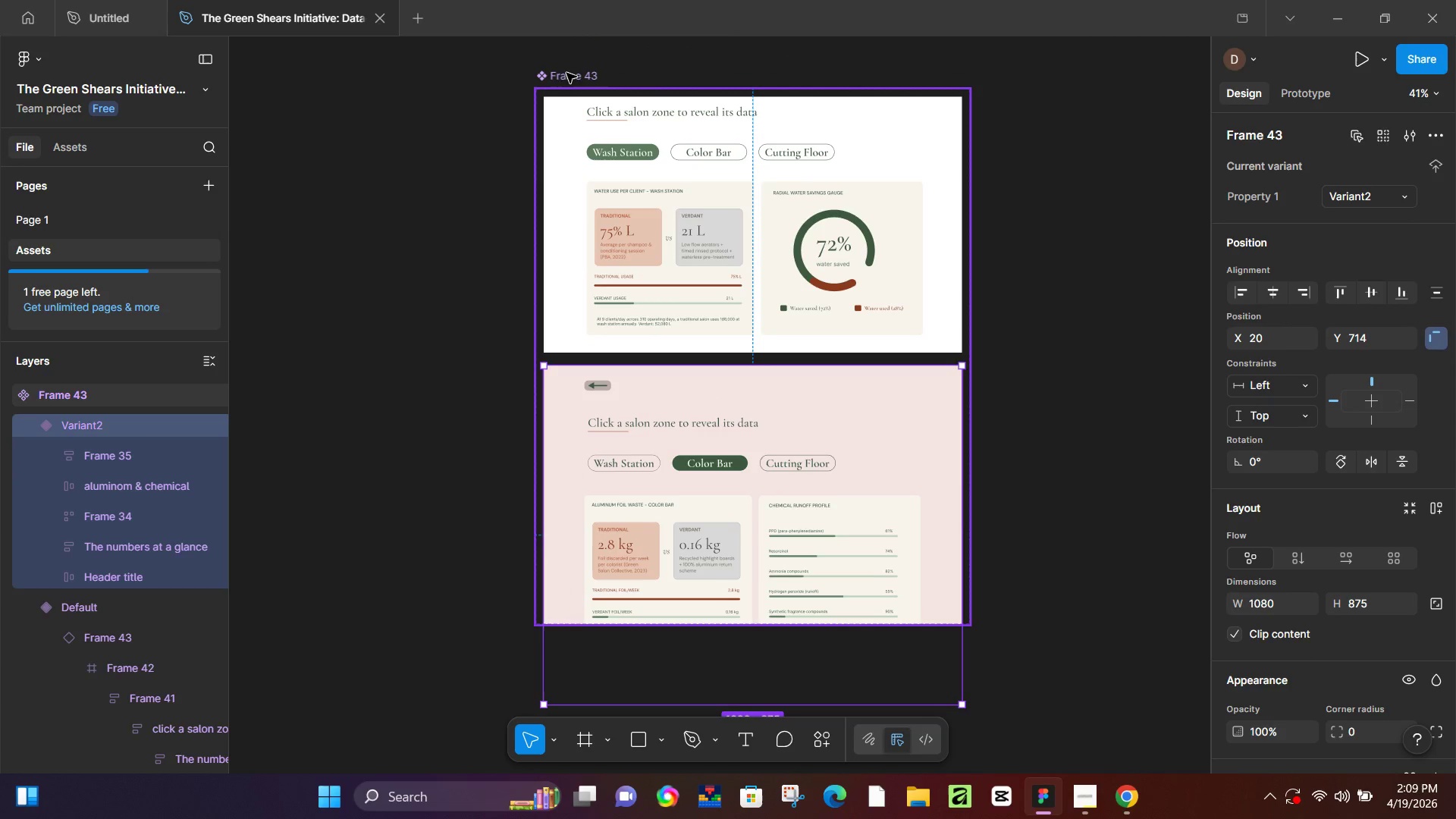 
left_click([566, 71])
 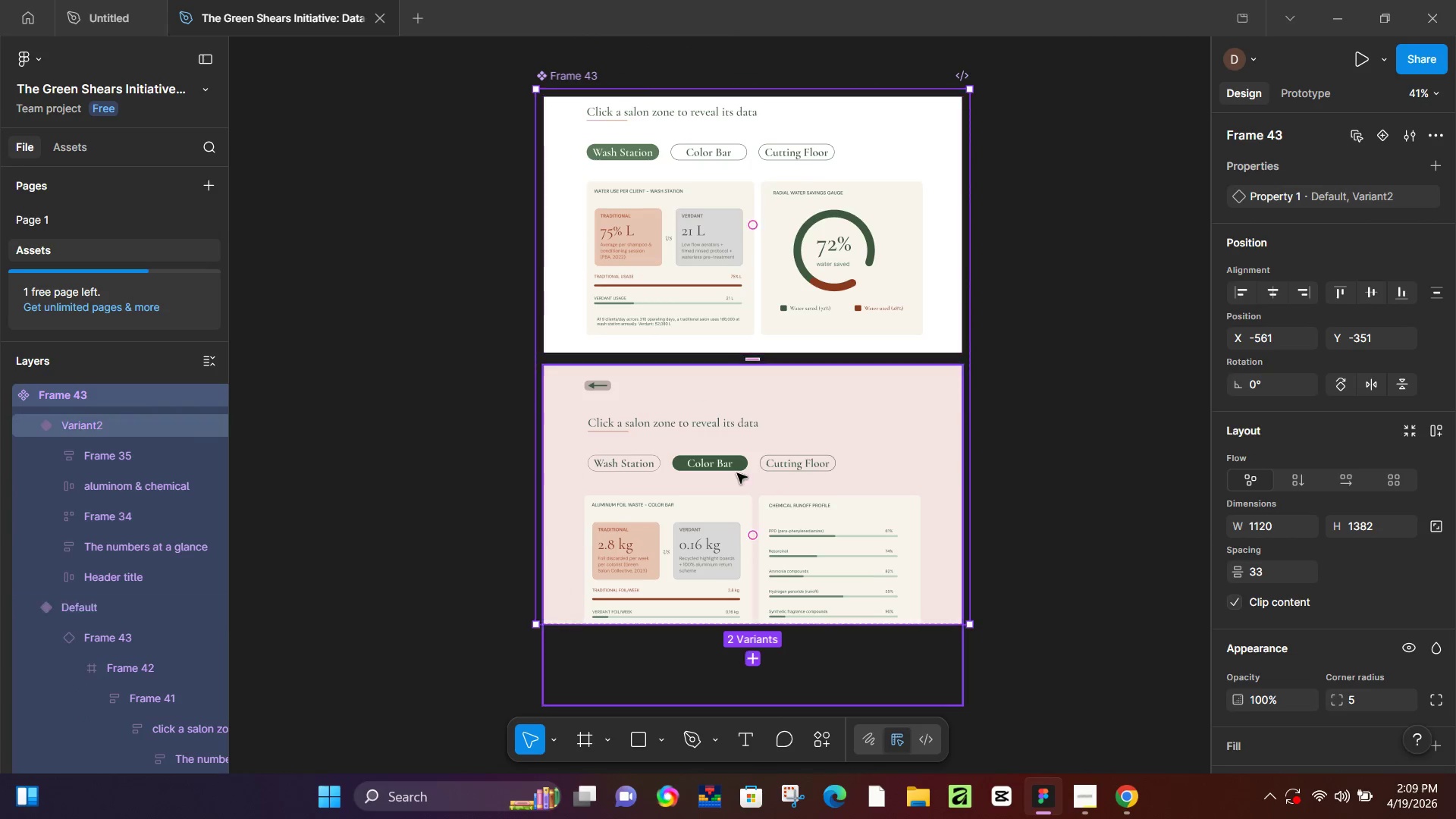 
hold_key(key=ControlLeft, duration=0.39)
scroll: coordinate [740, 475], scroll_direction: down, amount: 10.0
 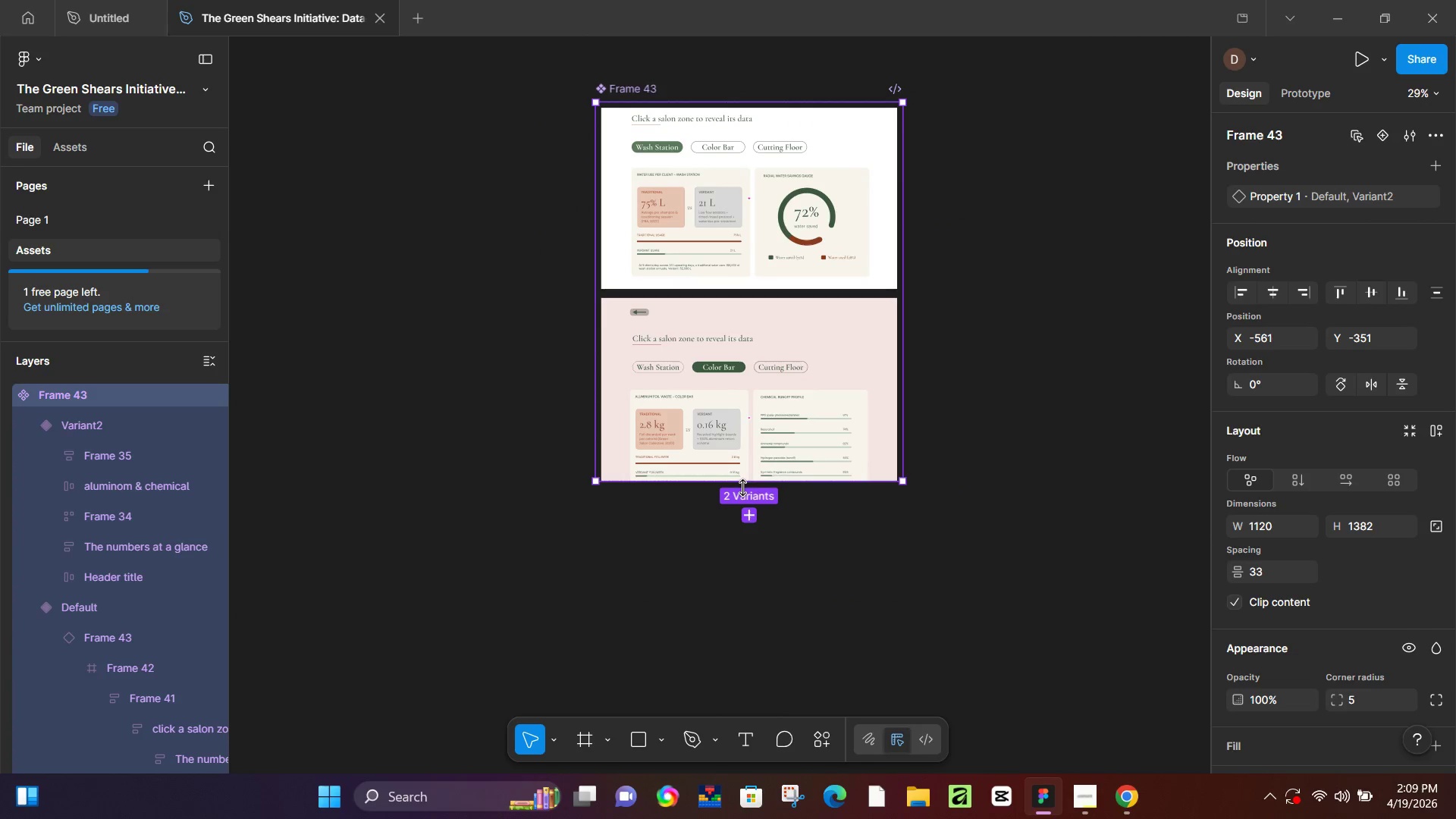 
left_click_drag(start_coordinate=[742, 488], to_coordinate=[759, 429])
 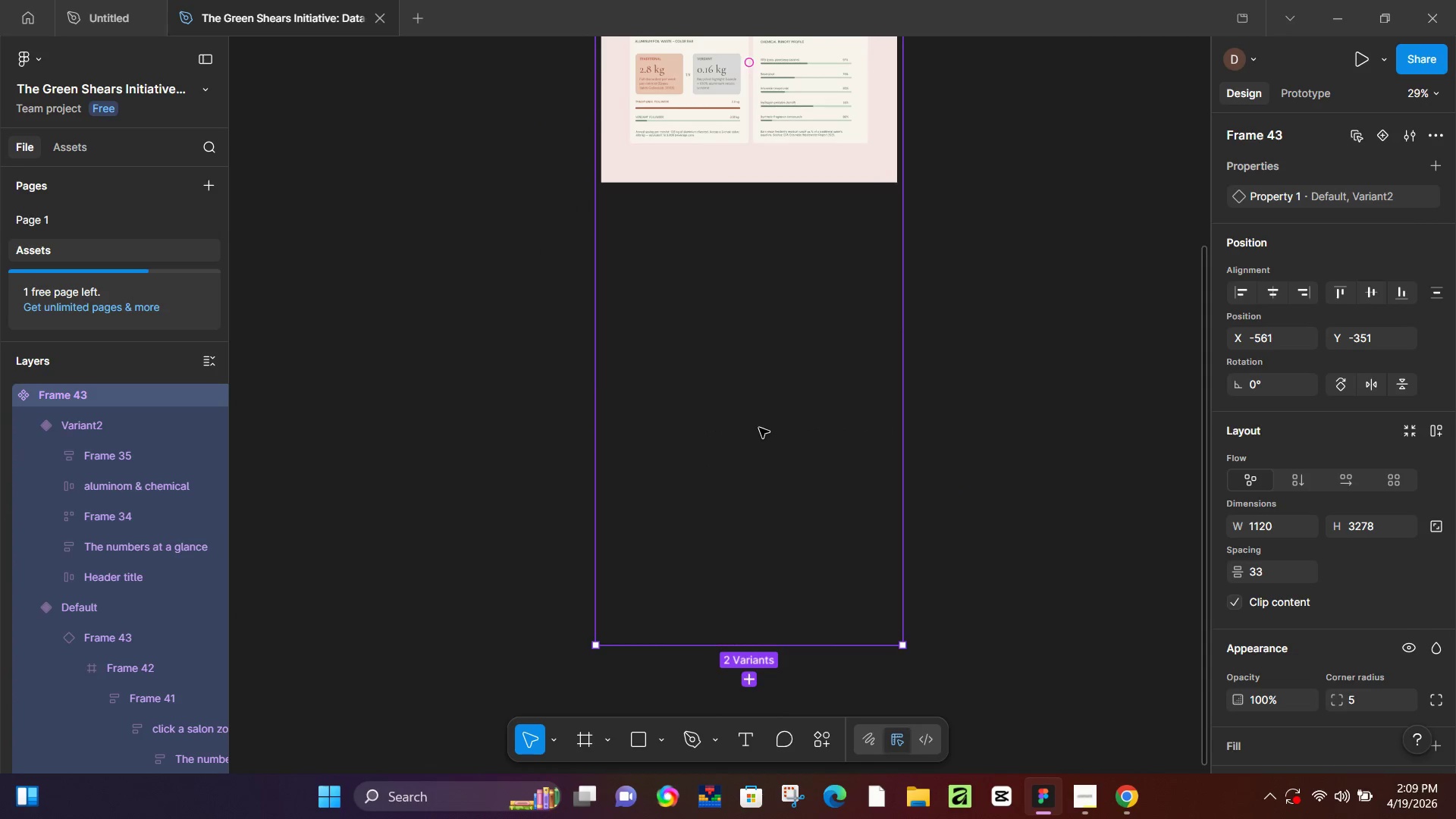 
scroll: coordinate [747, 576], scroll_direction: down, amount: 10.0
 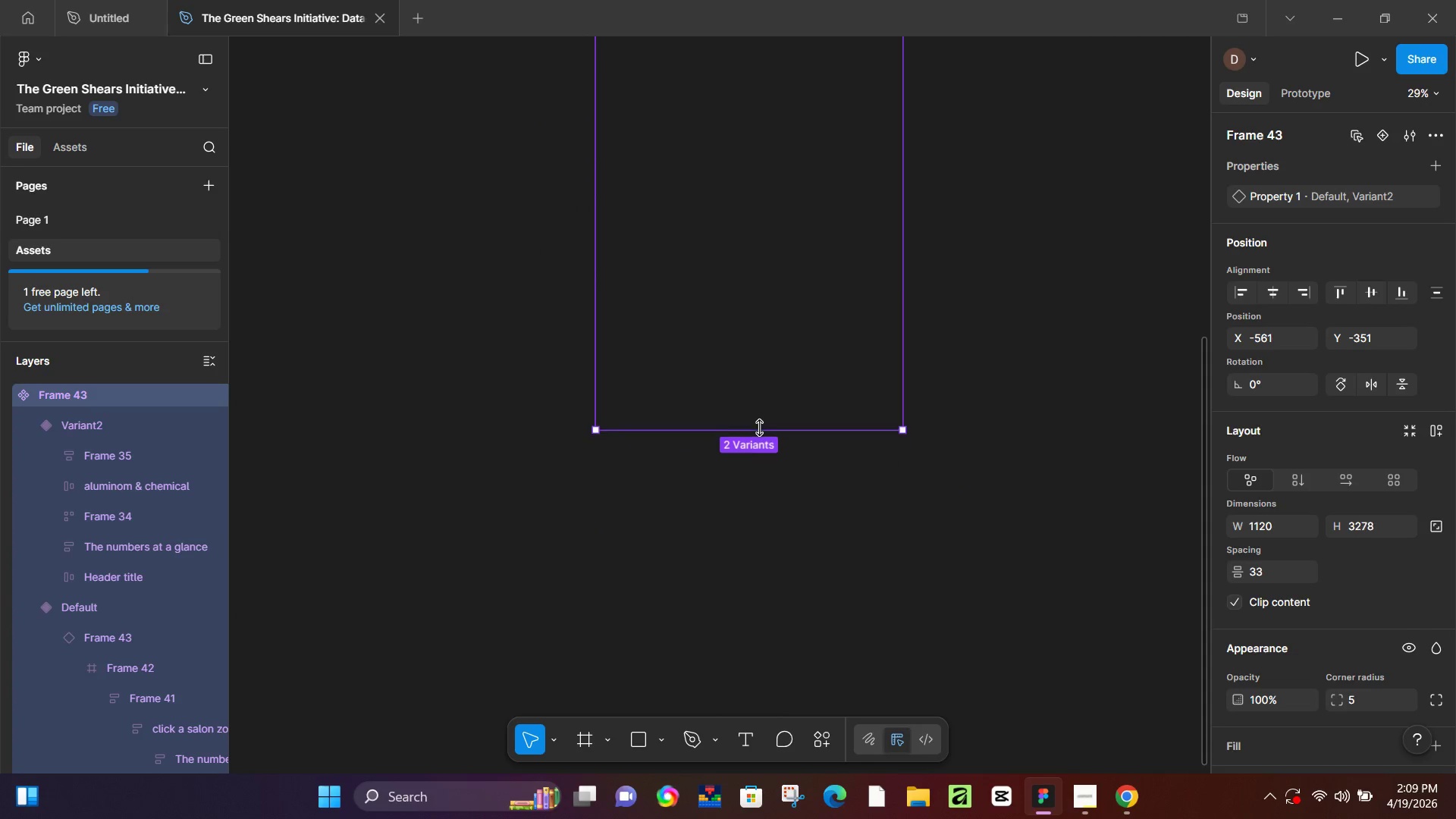 
scroll: coordinate [485, 435], scroll_direction: up, amount: 13.0
 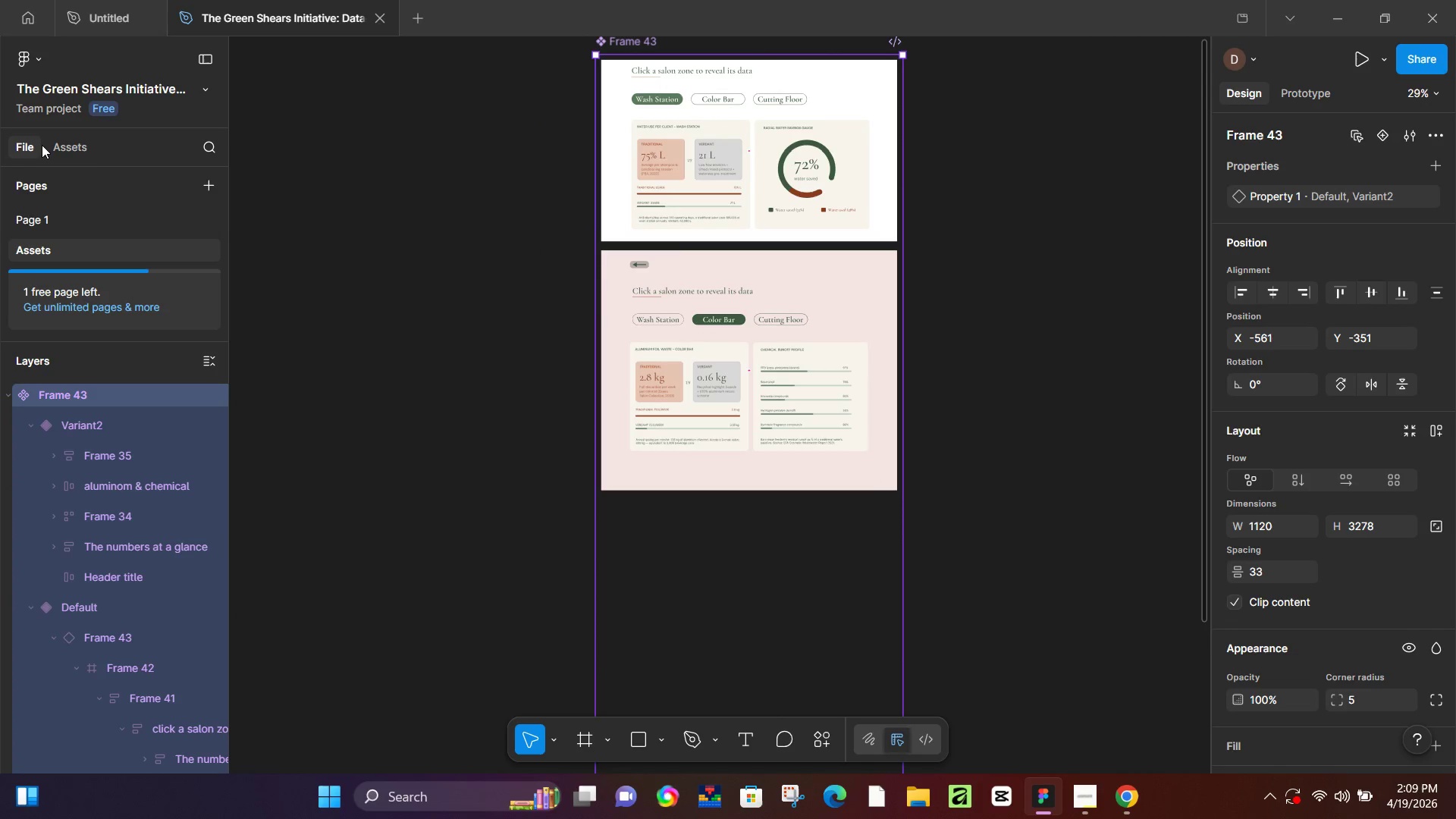 
left_click([84, 152])
 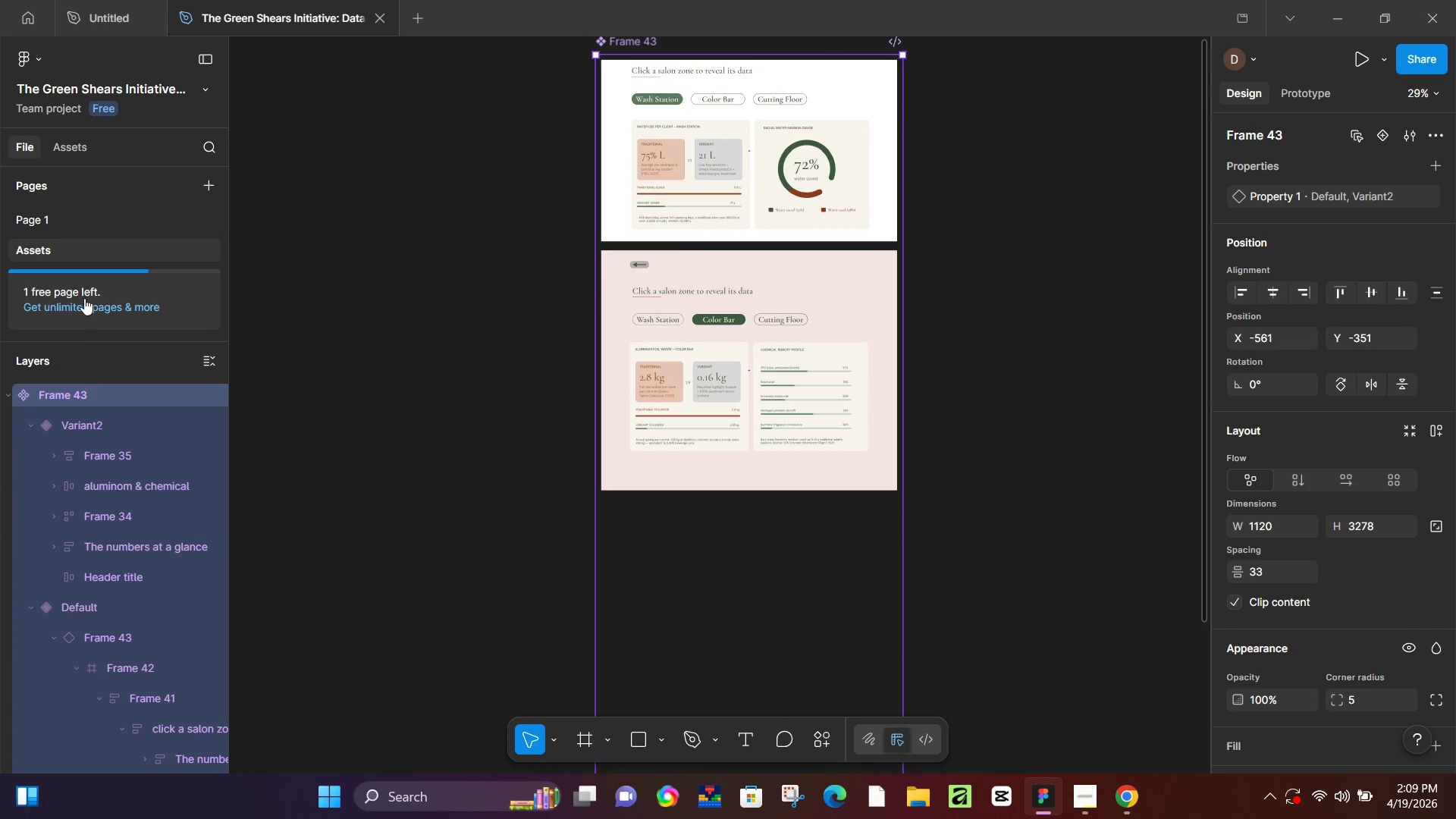 
left_click([93, 224])
 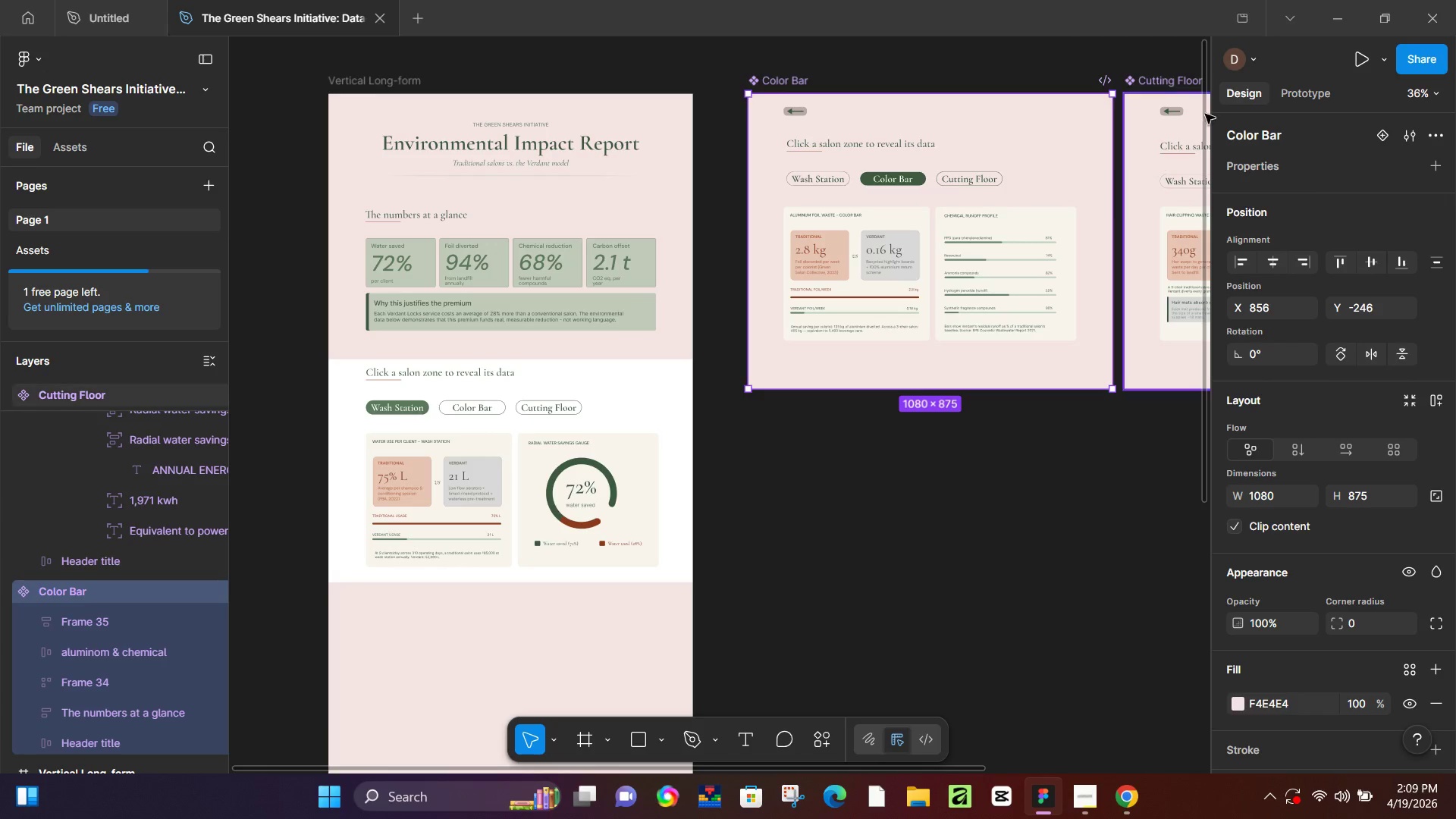 
left_click([1177, 88])
 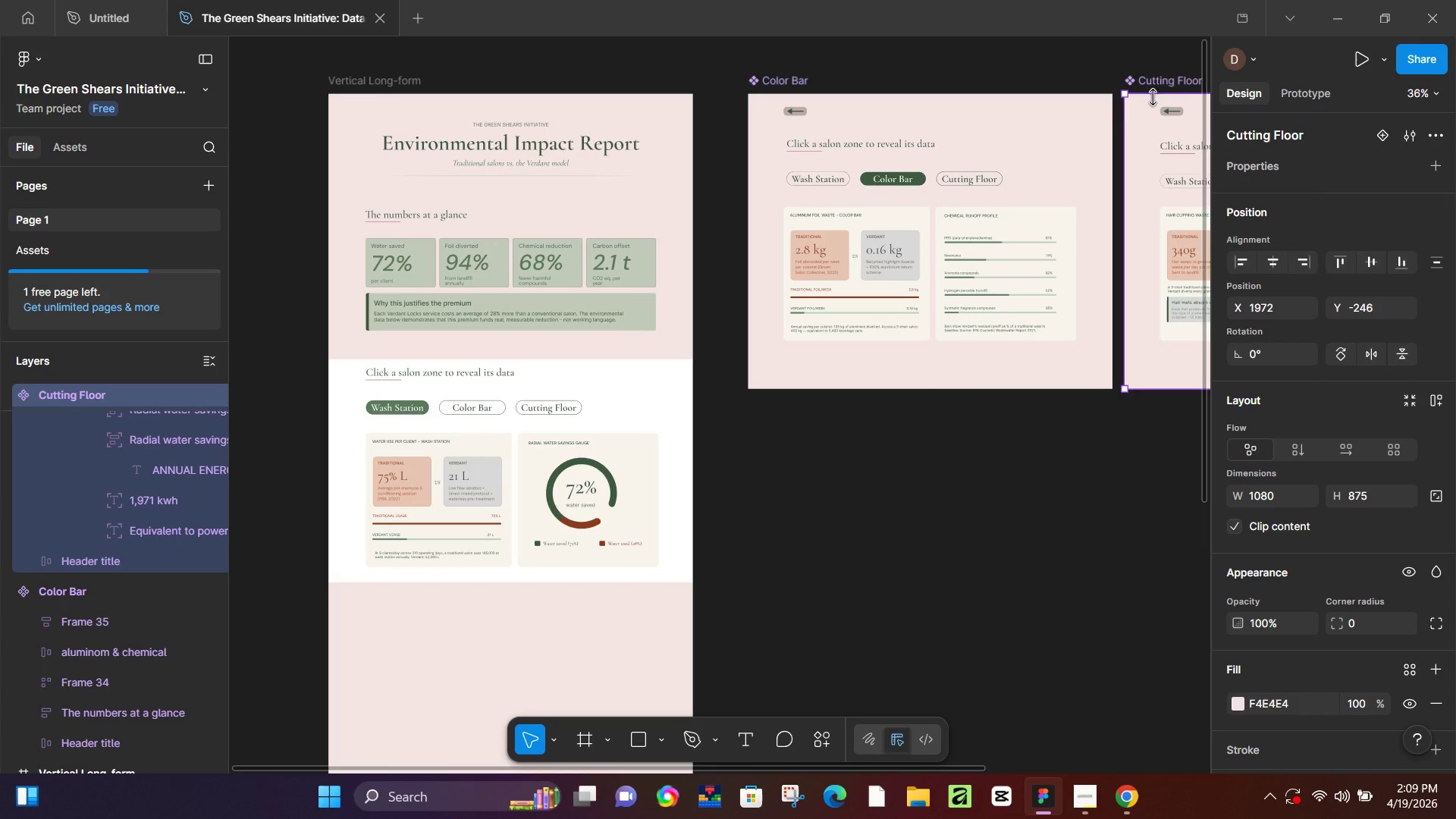 
key(Control+C)
 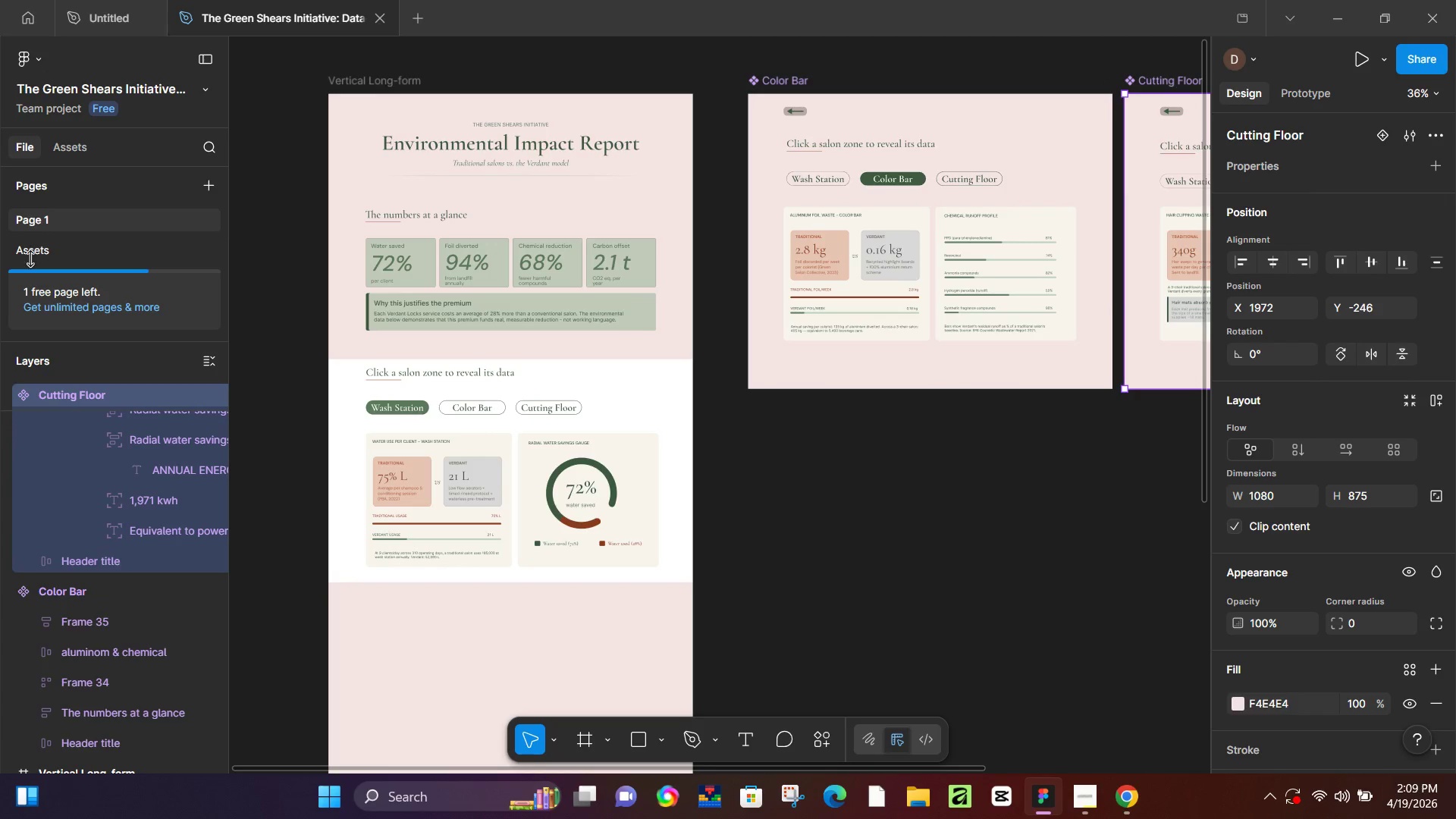 
left_click([30, 262])
 